 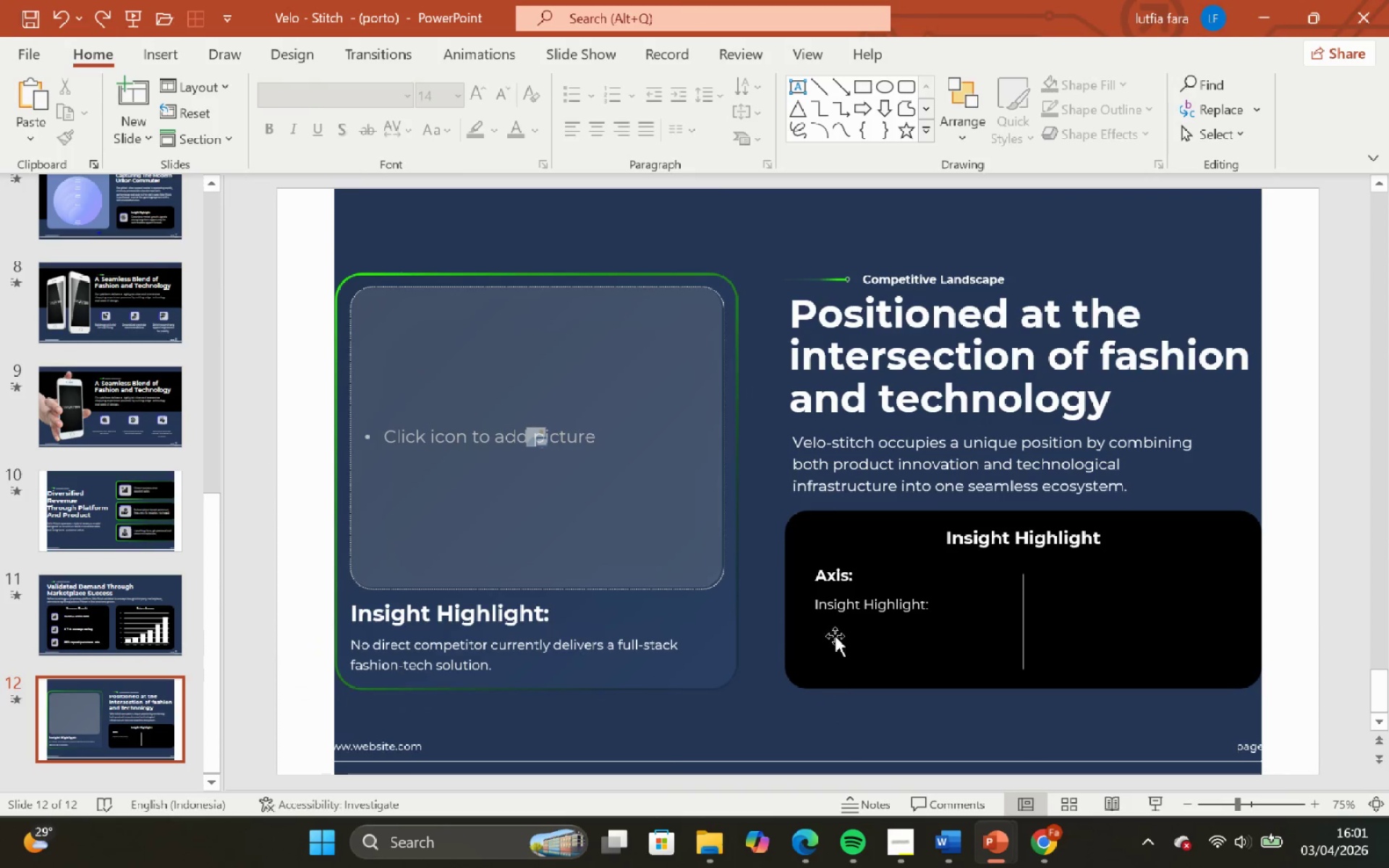 
left_click([844, 608])
 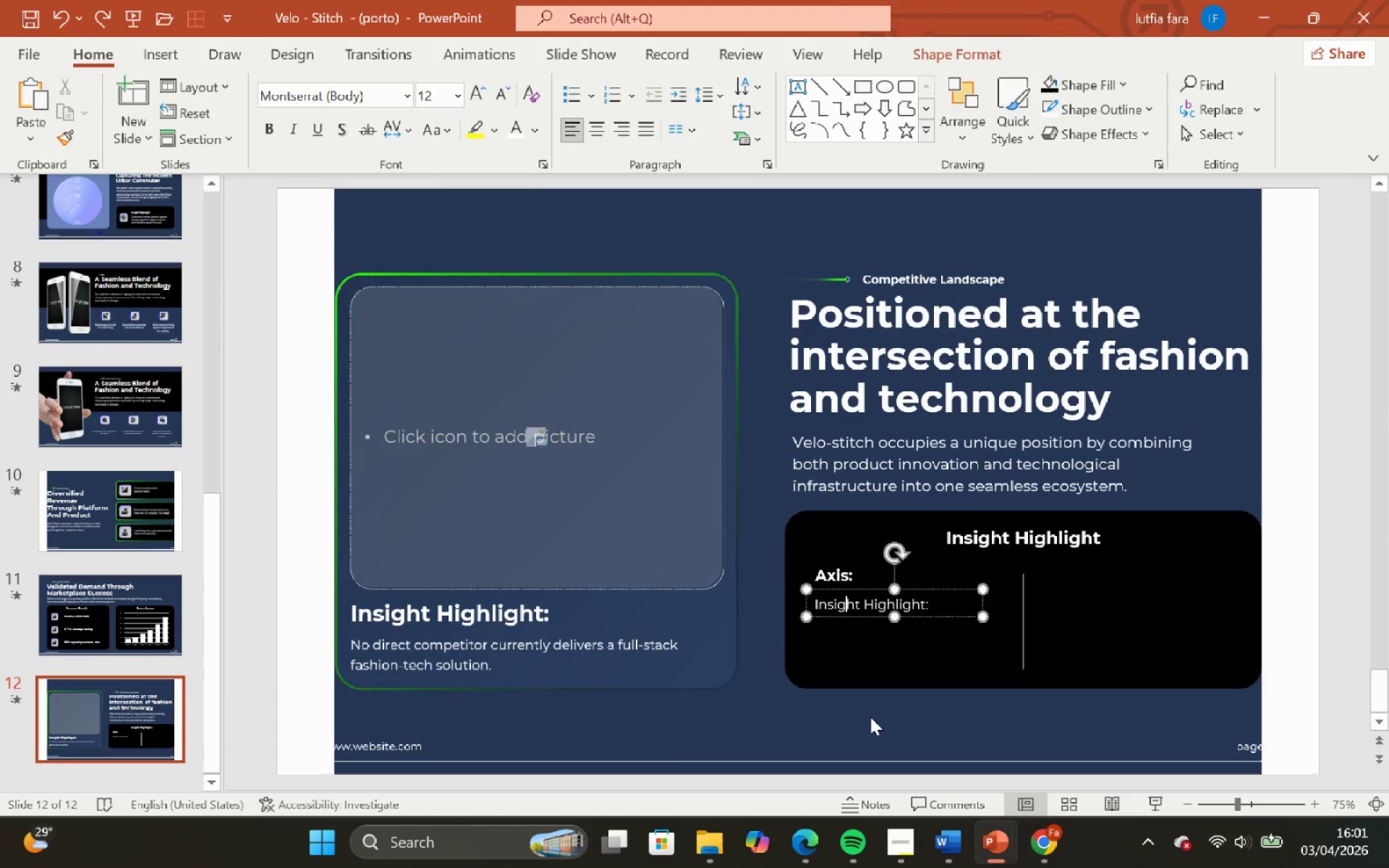 
left_click([870, 717])
 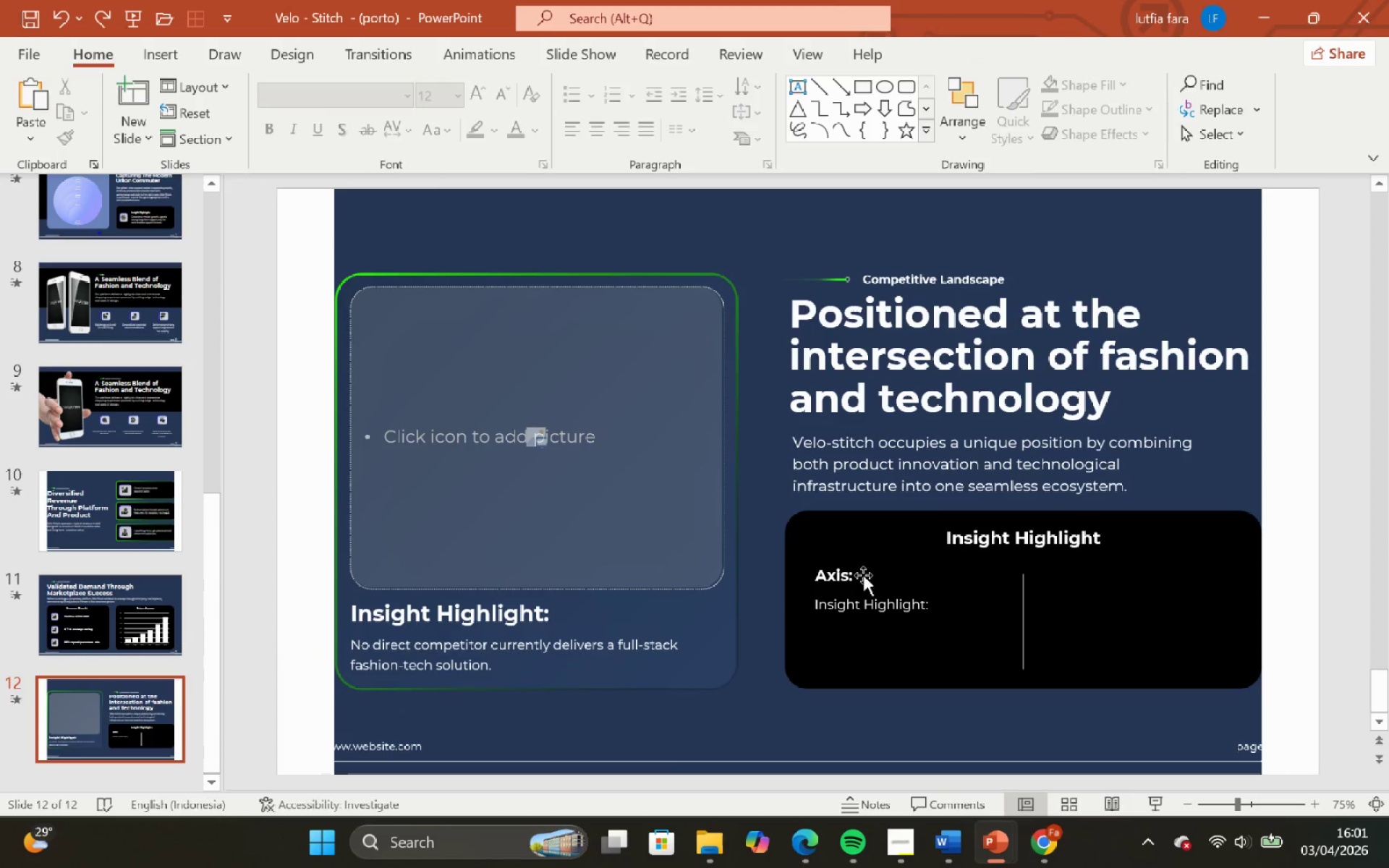 
left_click([863, 575])
 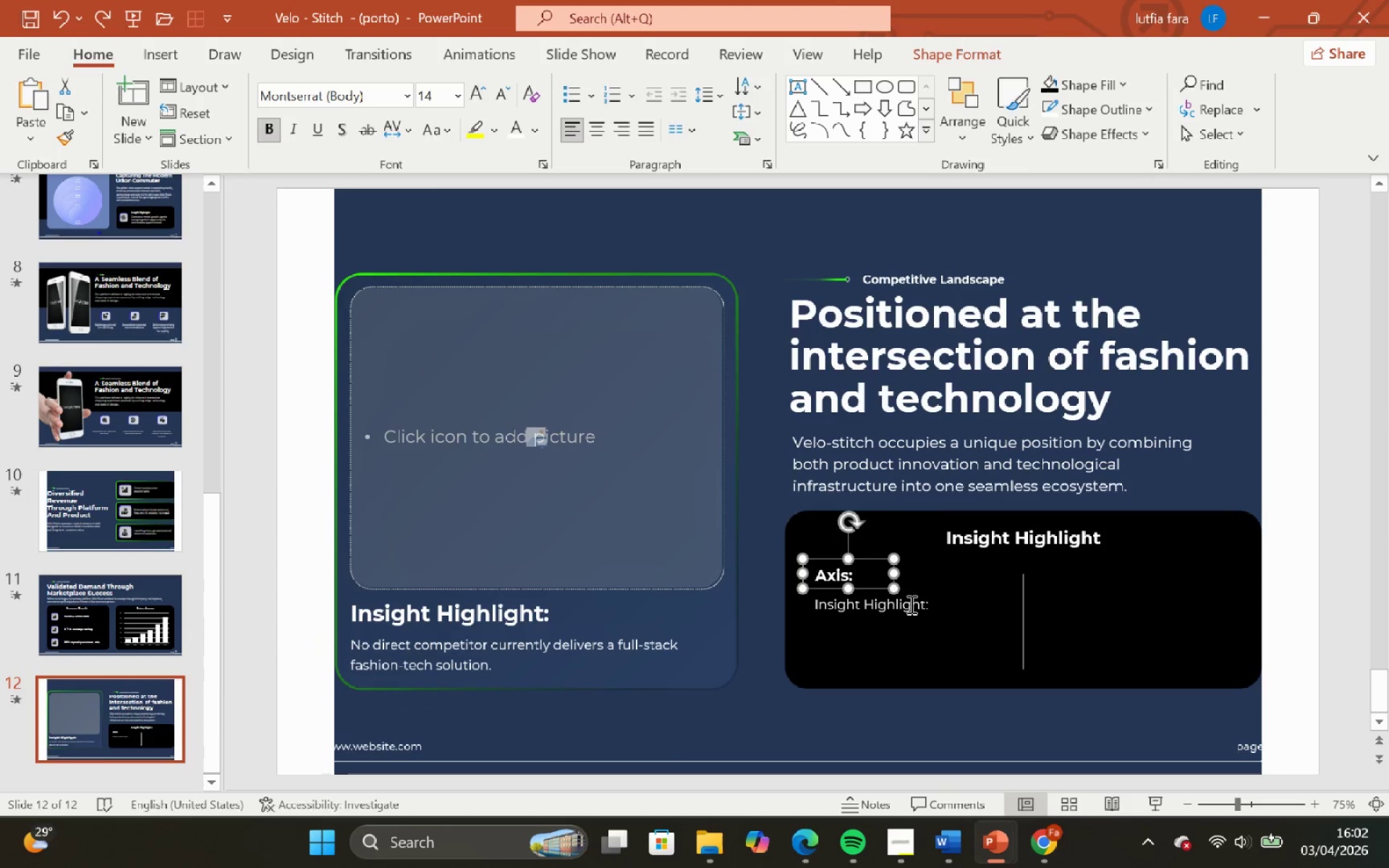 
hold_key(key=ShiftLeft, duration=0.41)
left_click([910, 604])
 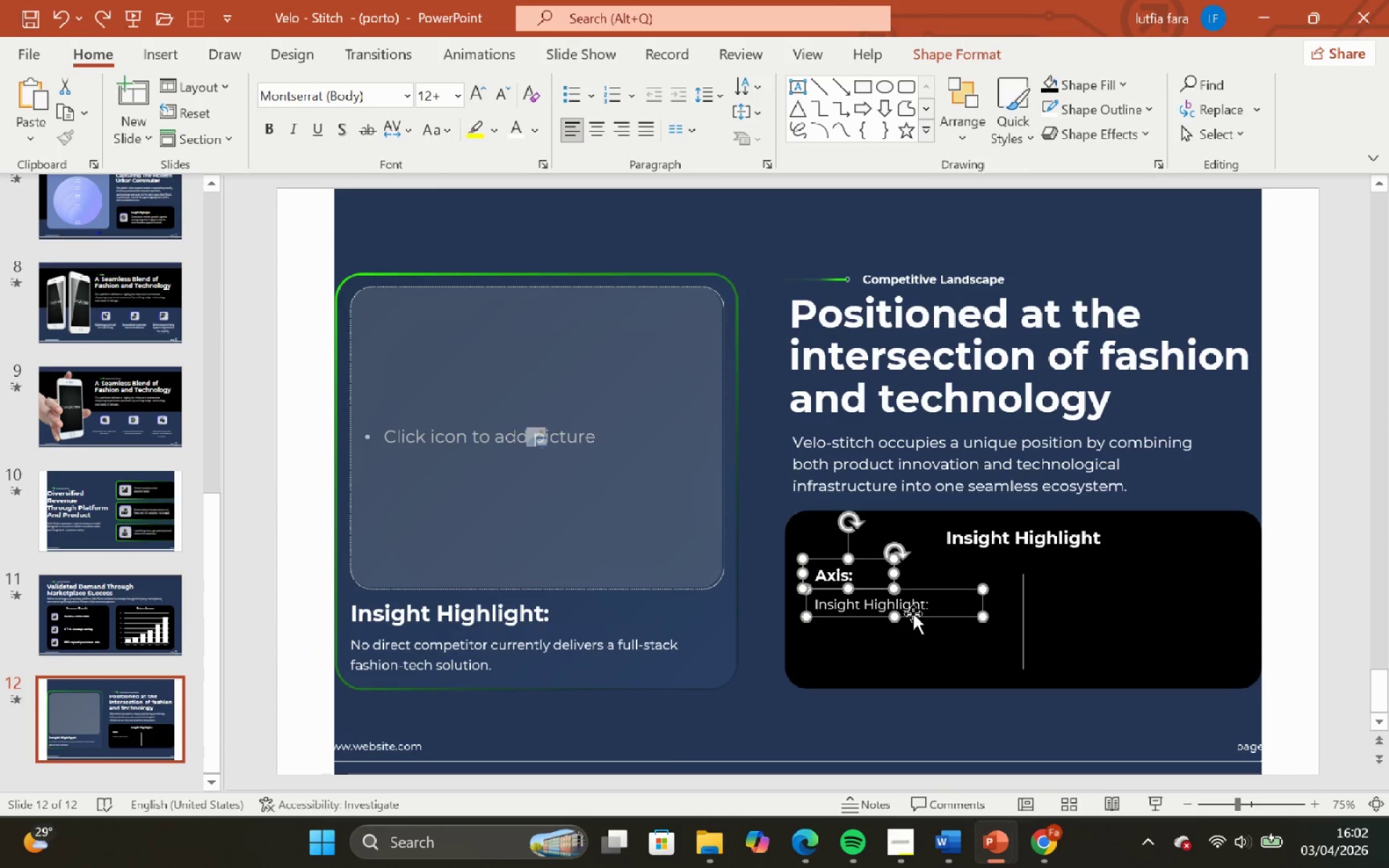 
left_click_drag(start_coordinate=[913, 613], to_coordinate=[1163, 623])
 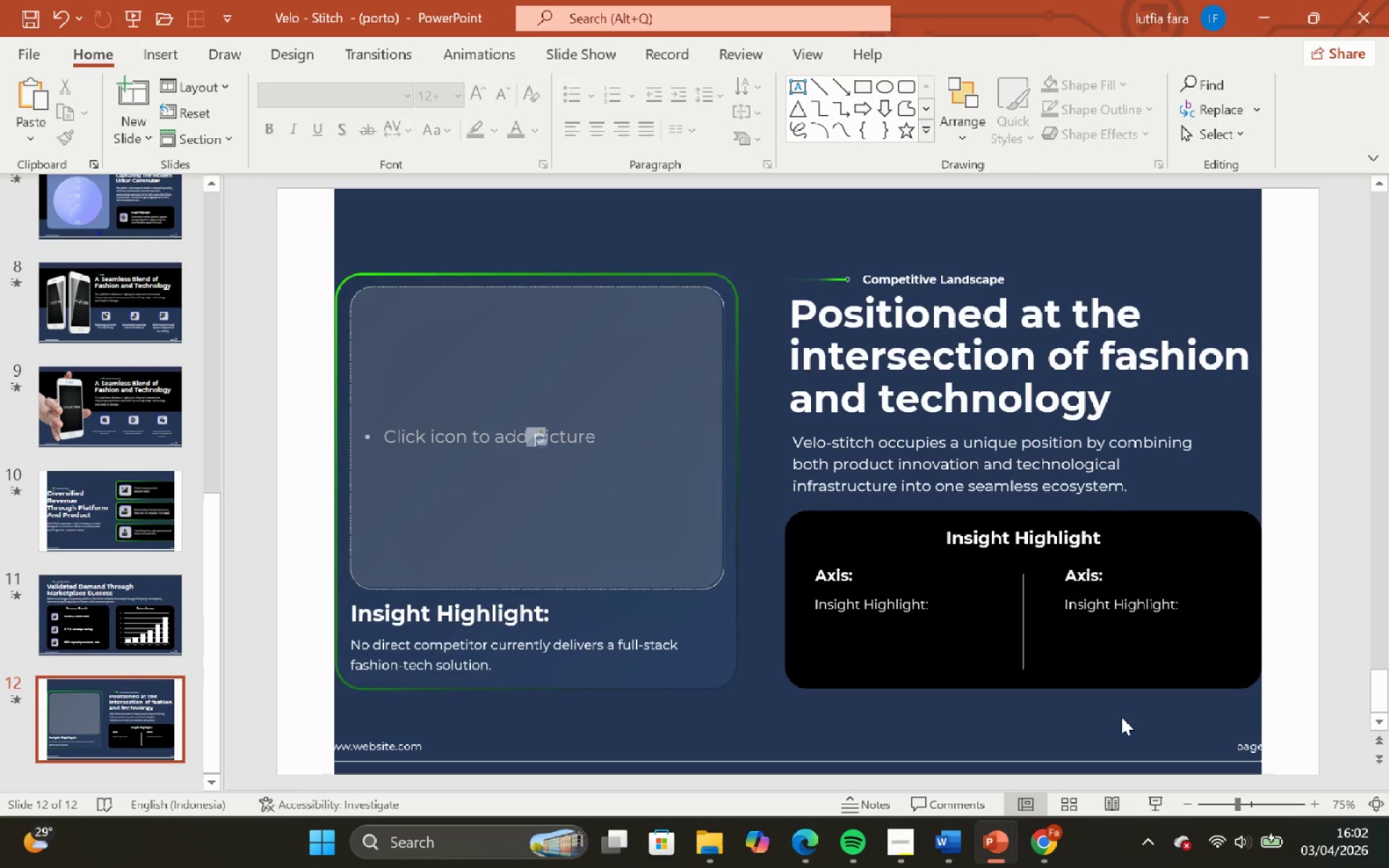 
hold_key(key=ShiftLeft, duration=4.16)
 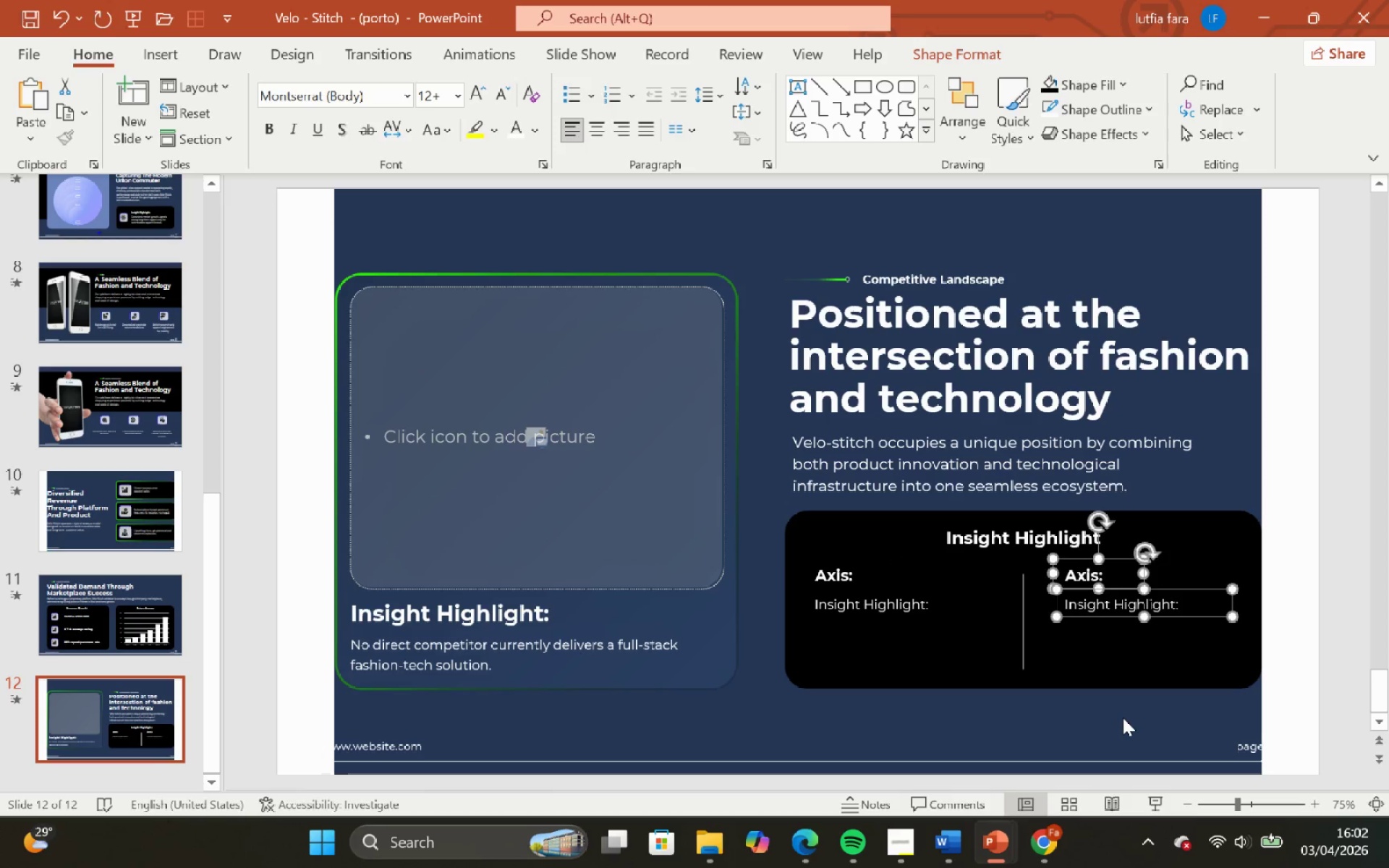 
hold_key(key=ControlLeft, duration=4.12)
 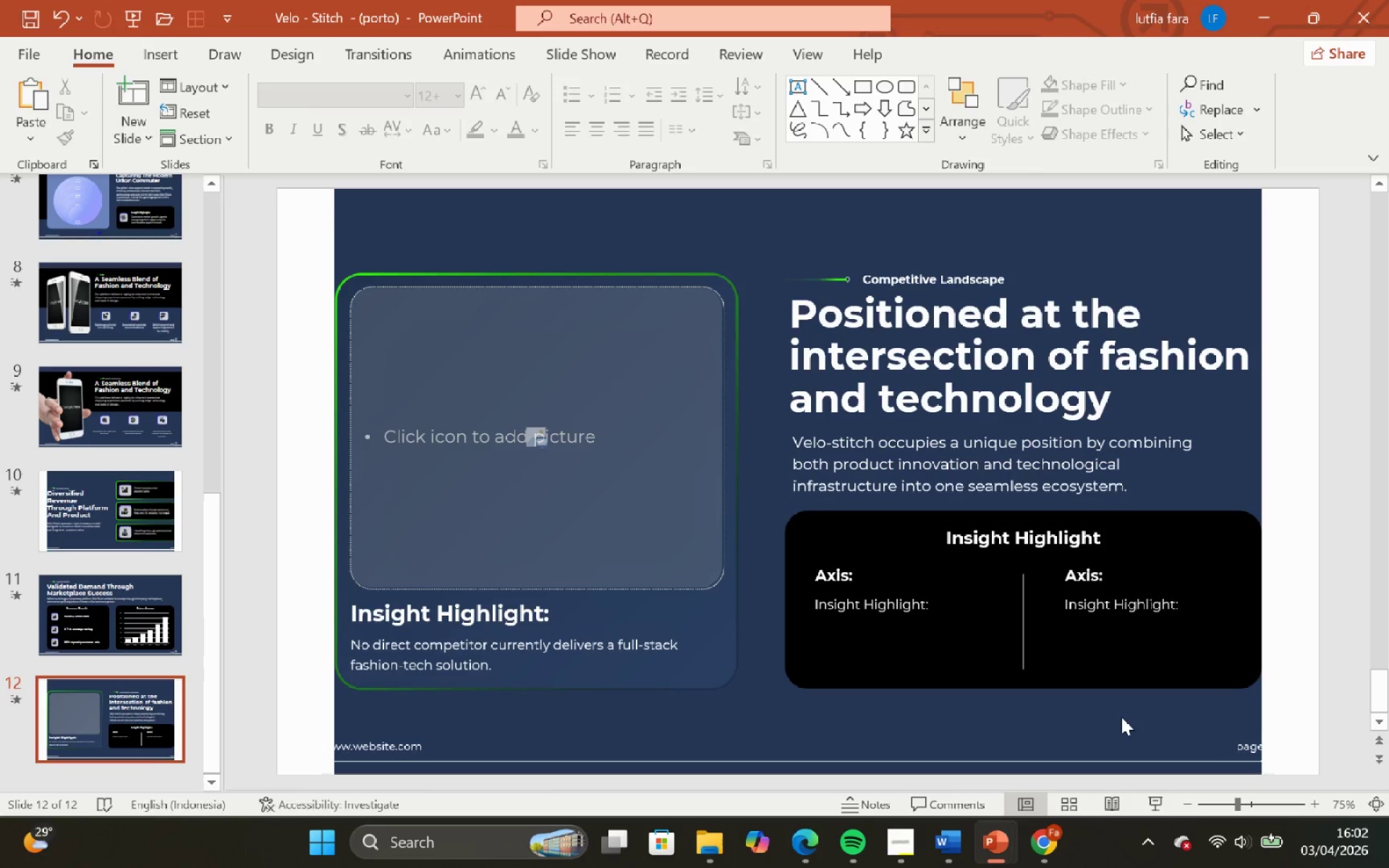 
left_click_drag(start_coordinate=[1123, 718], to_coordinate=[1119, 714])
 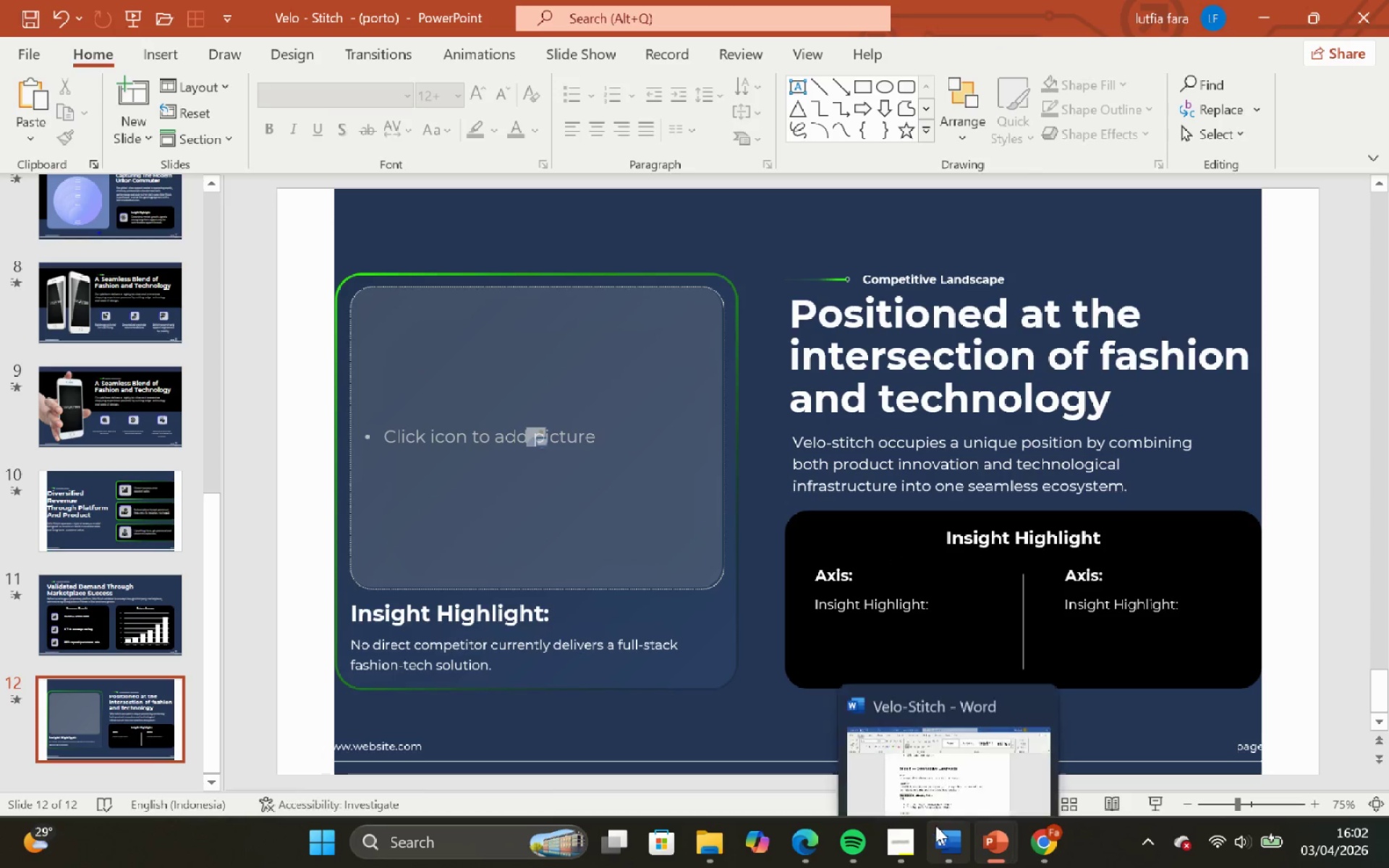 
left_click([912, 733])
 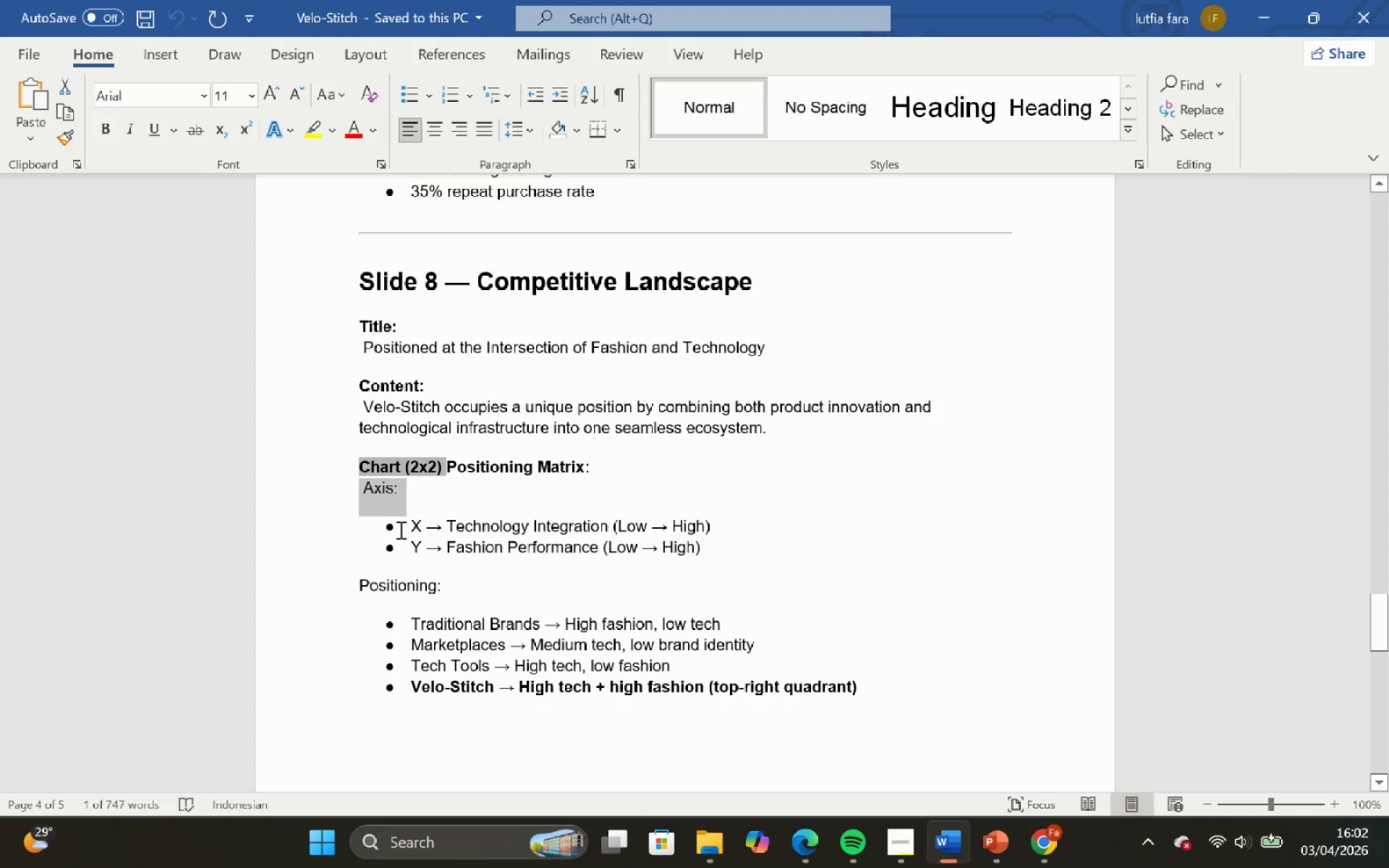 
left_click([401, 522])
 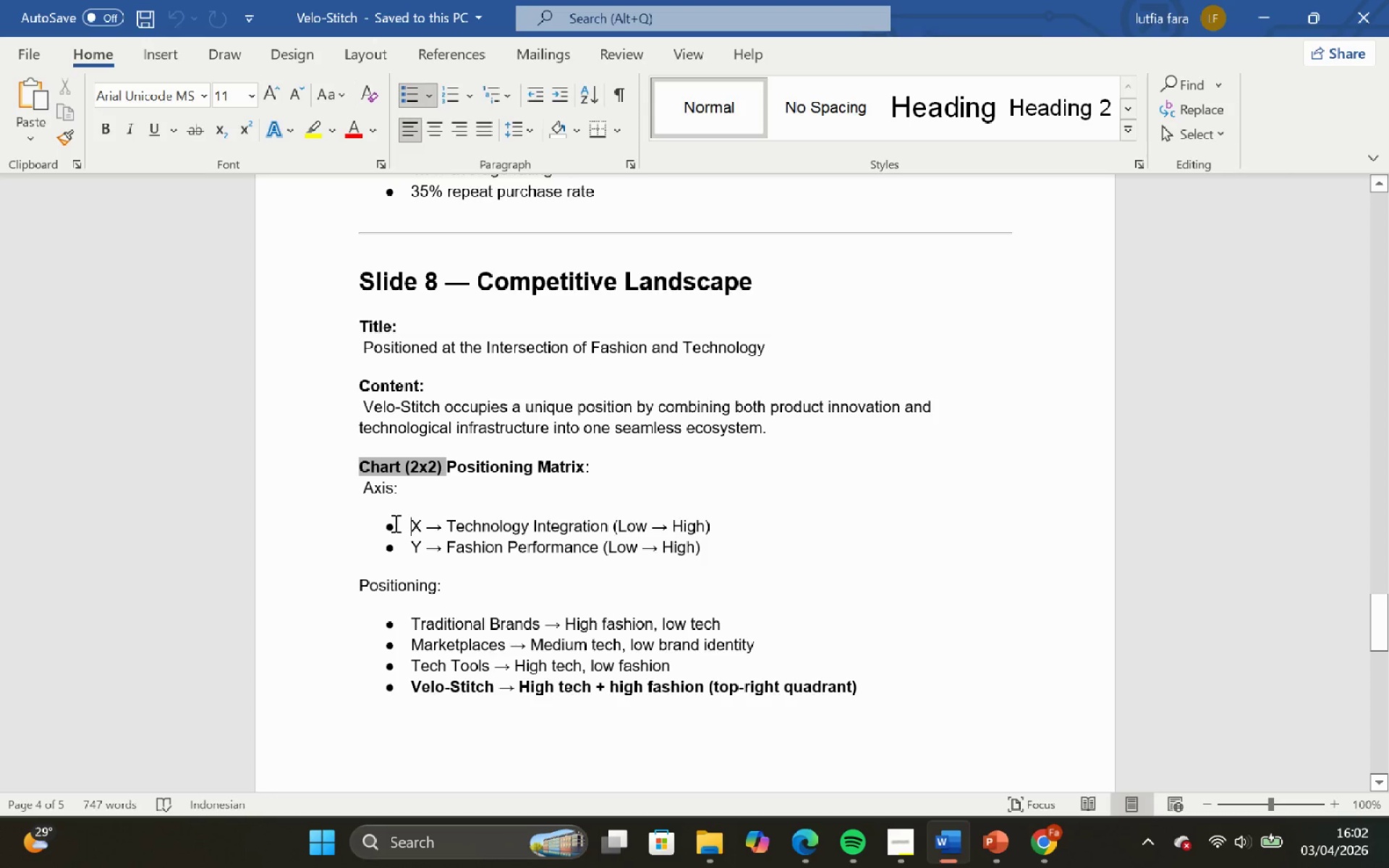 
left_click_drag(start_coordinate=[396, 523], to_coordinate=[708, 553])
 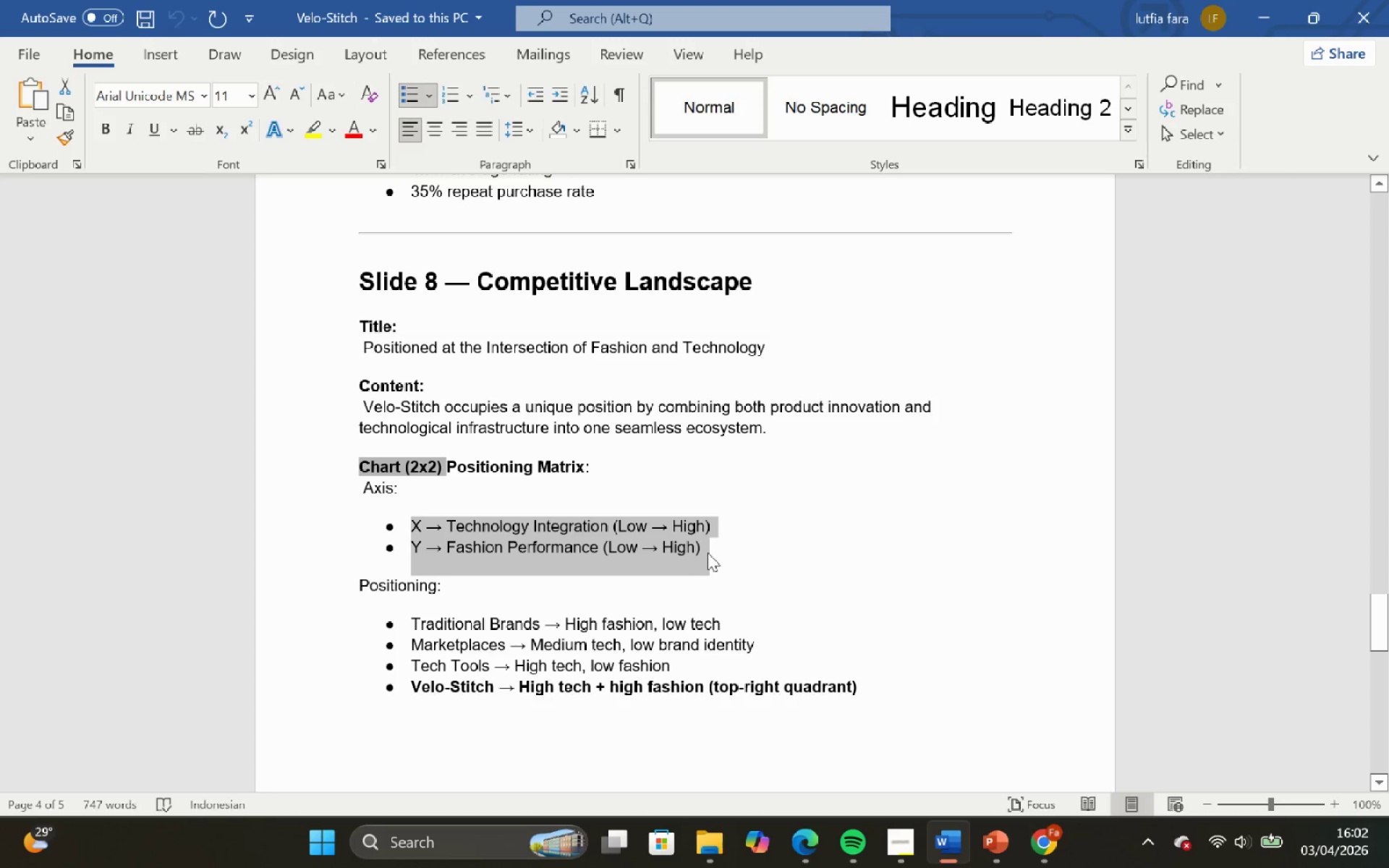 
key(Control+C)
 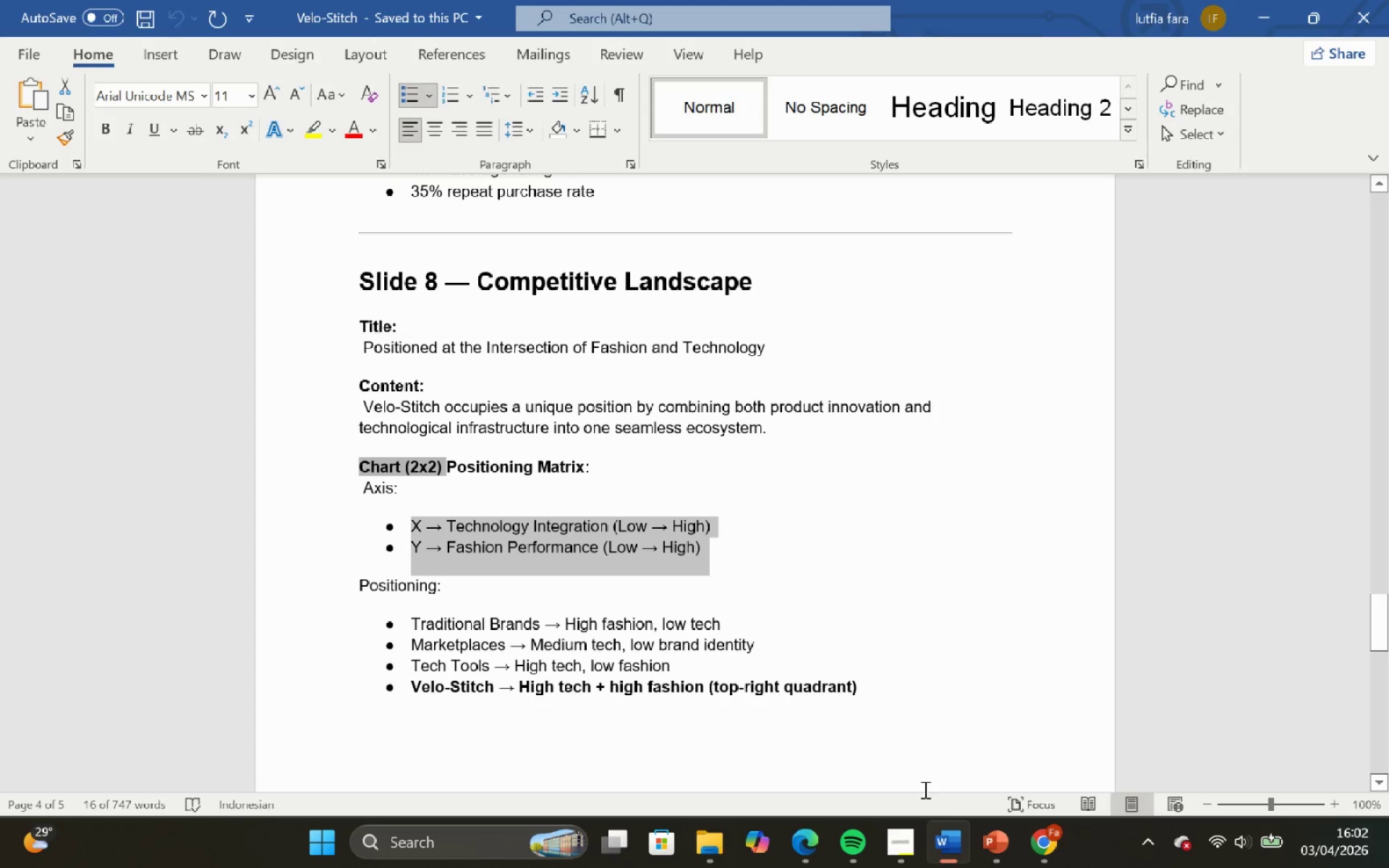 
mouse_move([977, 811])
 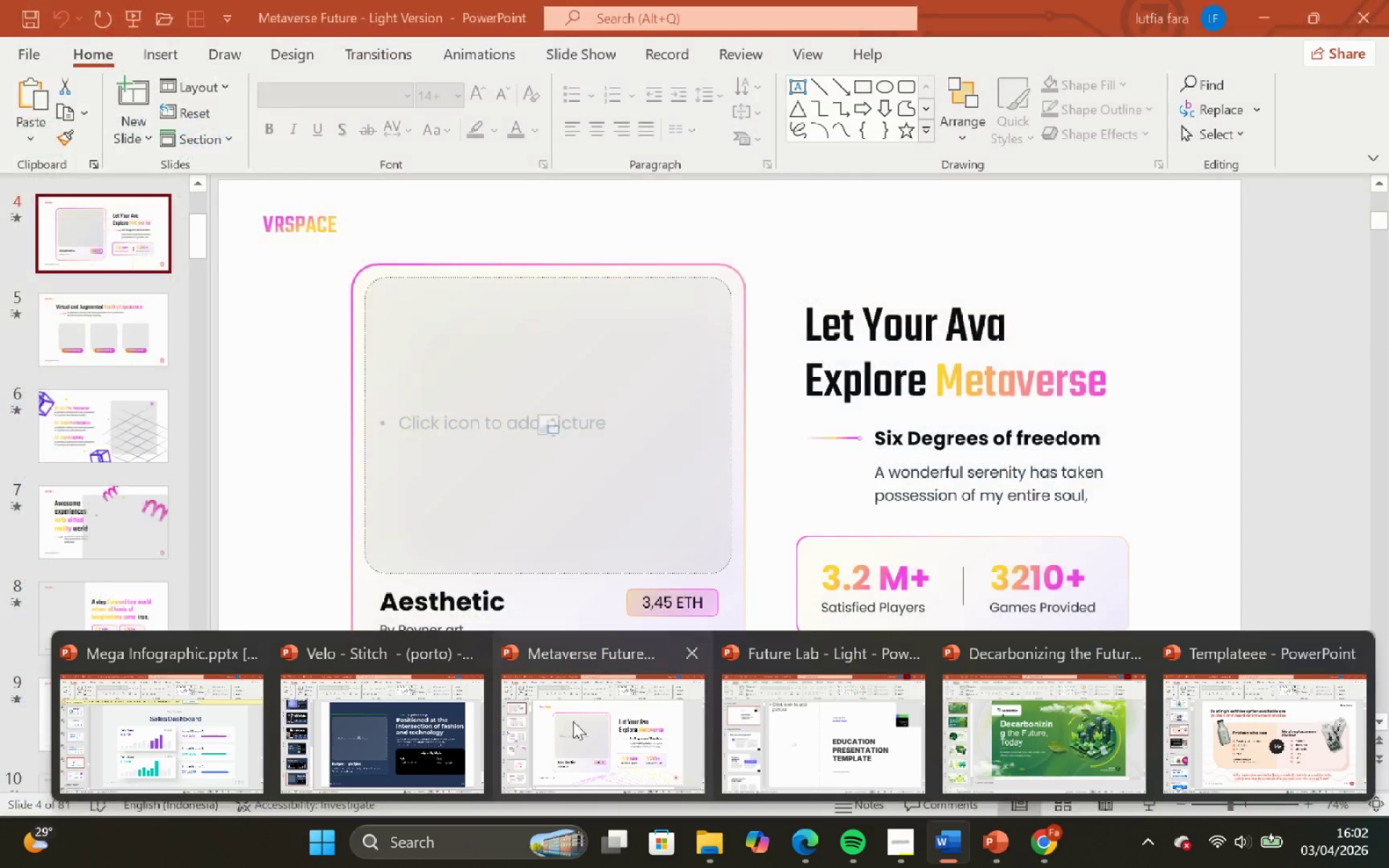 
left_click([398, 751])
 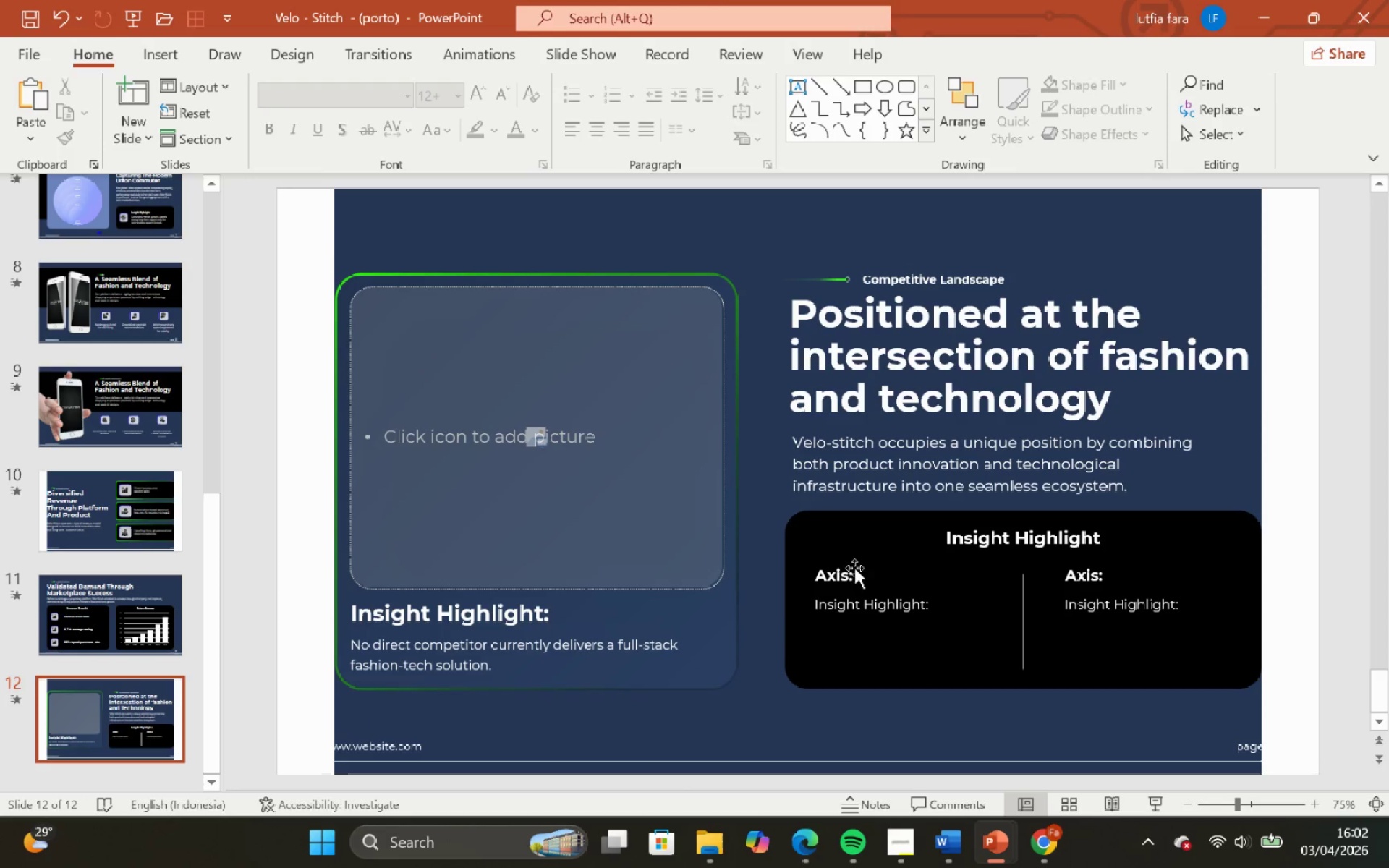 
left_click([846, 570])
 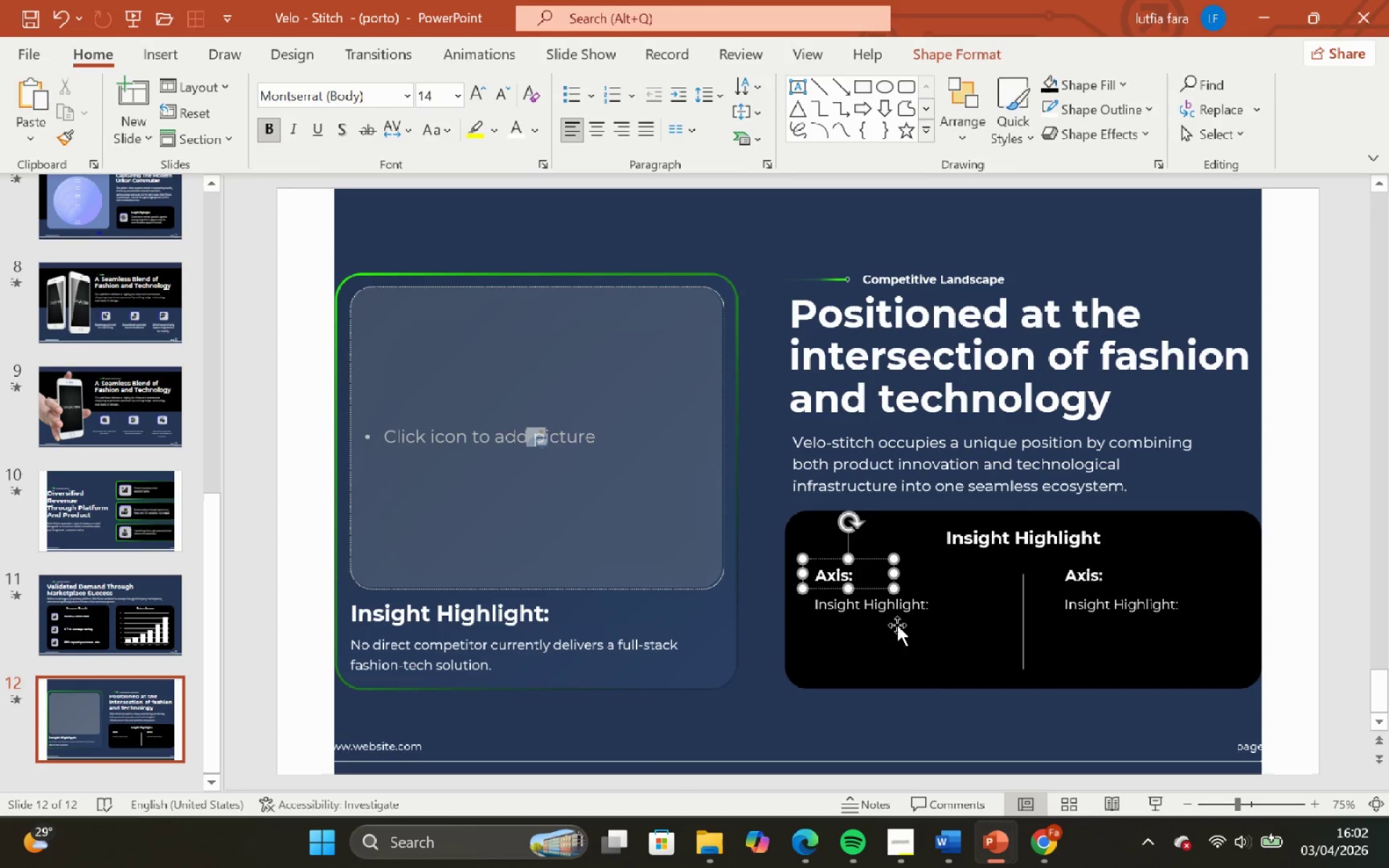 
left_click([969, 703])
 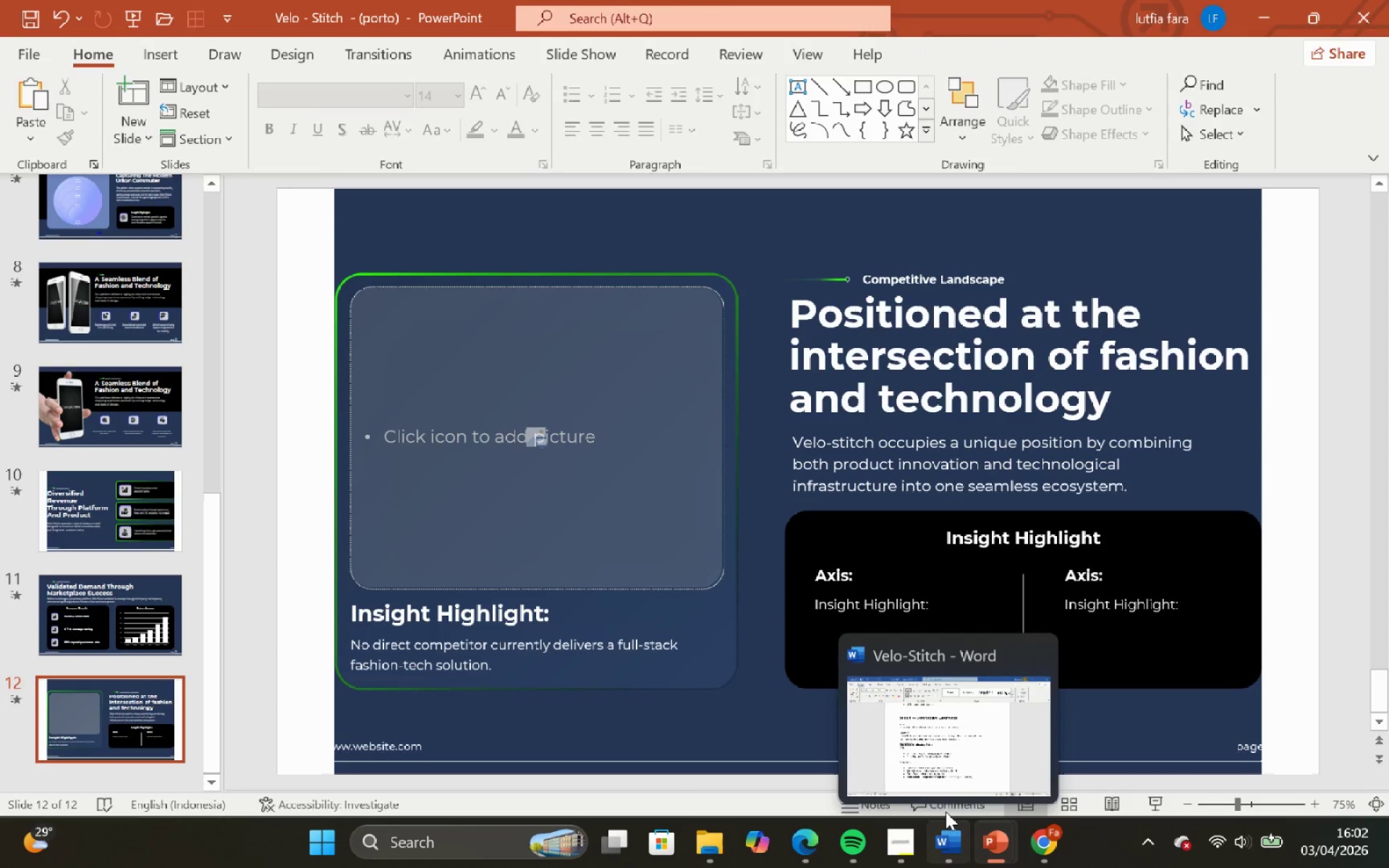 
left_click([943, 775])
 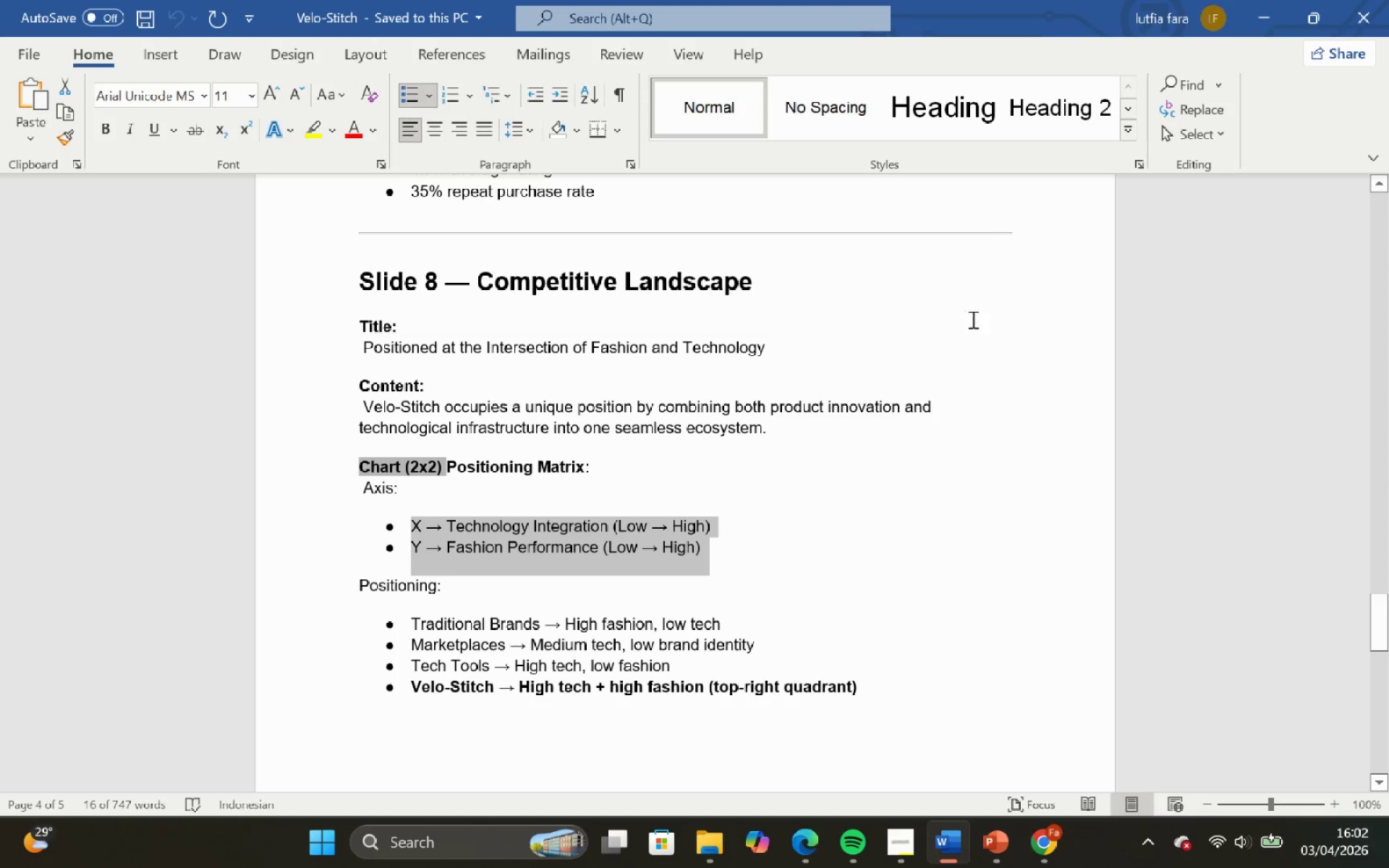 
left_click([911, 587])
 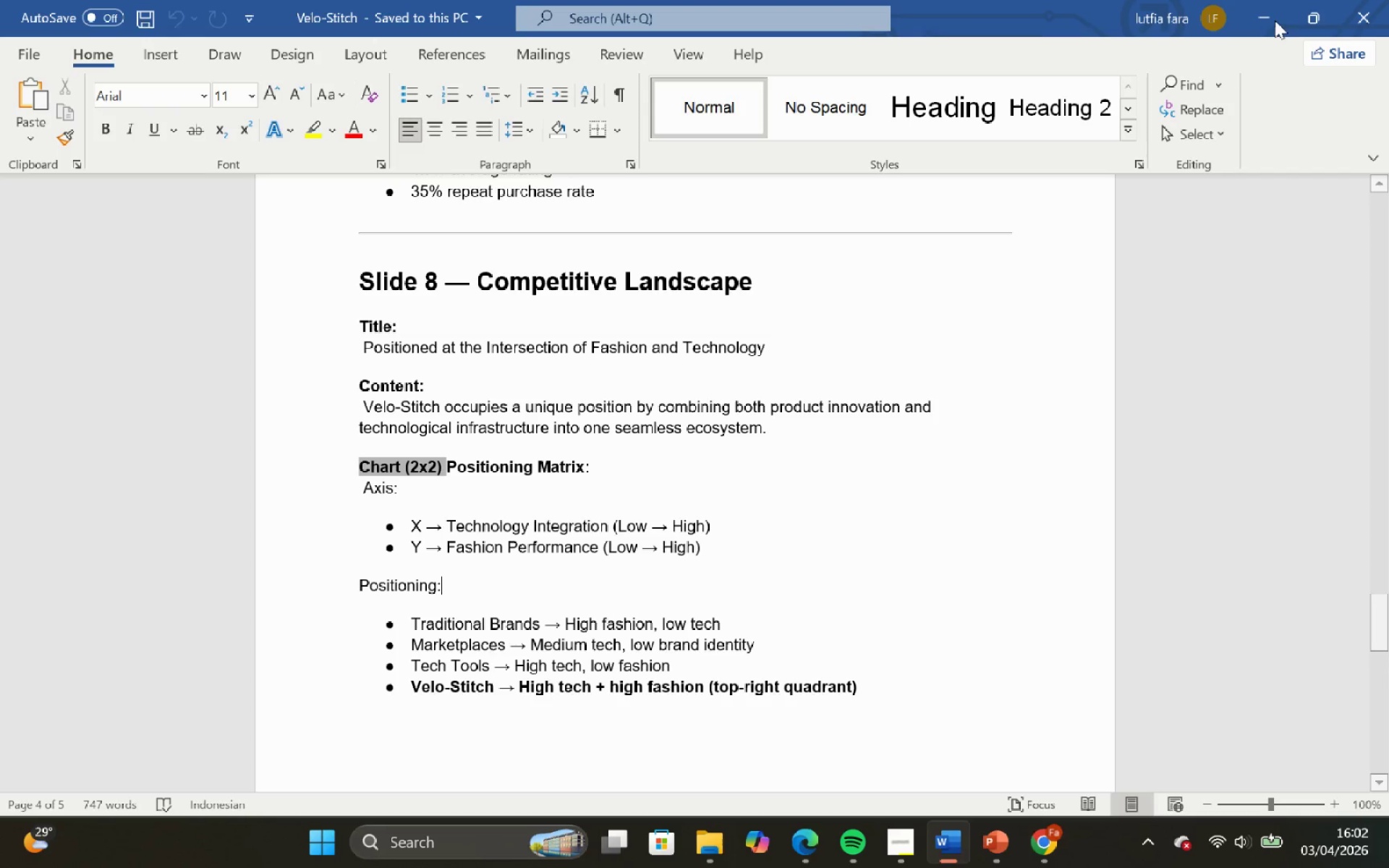 
mouse_move([1309, 12])
 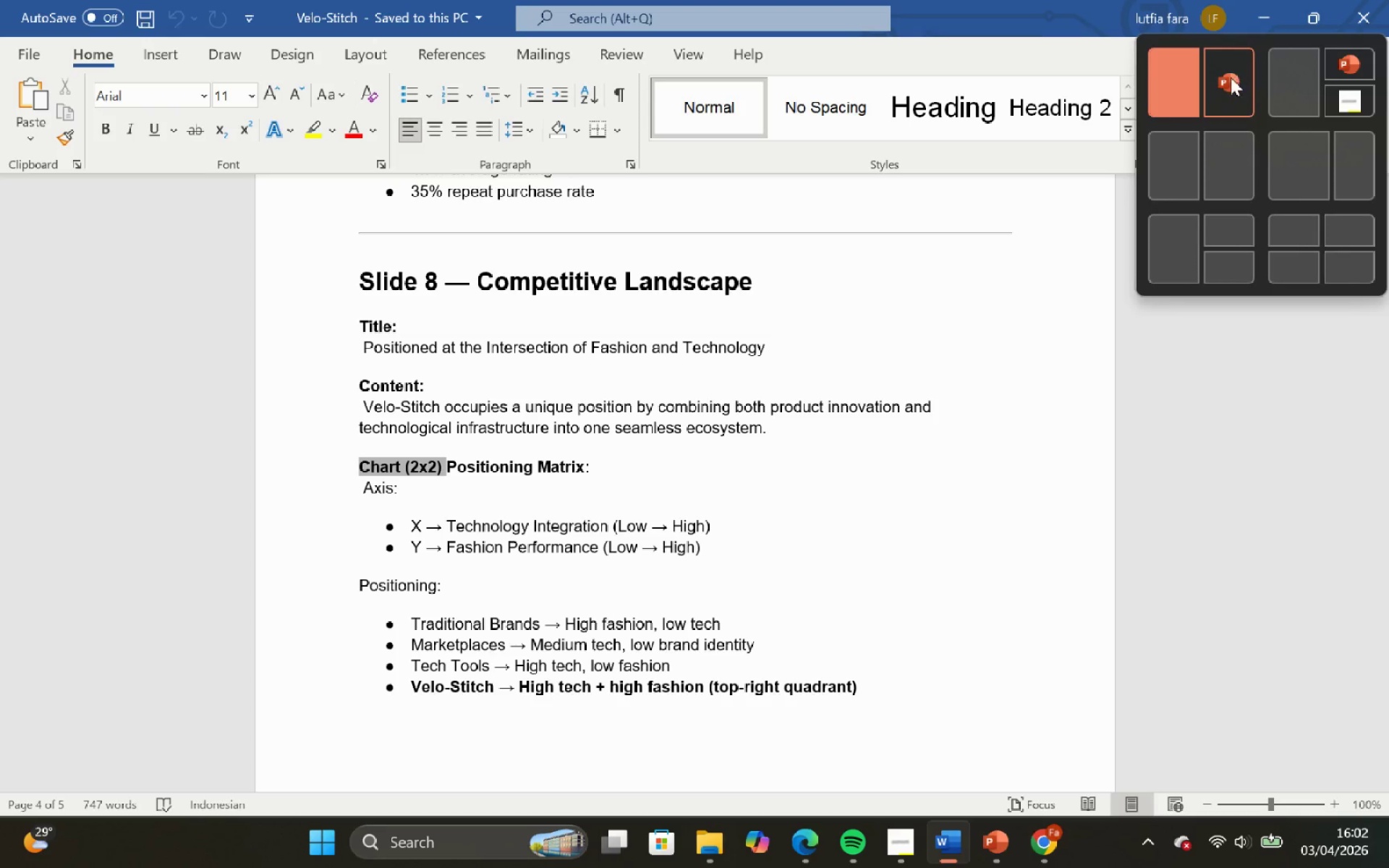 
left_click([1231, 77])
 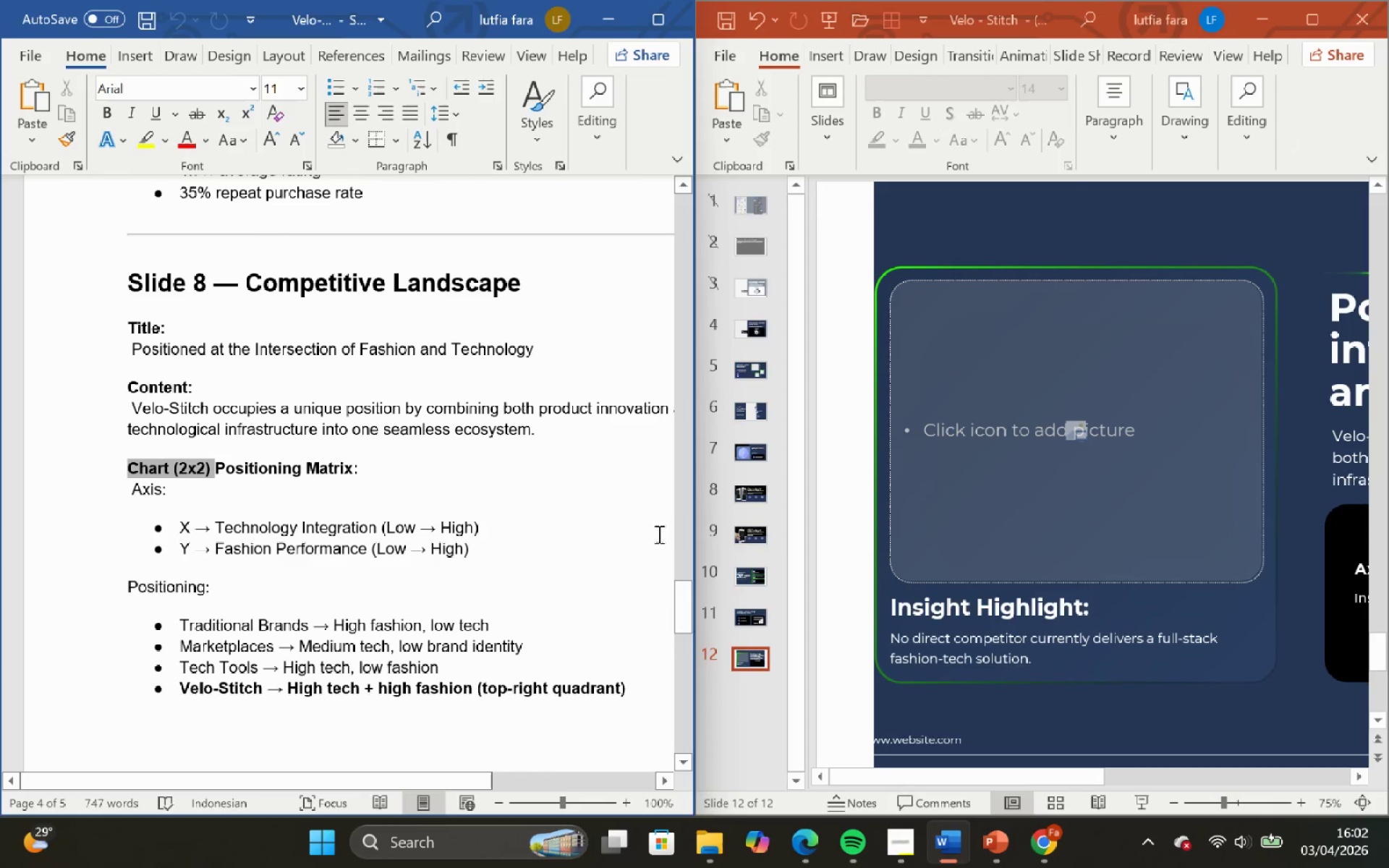 
scroll: coordinate [1074, 550], scroll_direction: down, amount: 2.0
 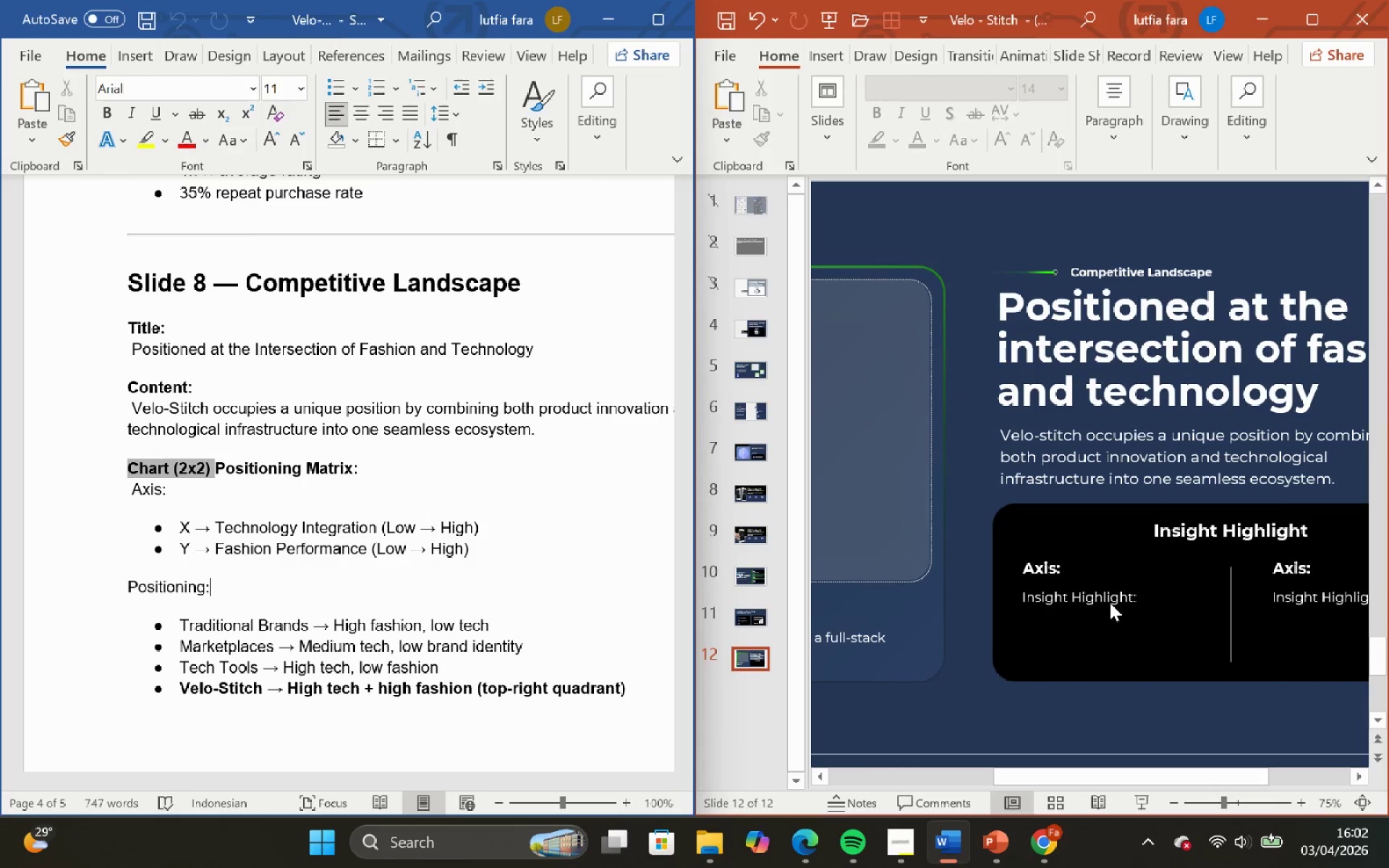 
left_click([1136, 586])
 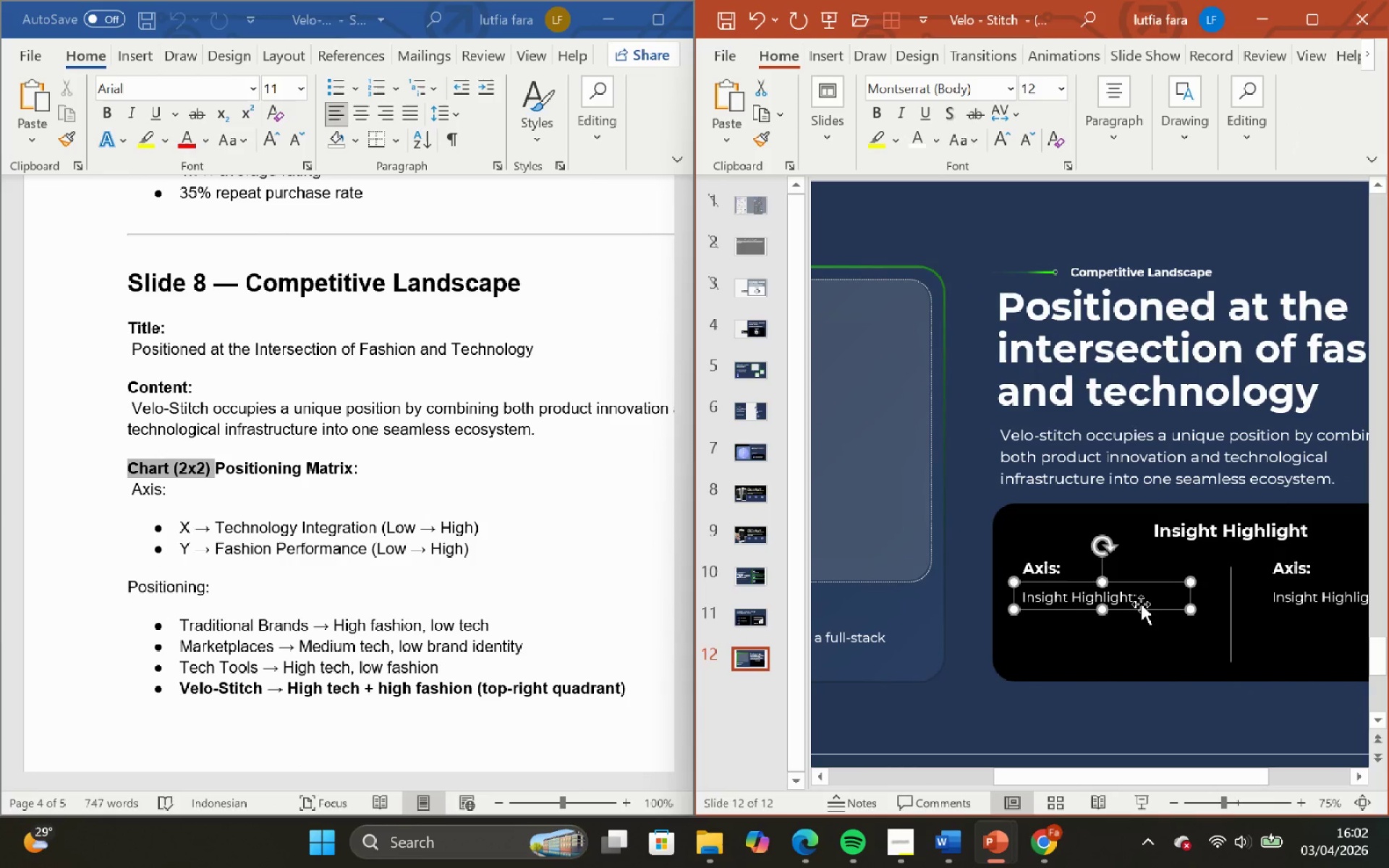 
left_click([1141, 604])
 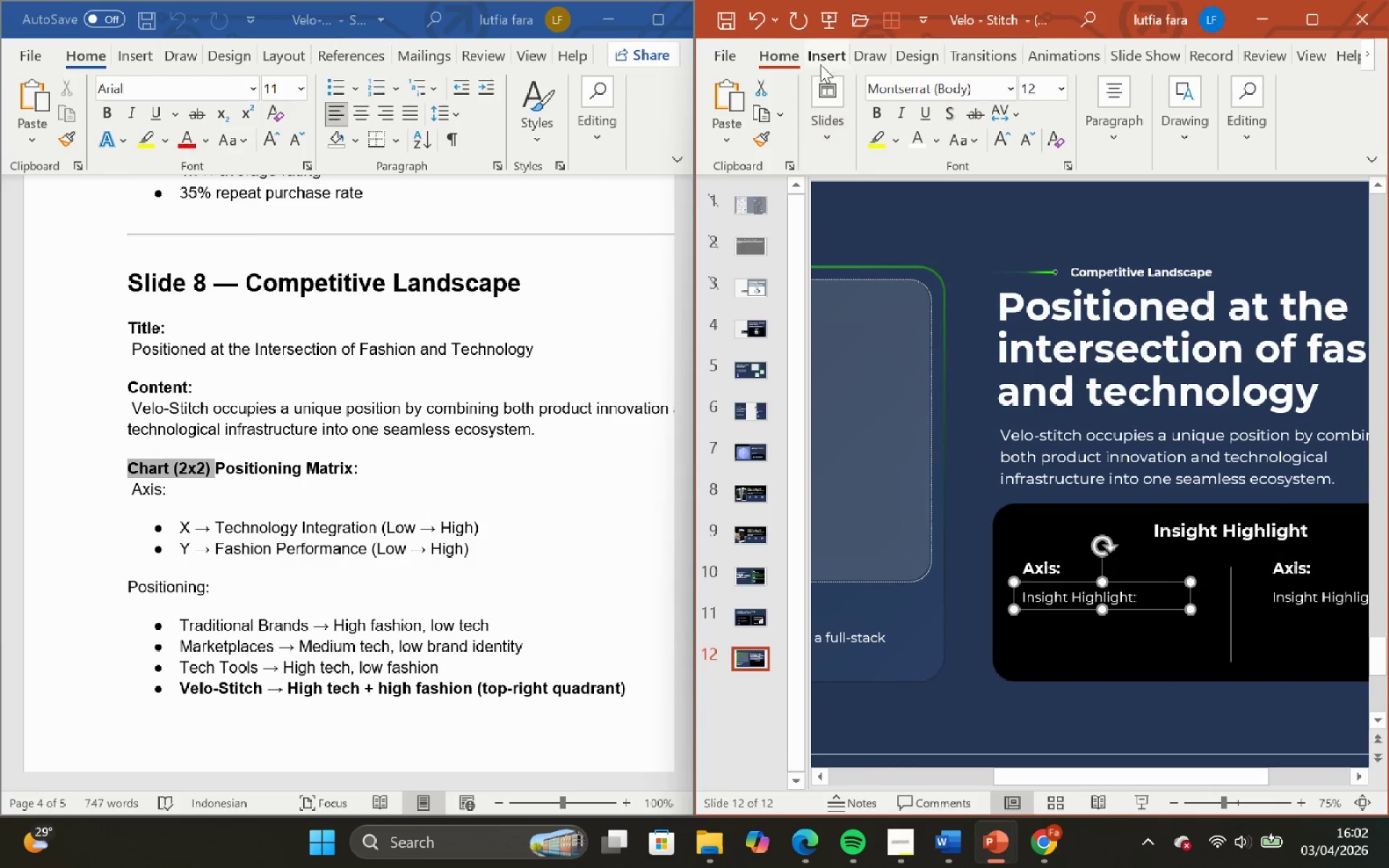 
left_click([817, 56])
 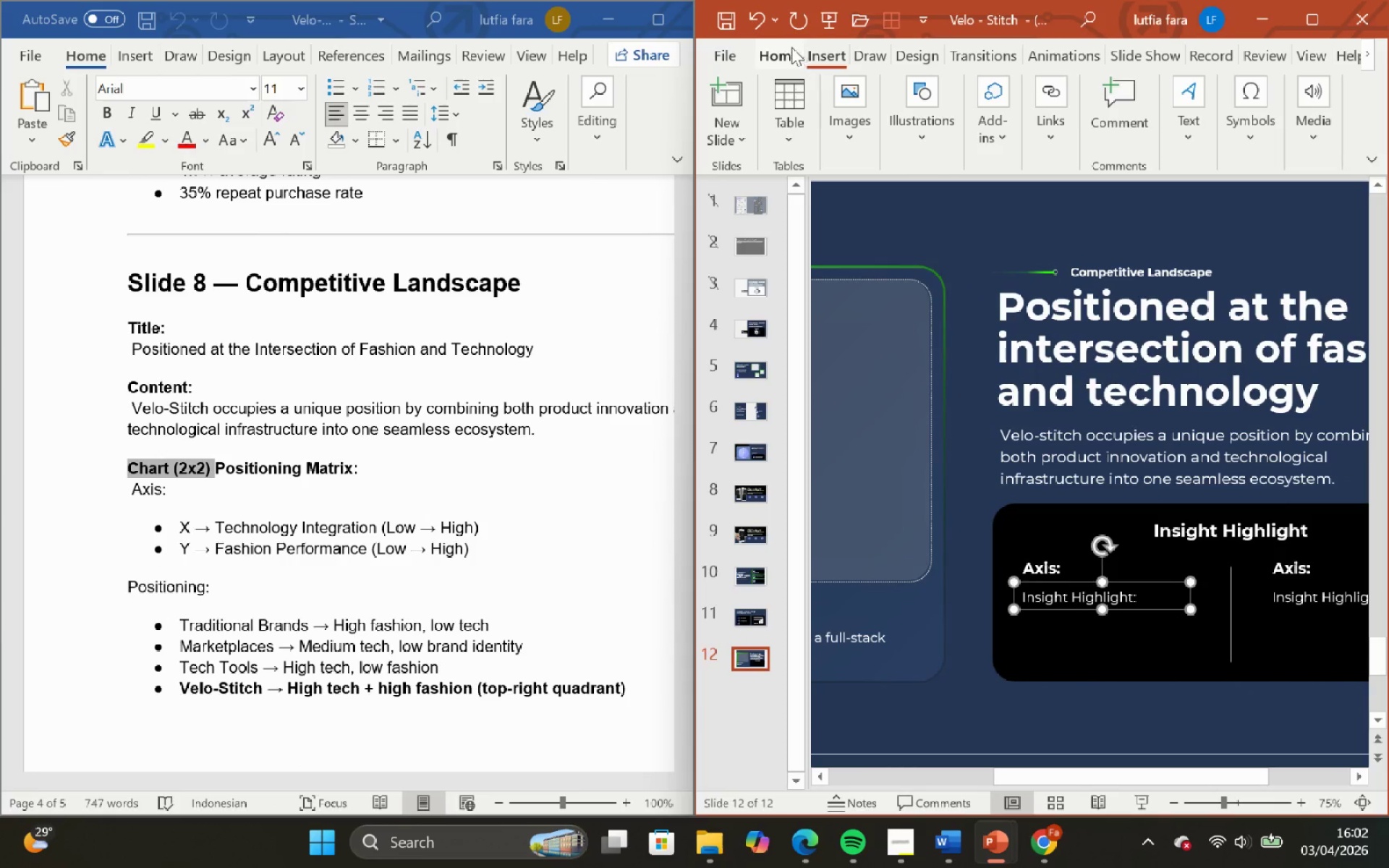 
left_click([791, 47])
 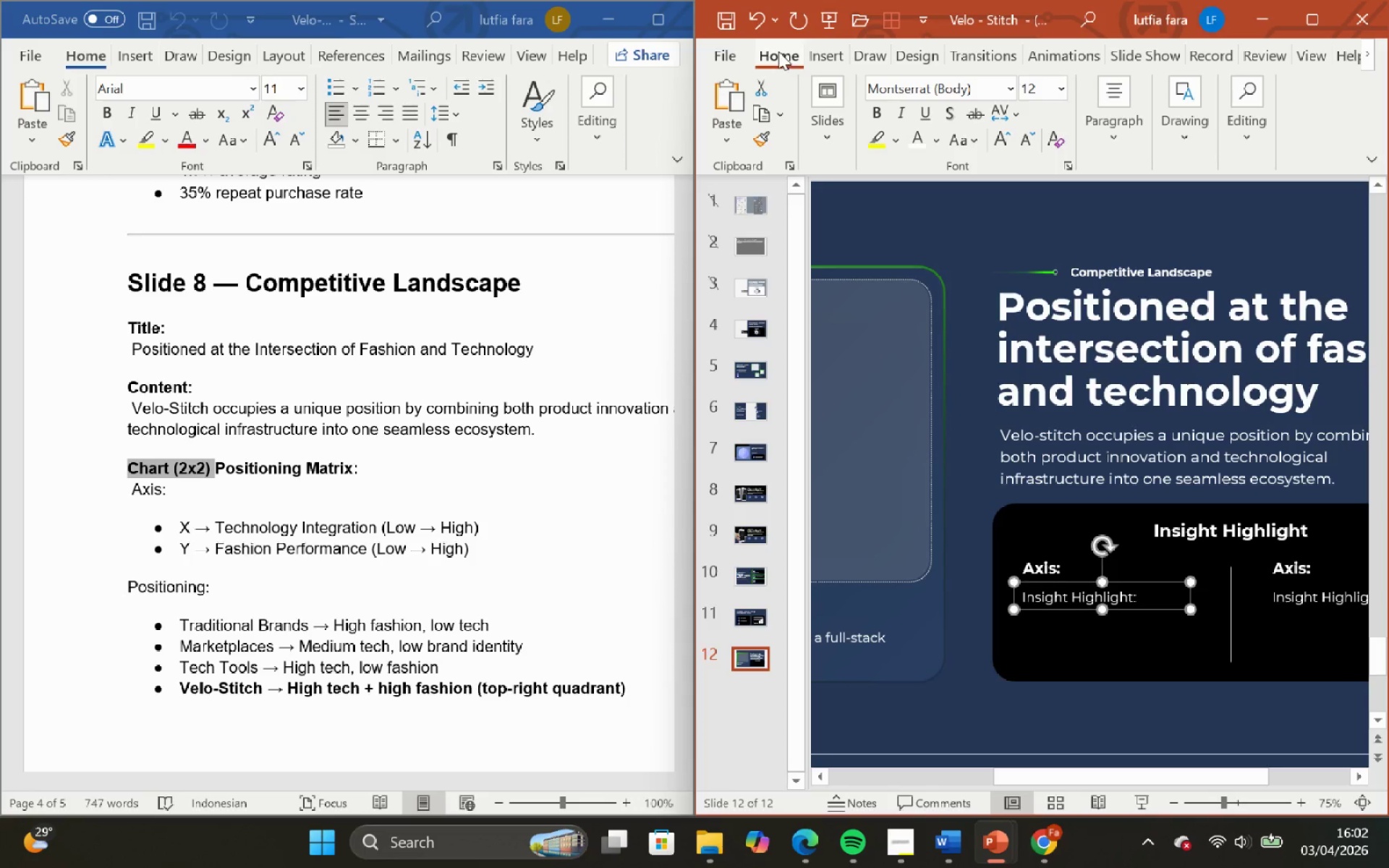 
wait(8.45)
 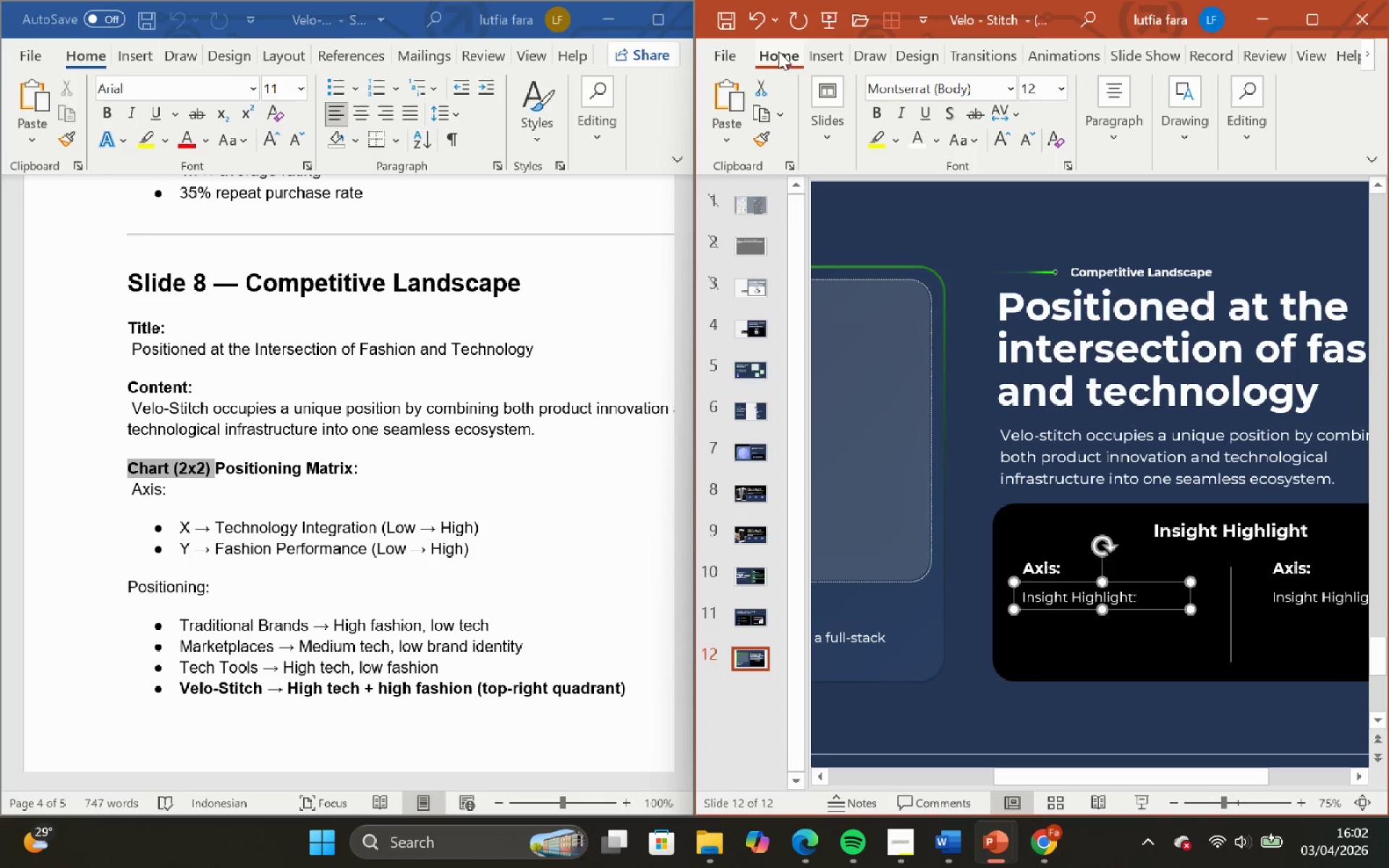 
left_click([587, 98])
 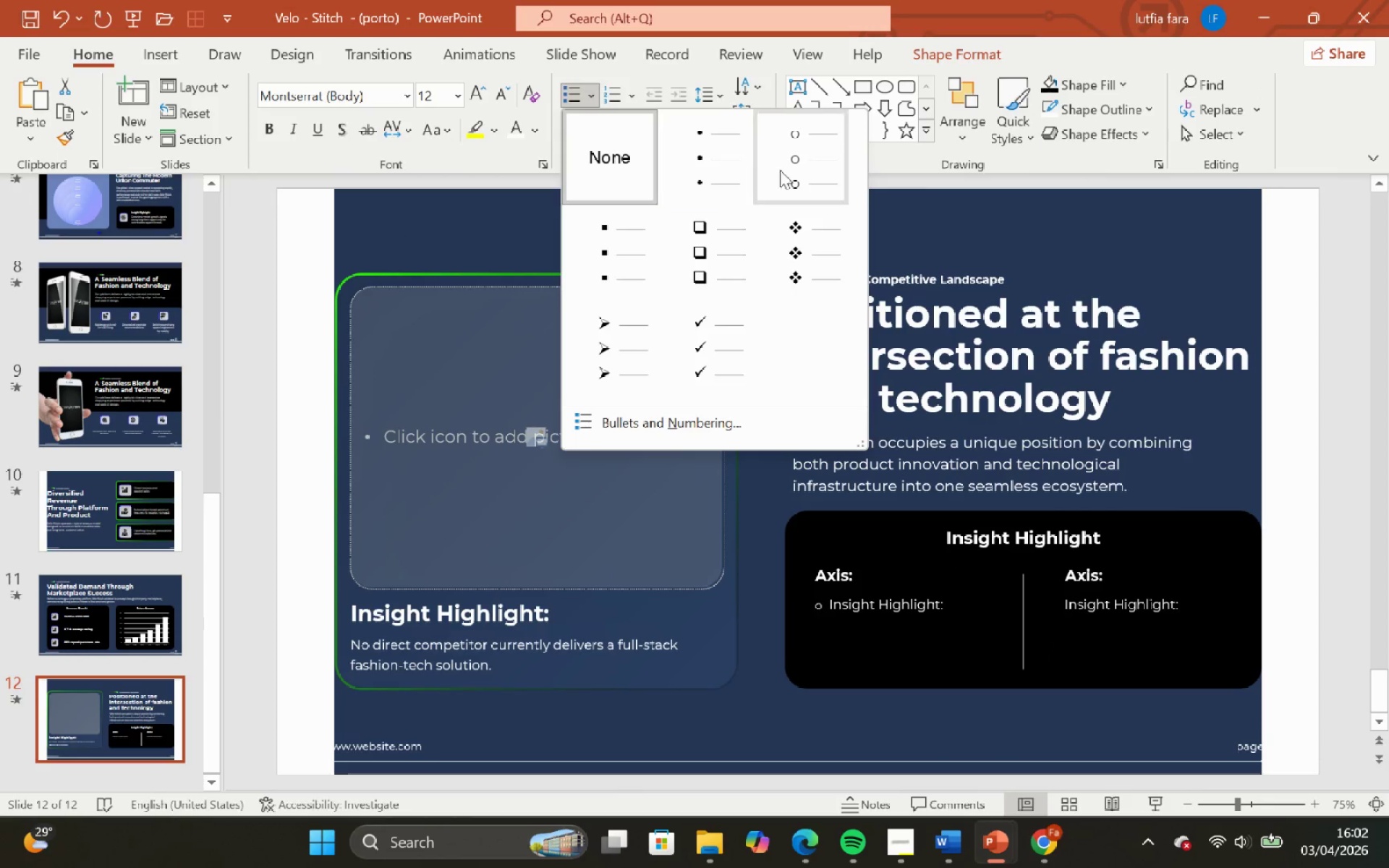 
left_click([786, 172])
 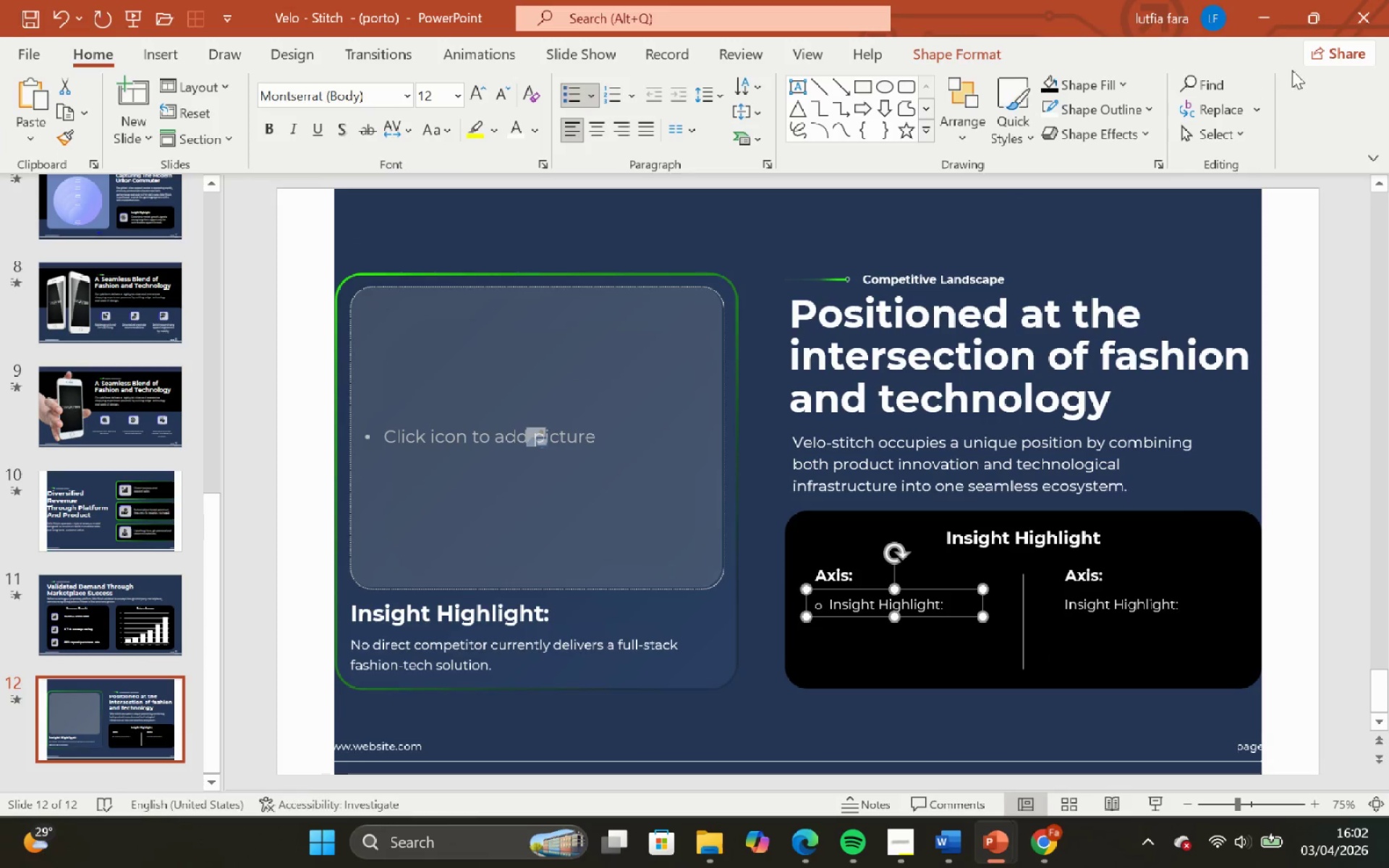 
mouse_move([1283, 28])
 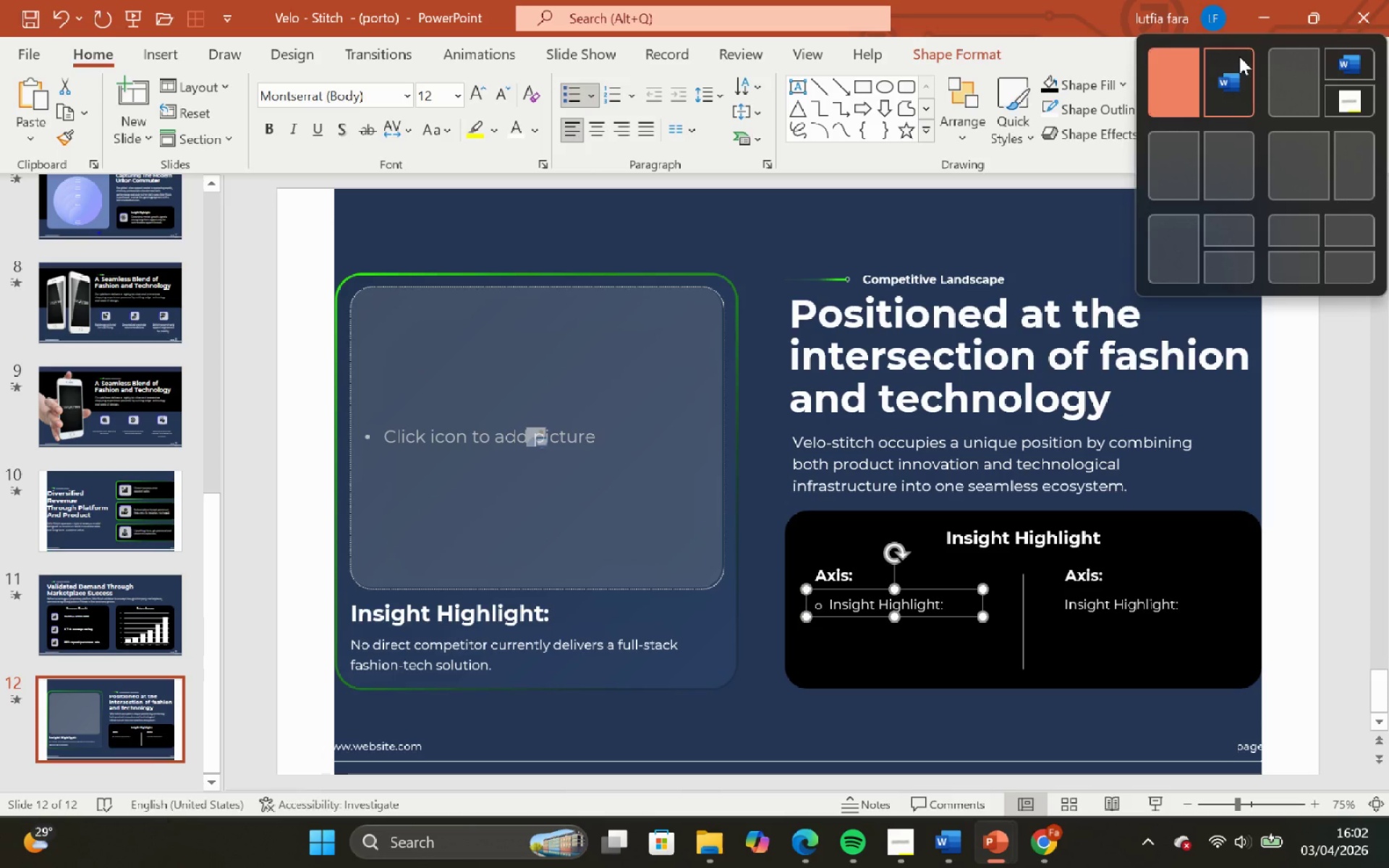 
left_click([1239, 56])
 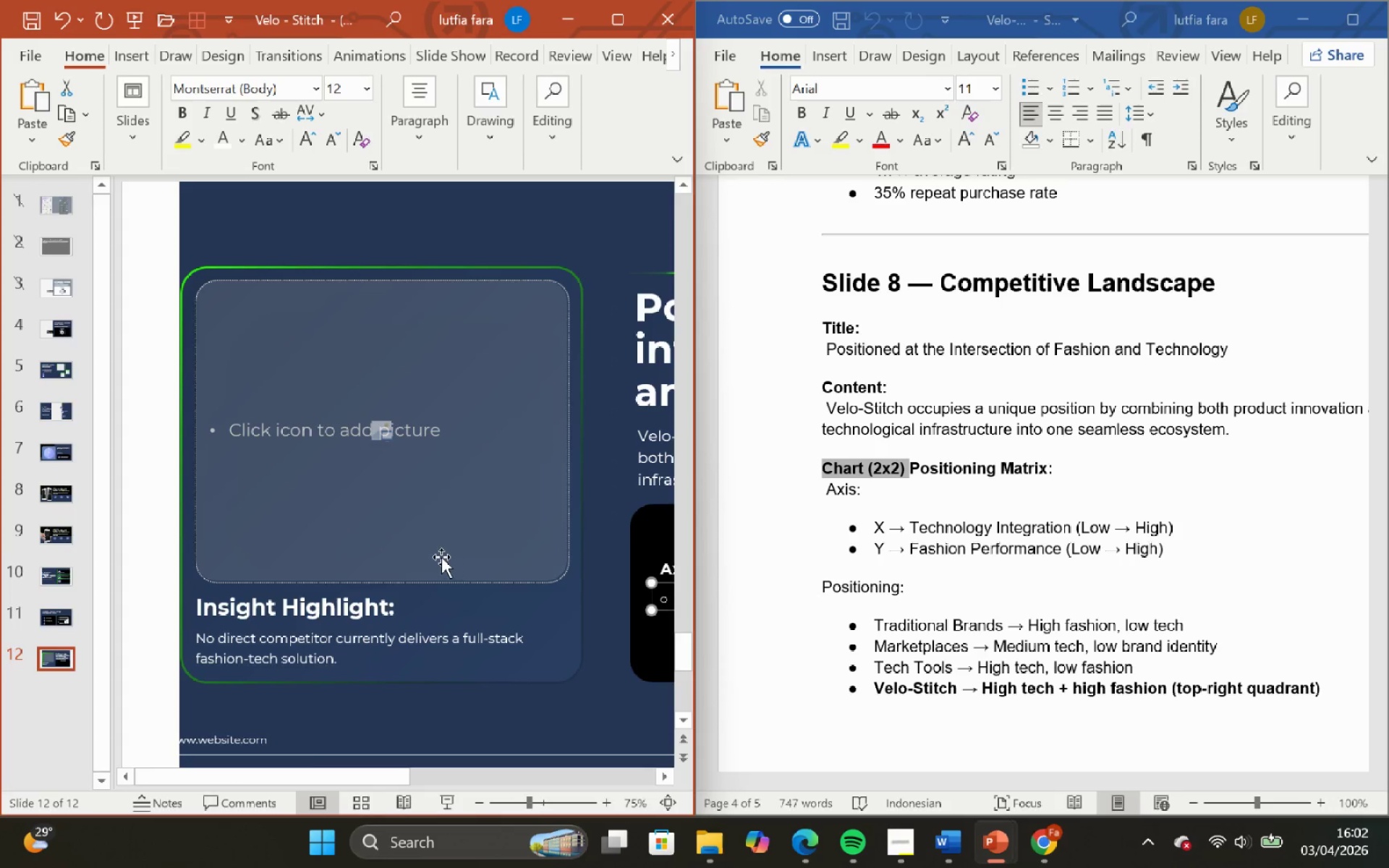 
scroll: coordinate [509, 540], scroll_direction: down, amount: 2.0
 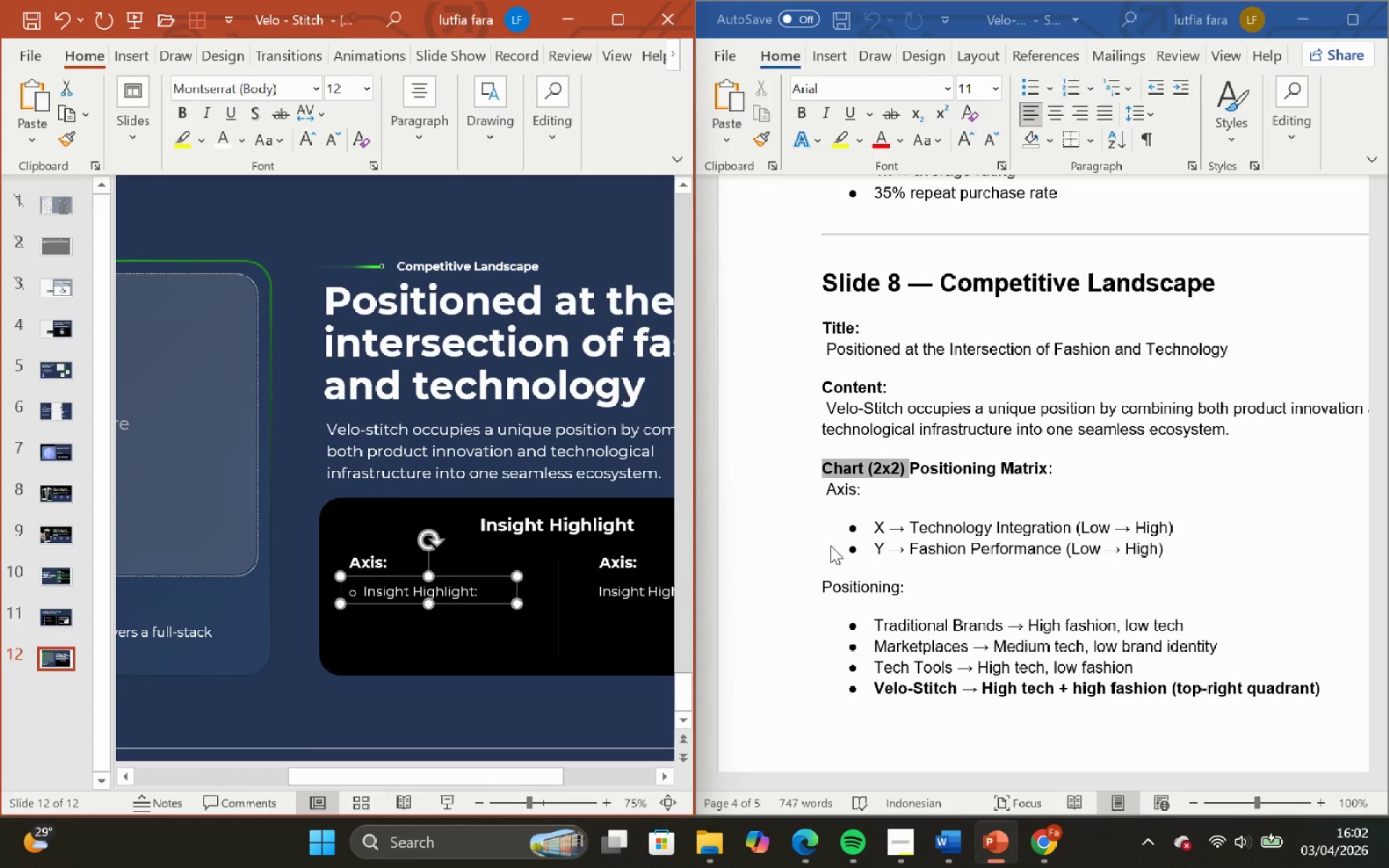 
left_click([857, 513])
 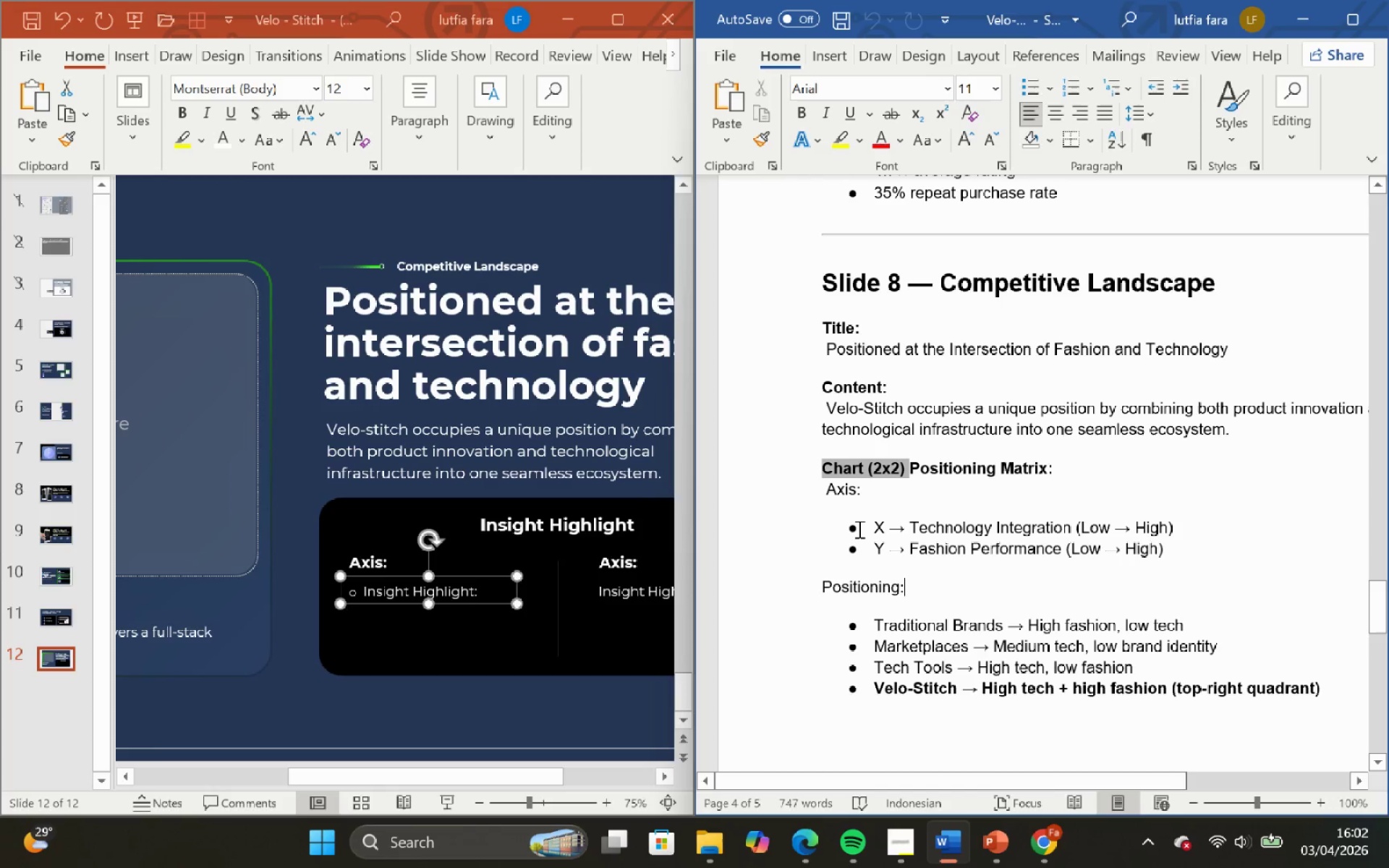 
left_click([858, 529])
 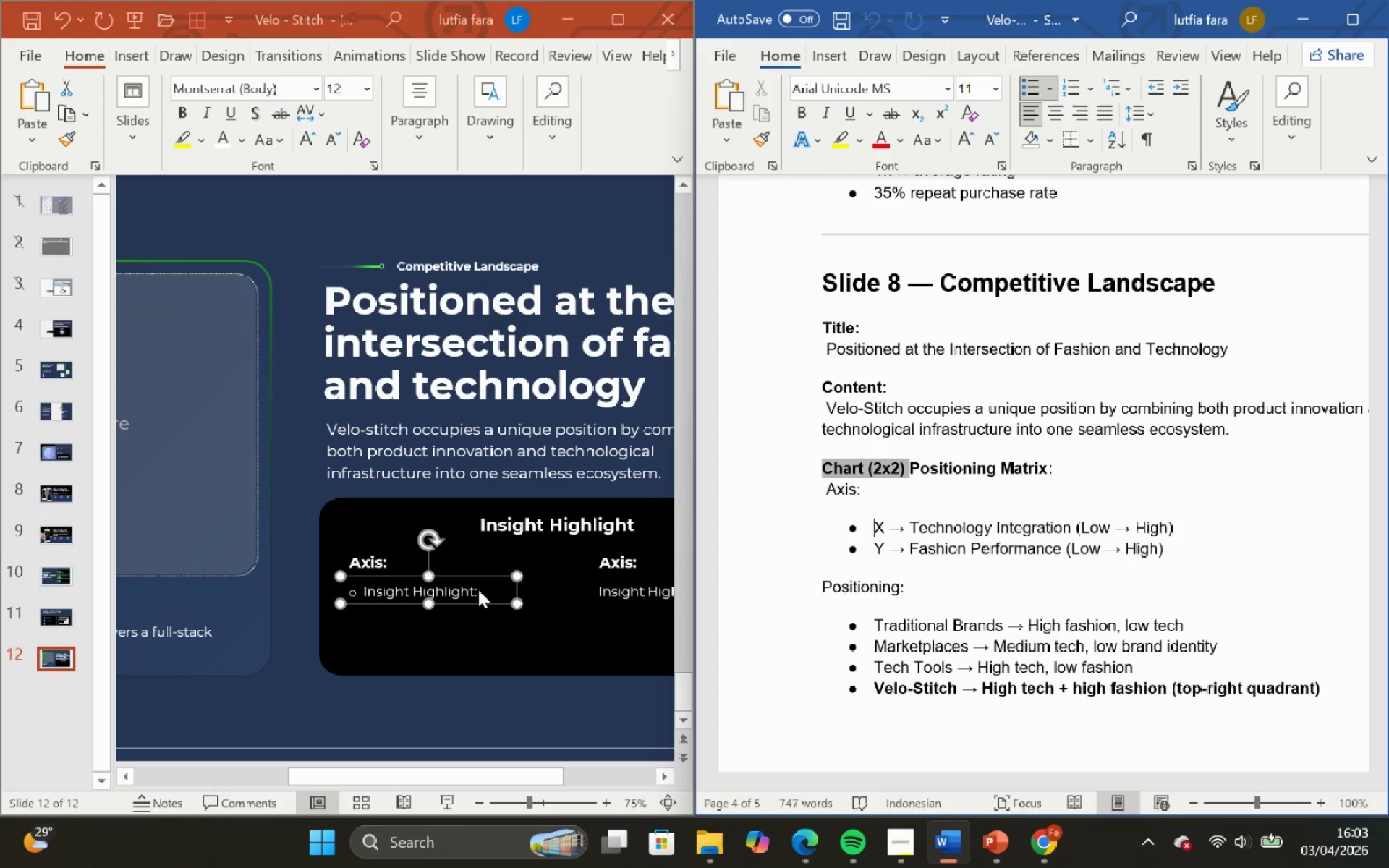 
left_click([475, 593])
 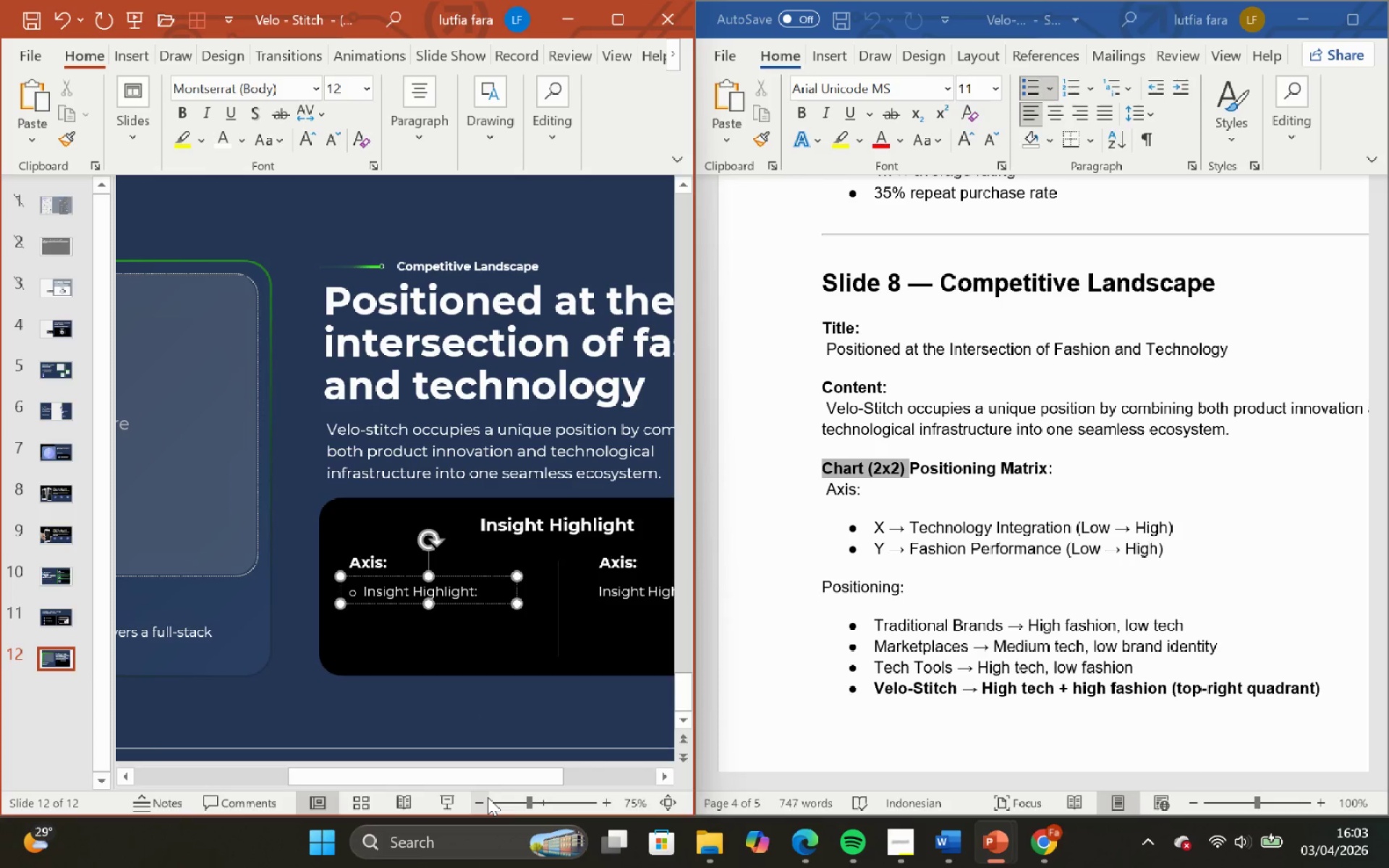 
key(ArrowRight)
 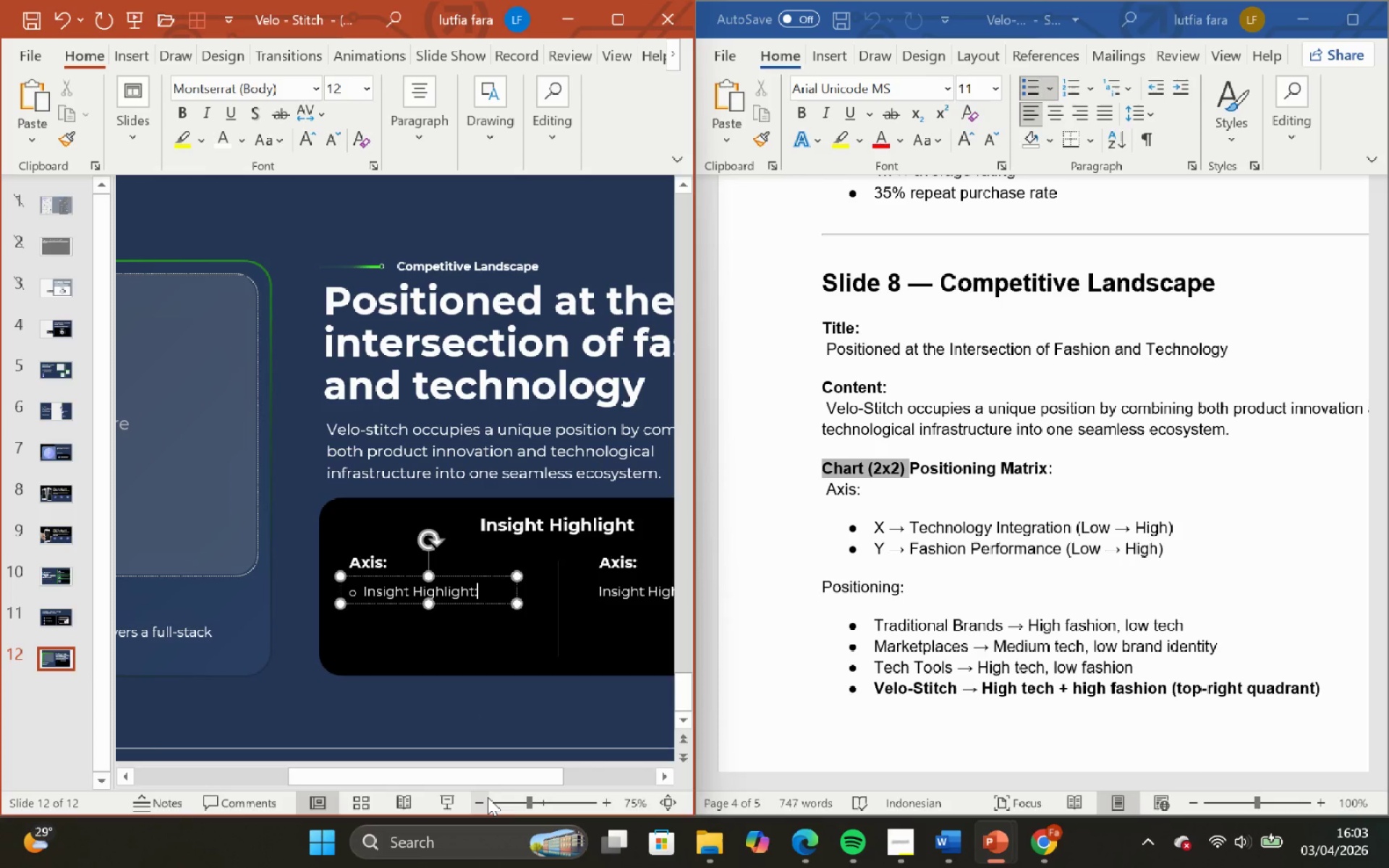 
hold_key(key=Backspace, duration=0.56)
 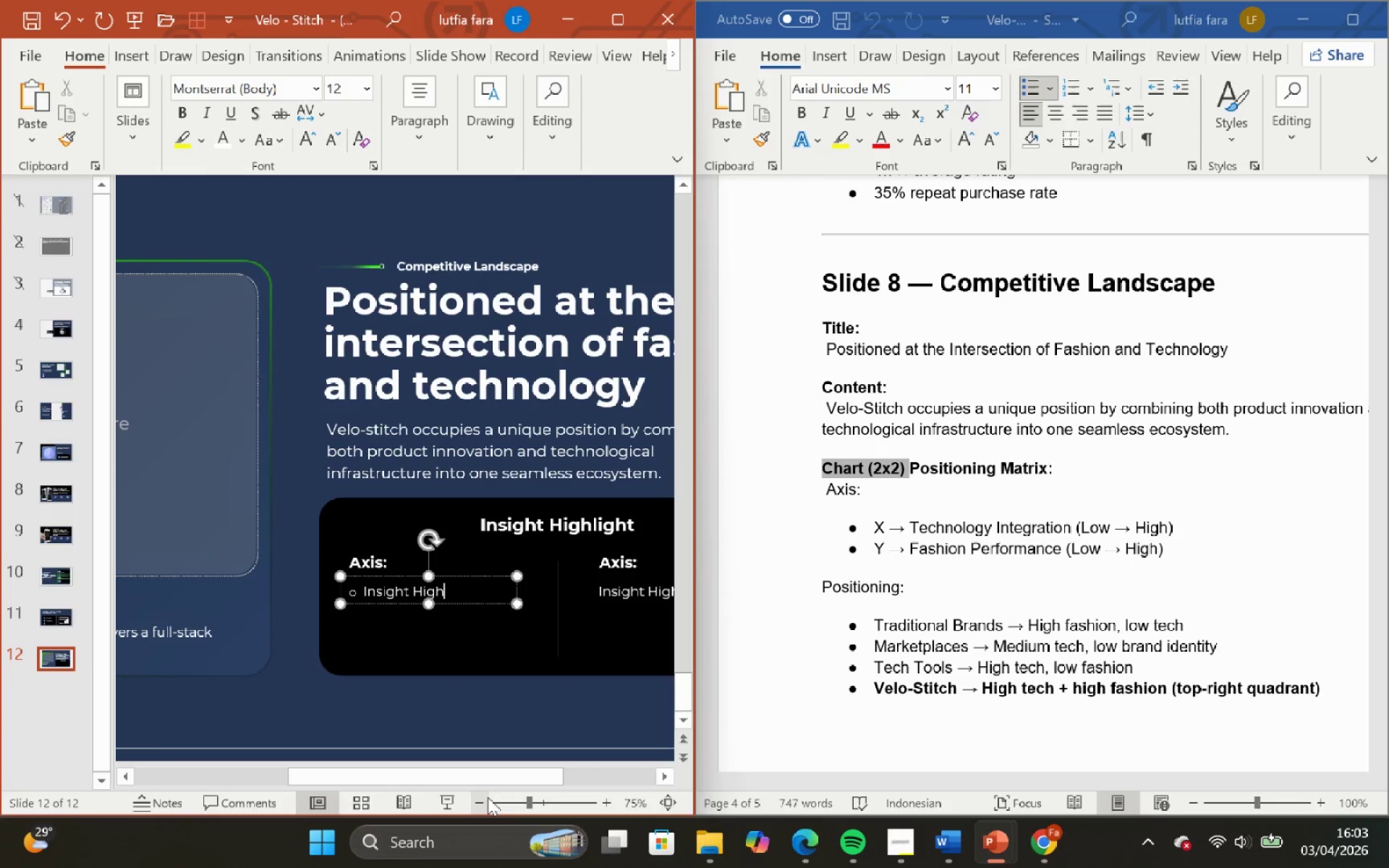 
key(Backspace)
 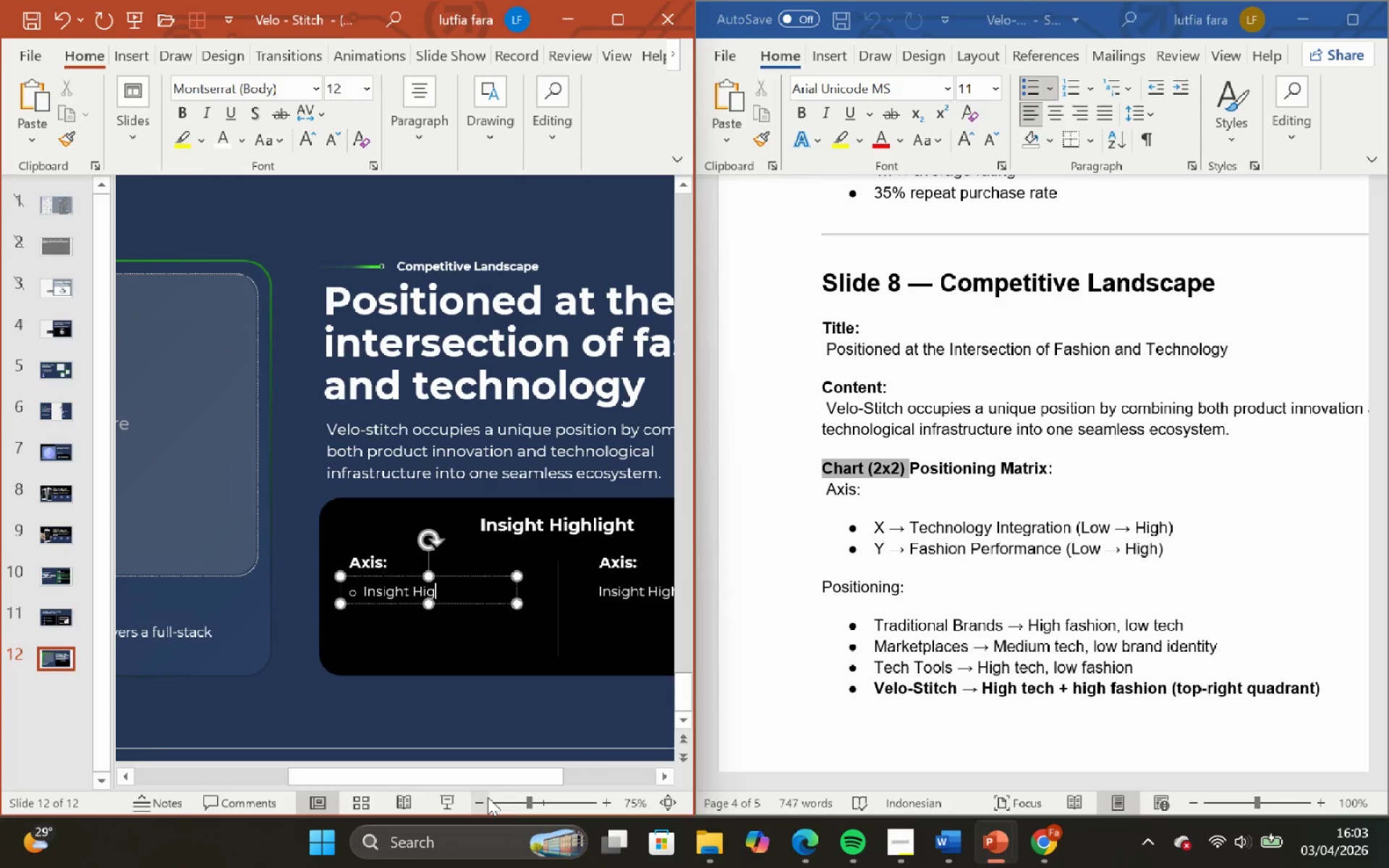 
key(Backspace)
 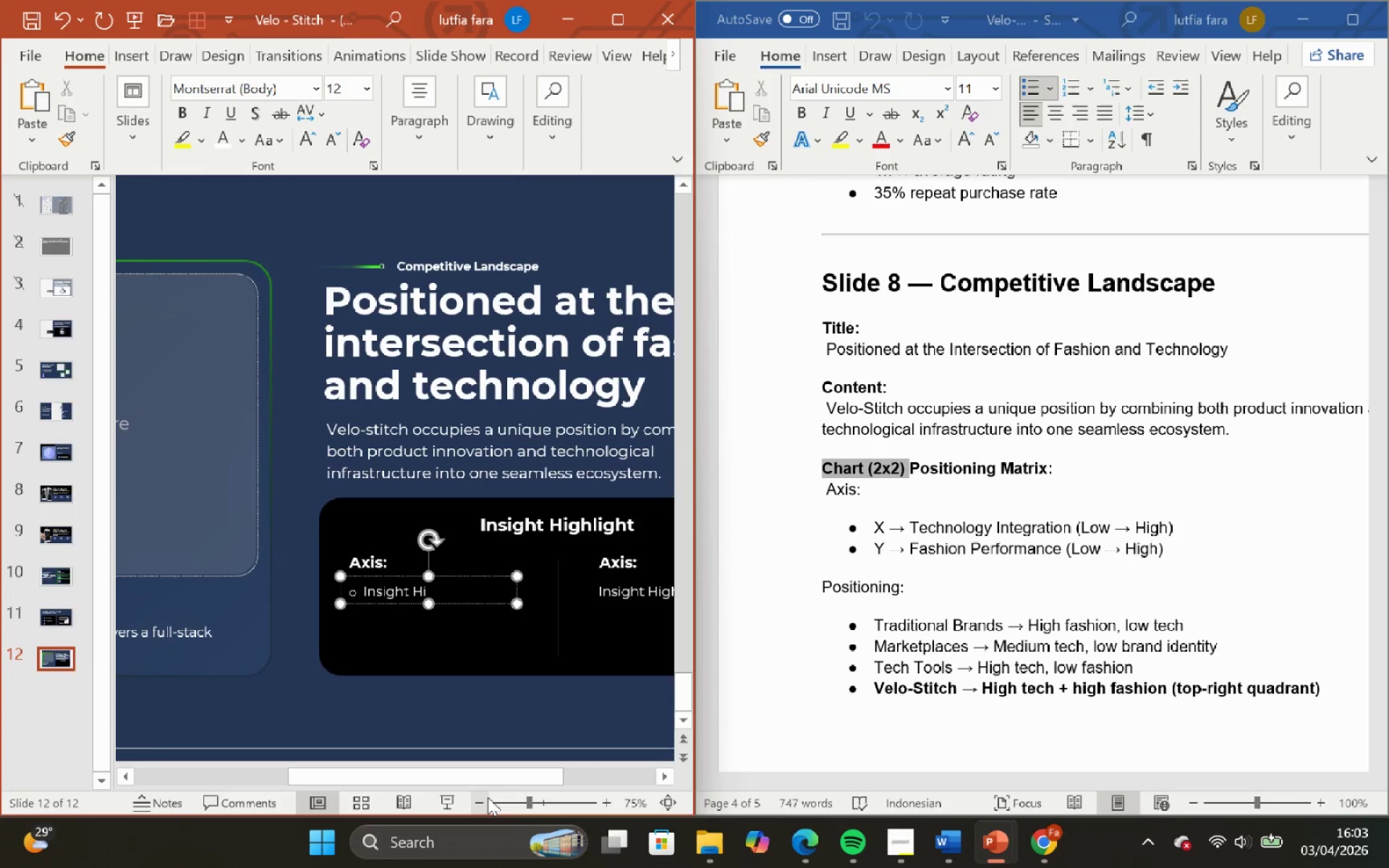 
hold_key(key=Backspace, duration=0.55)
 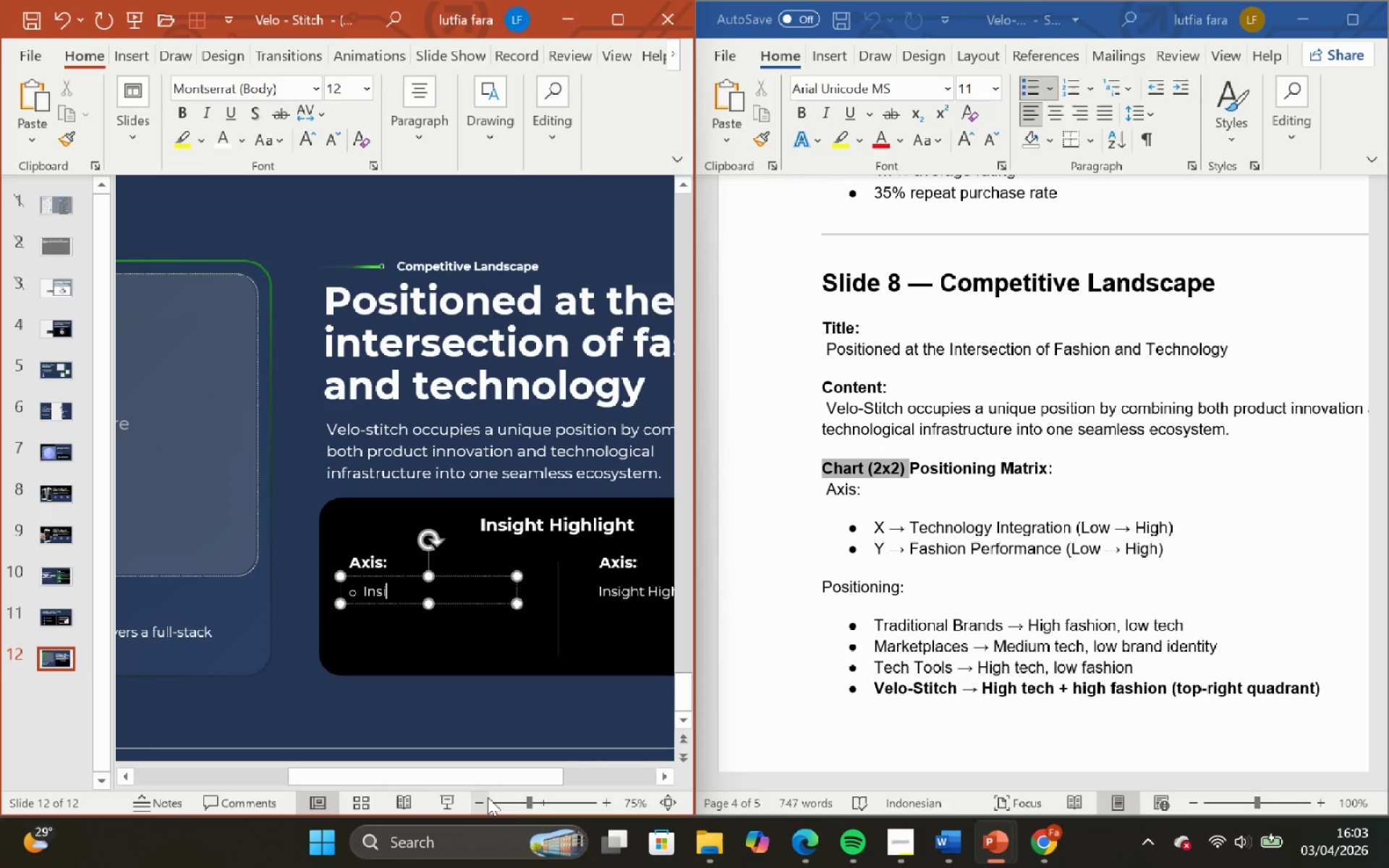 
key(Backspace)
 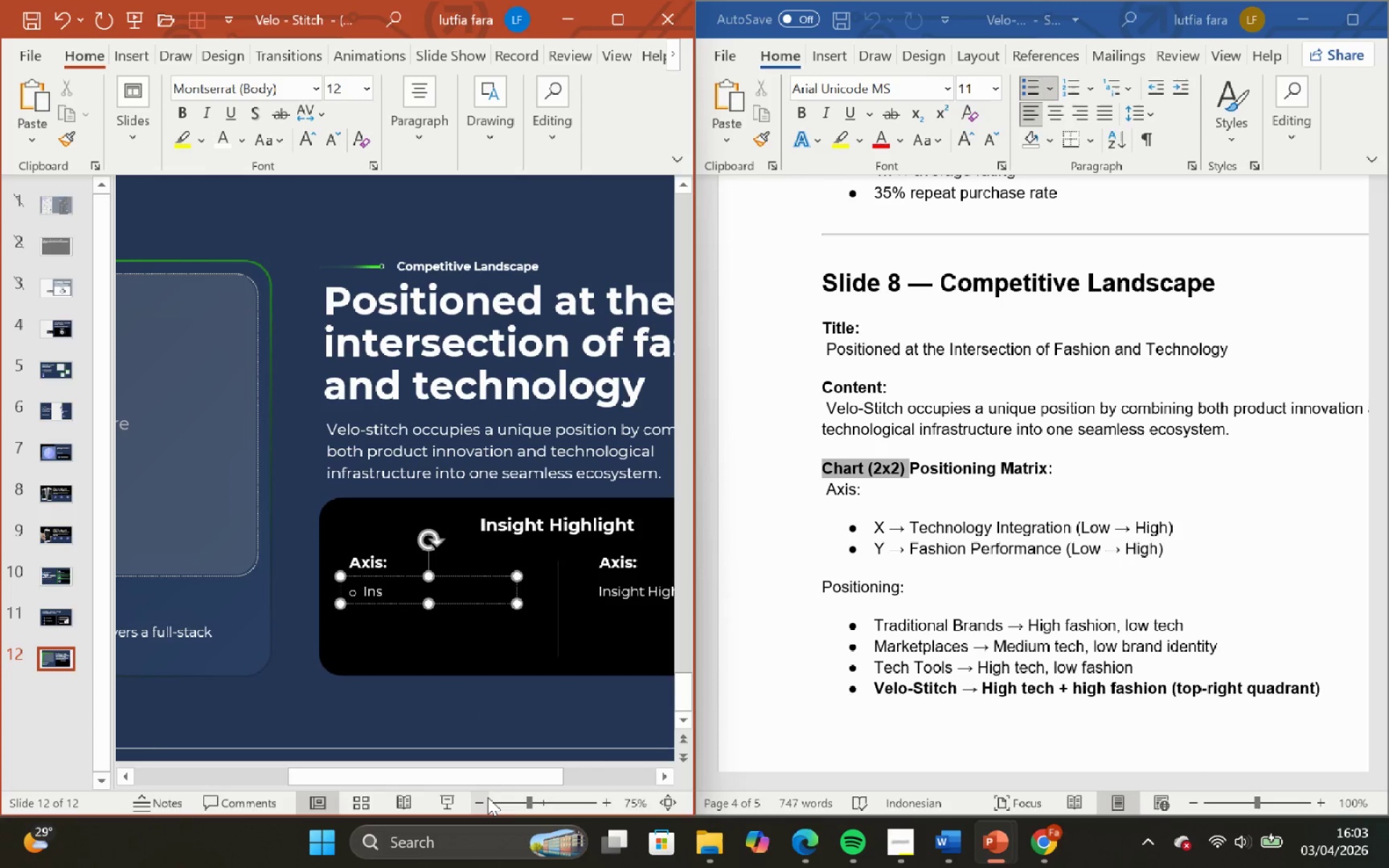 
key(Backspace)
 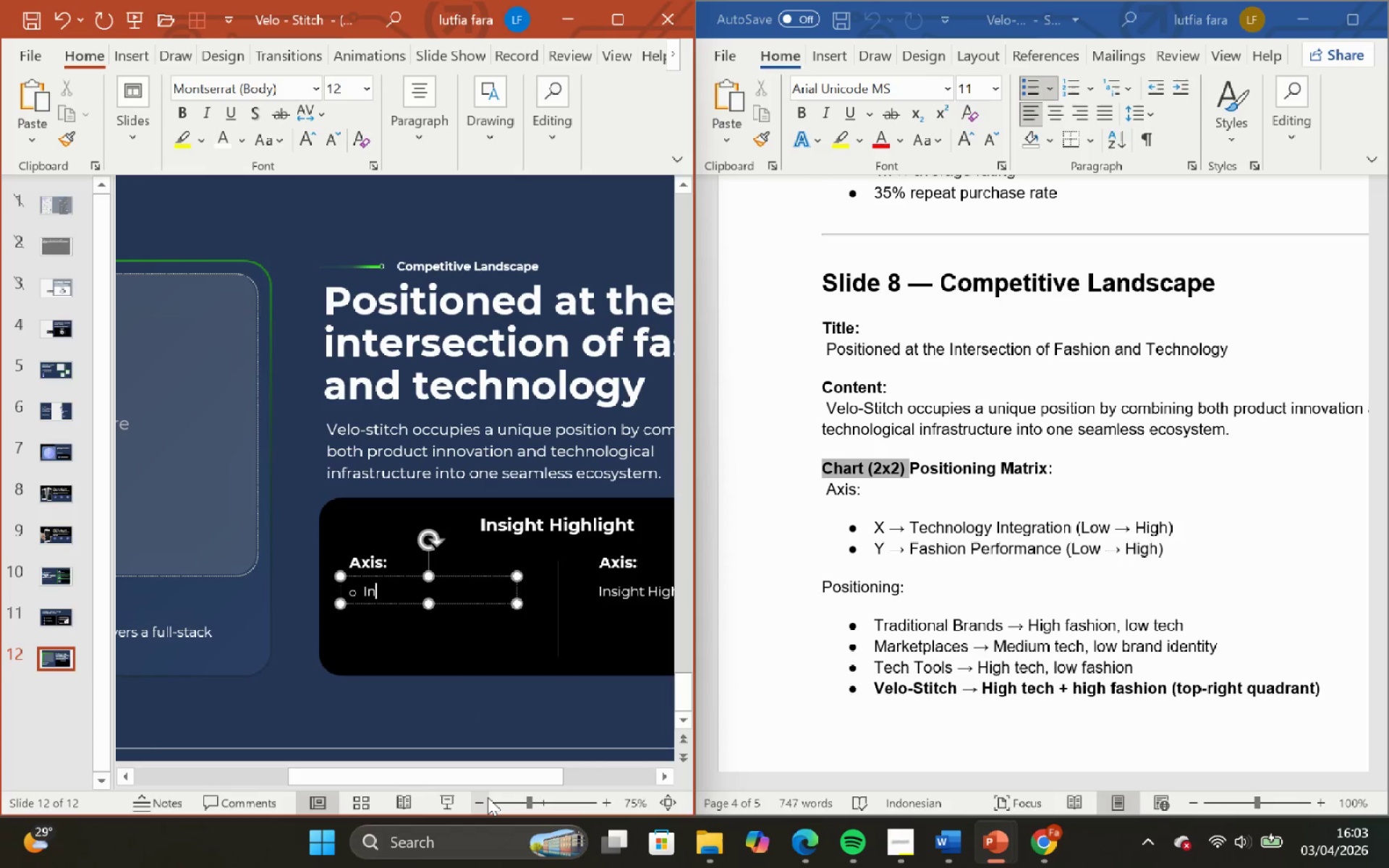 
key(Backspace)
 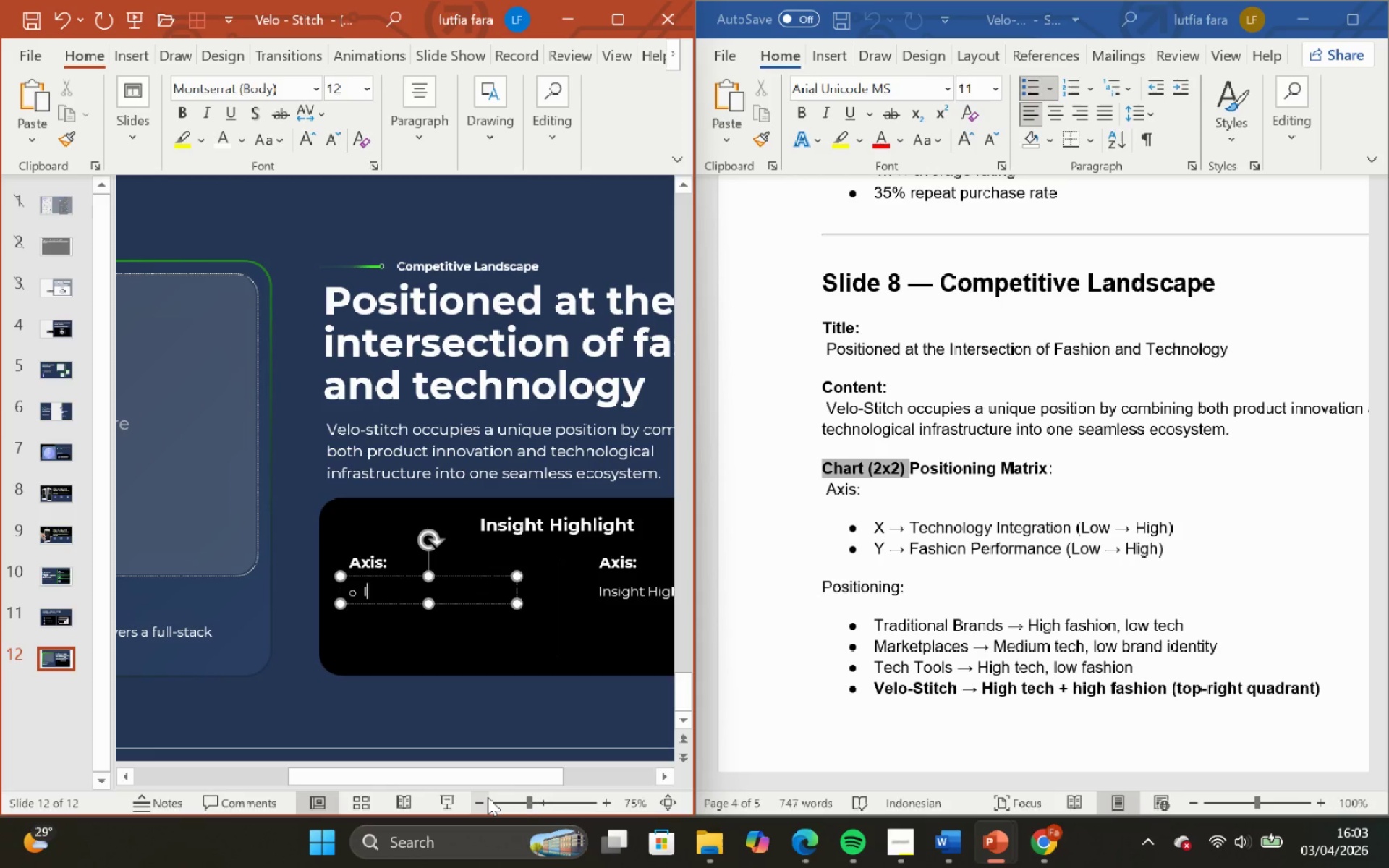 
key(Backspace)
 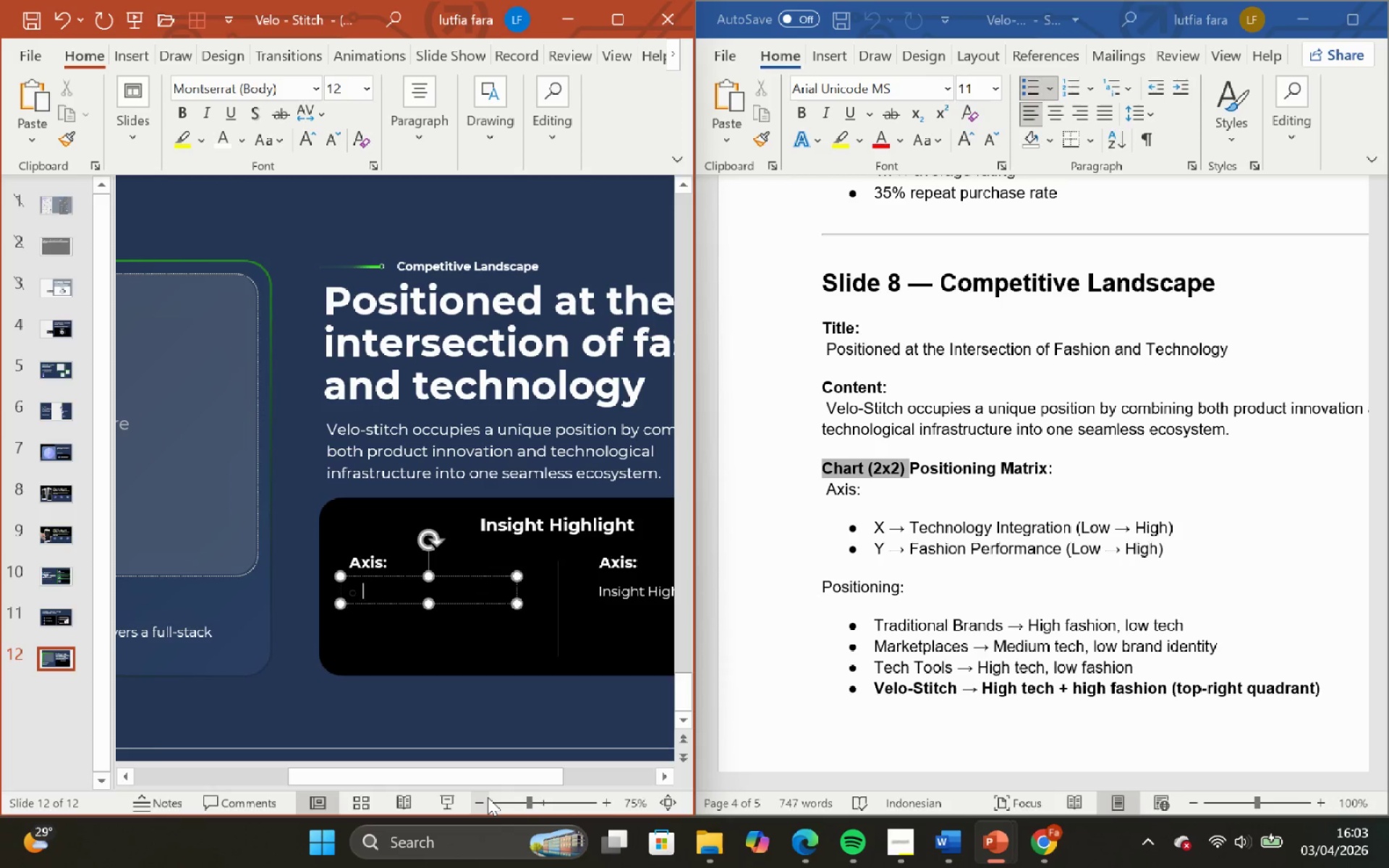 
key(CapsLock)
 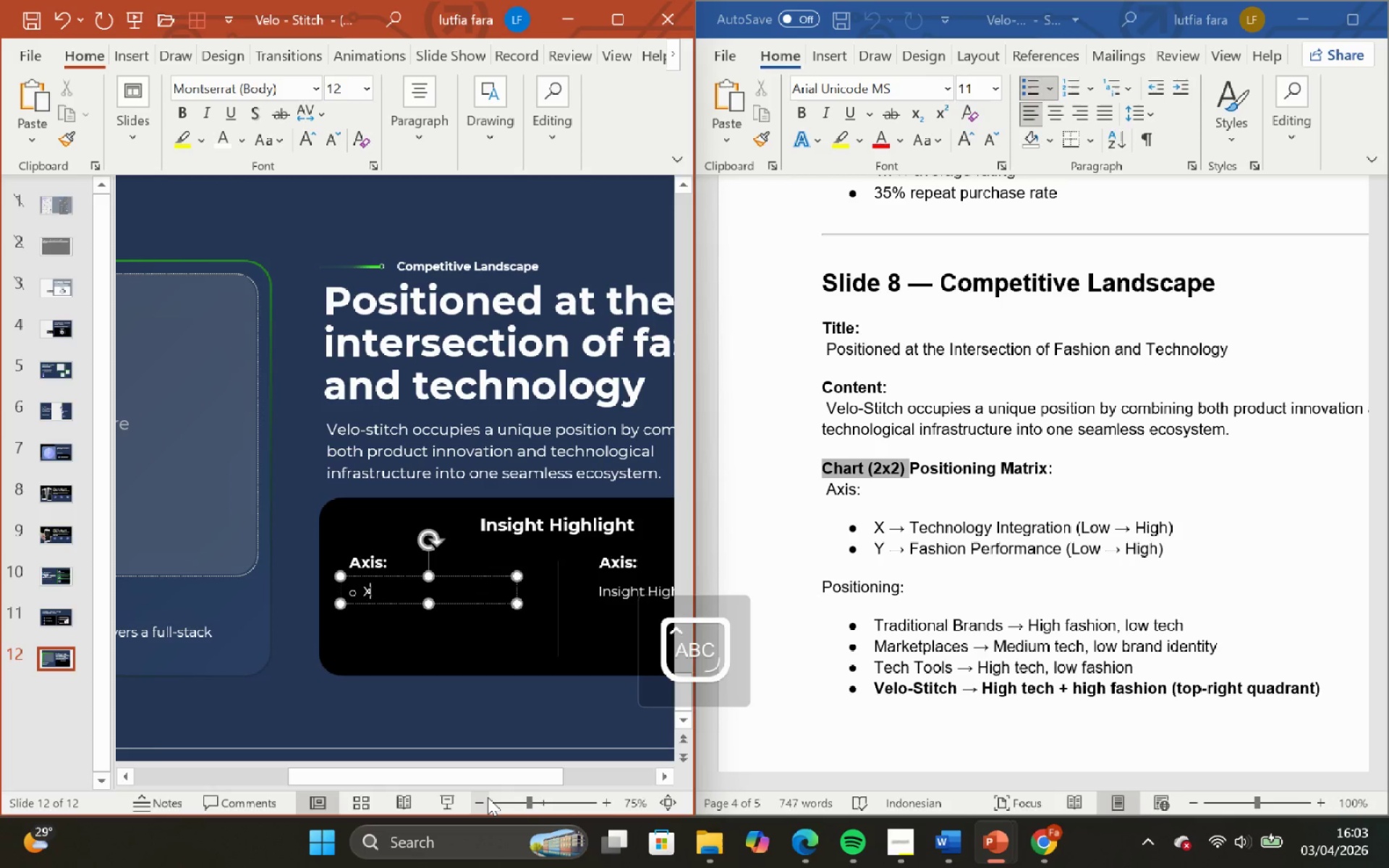 
key(X)
 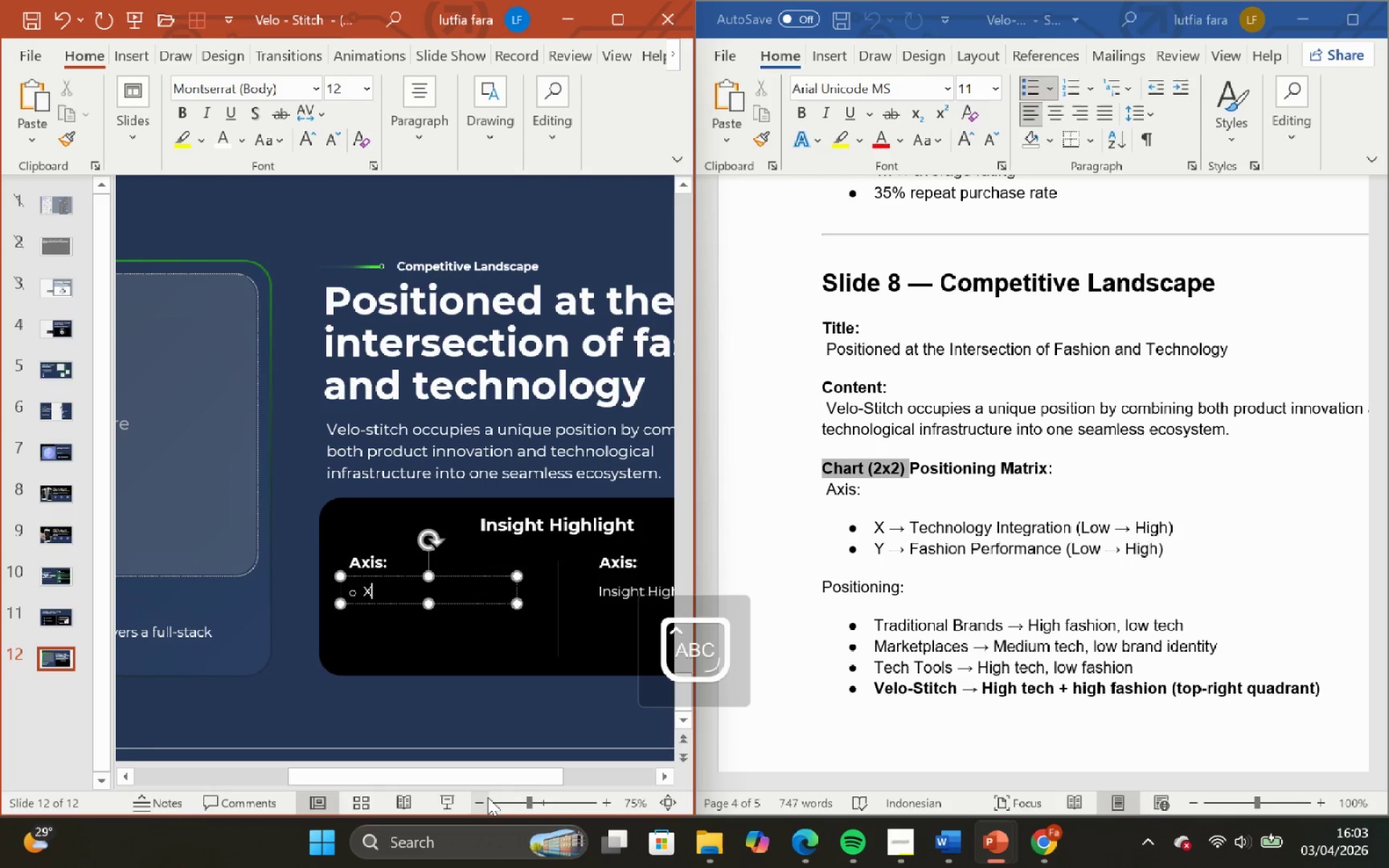 
key(CapsLock)
 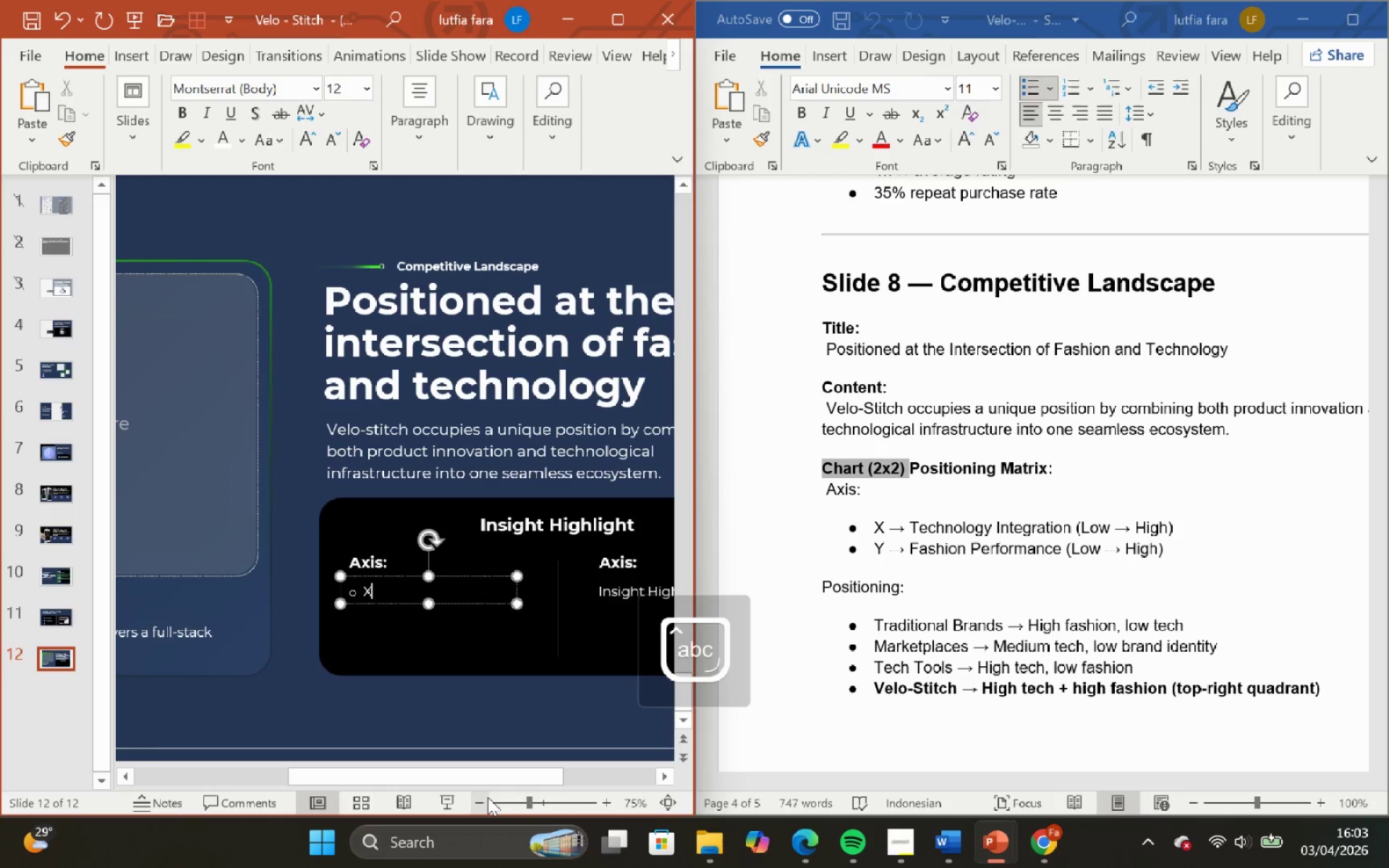 
key(Space)
 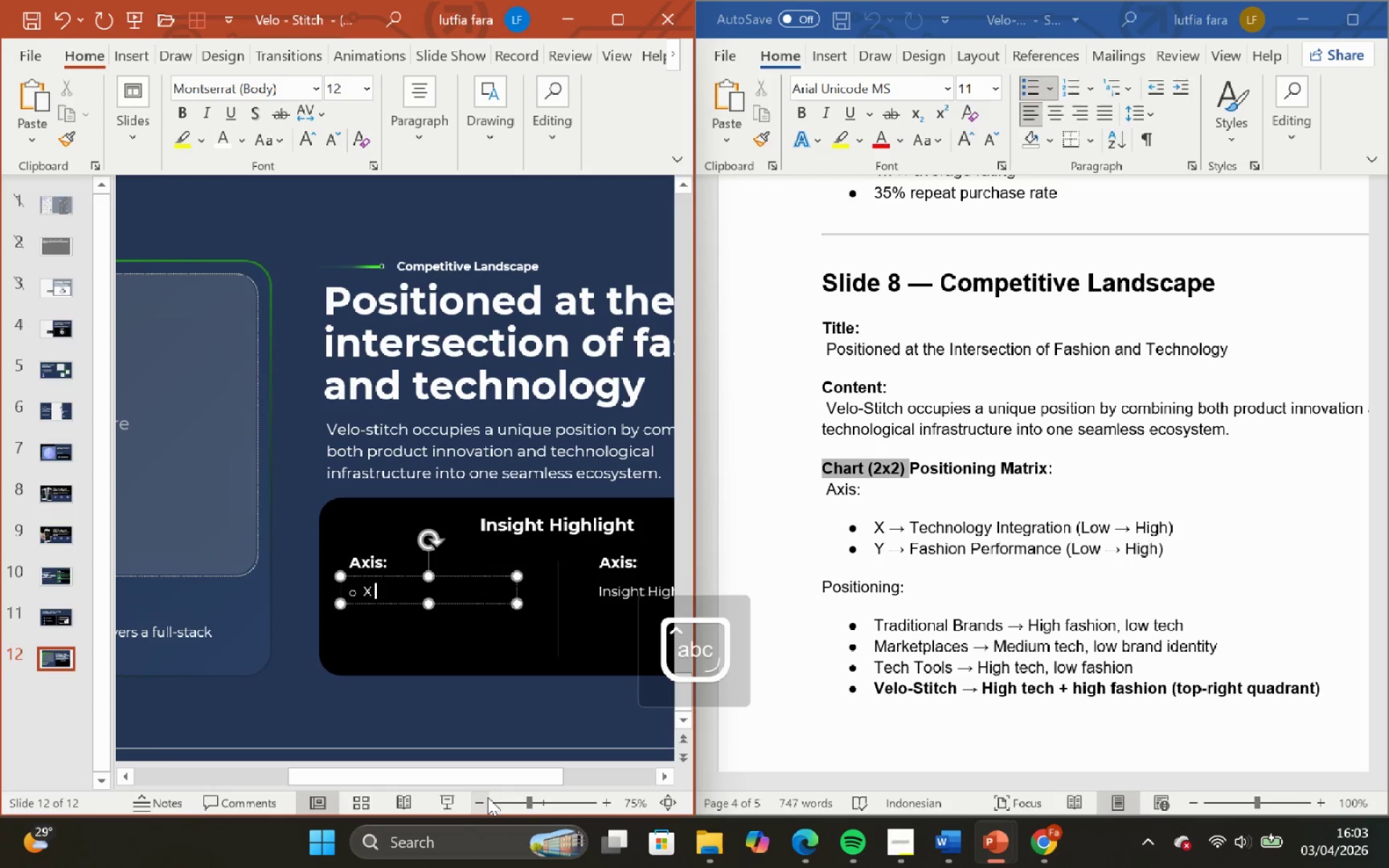 
key(Minus)
 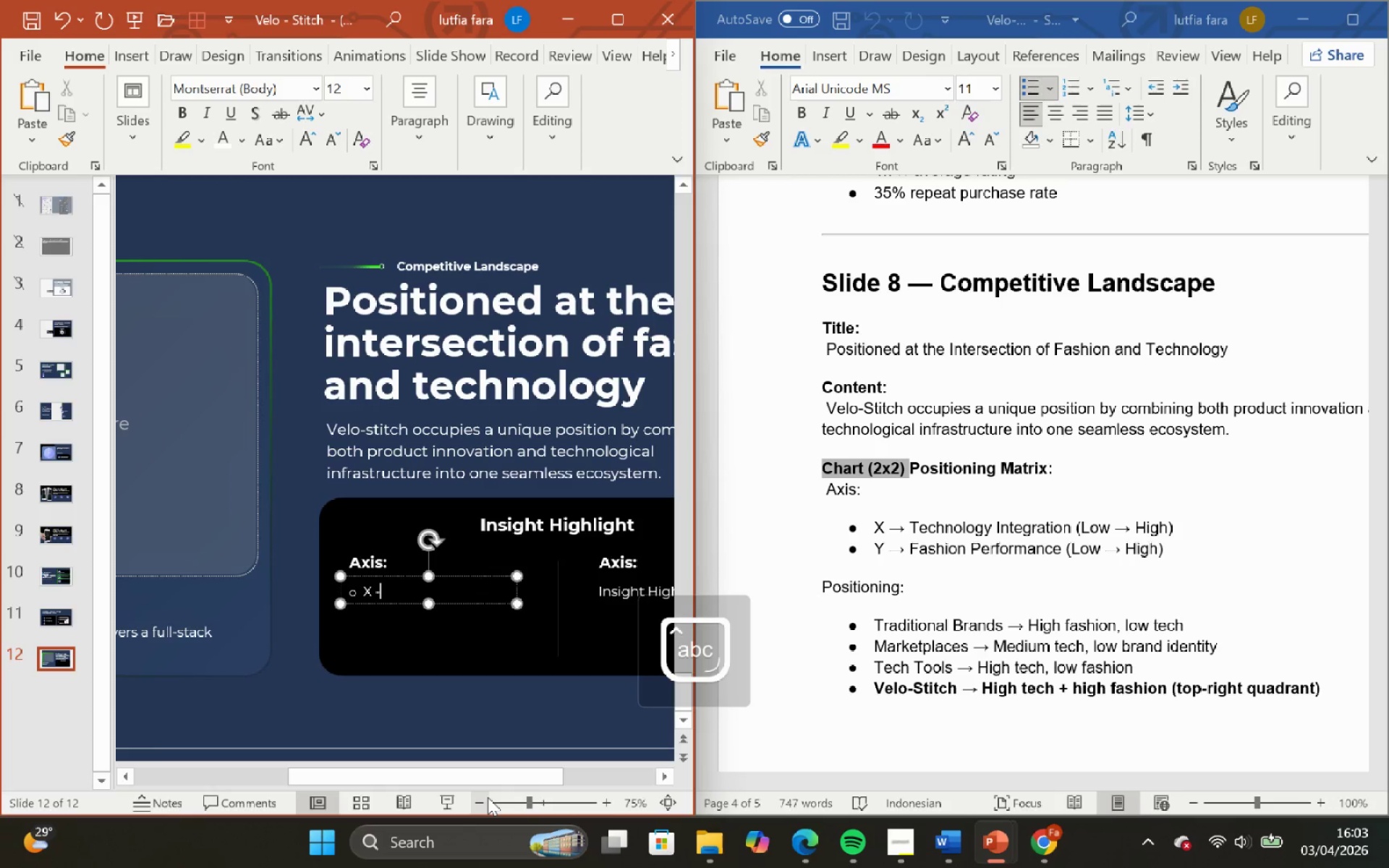 
key(Backspace)
 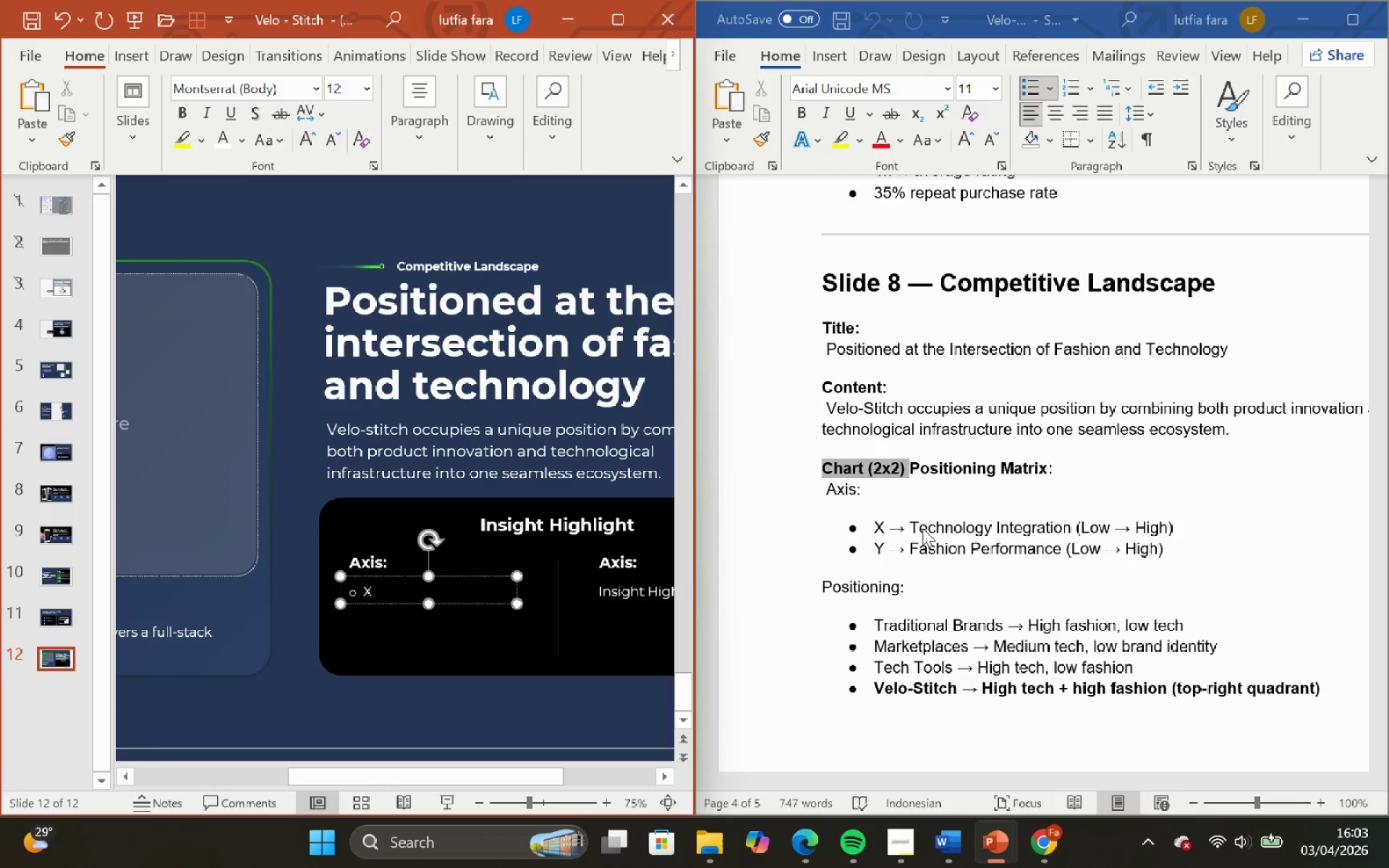 
left_click([912, 520])
 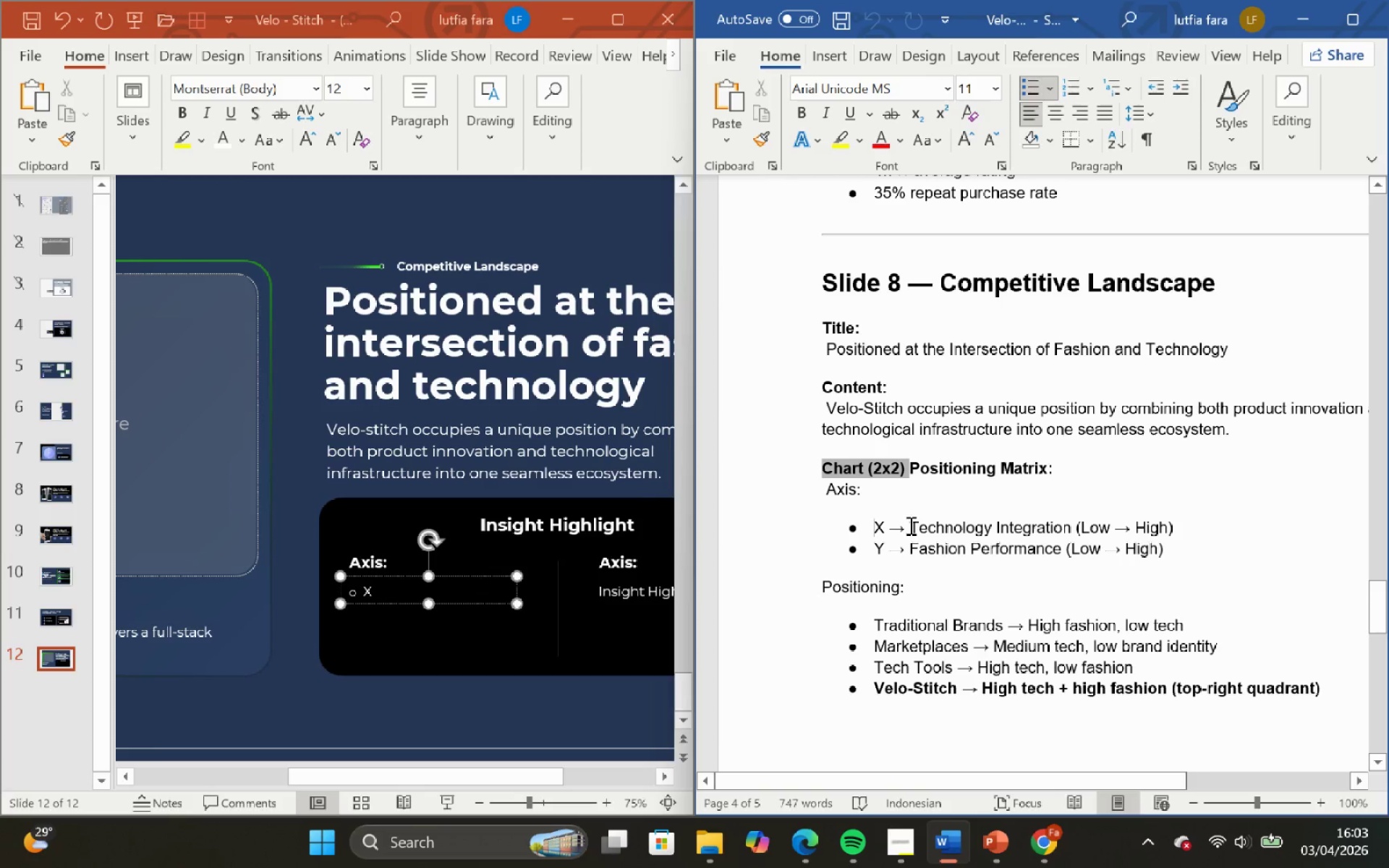 
left_click_drag(start_coordinate=[909, 525], to_coordinate=[889, 527])
 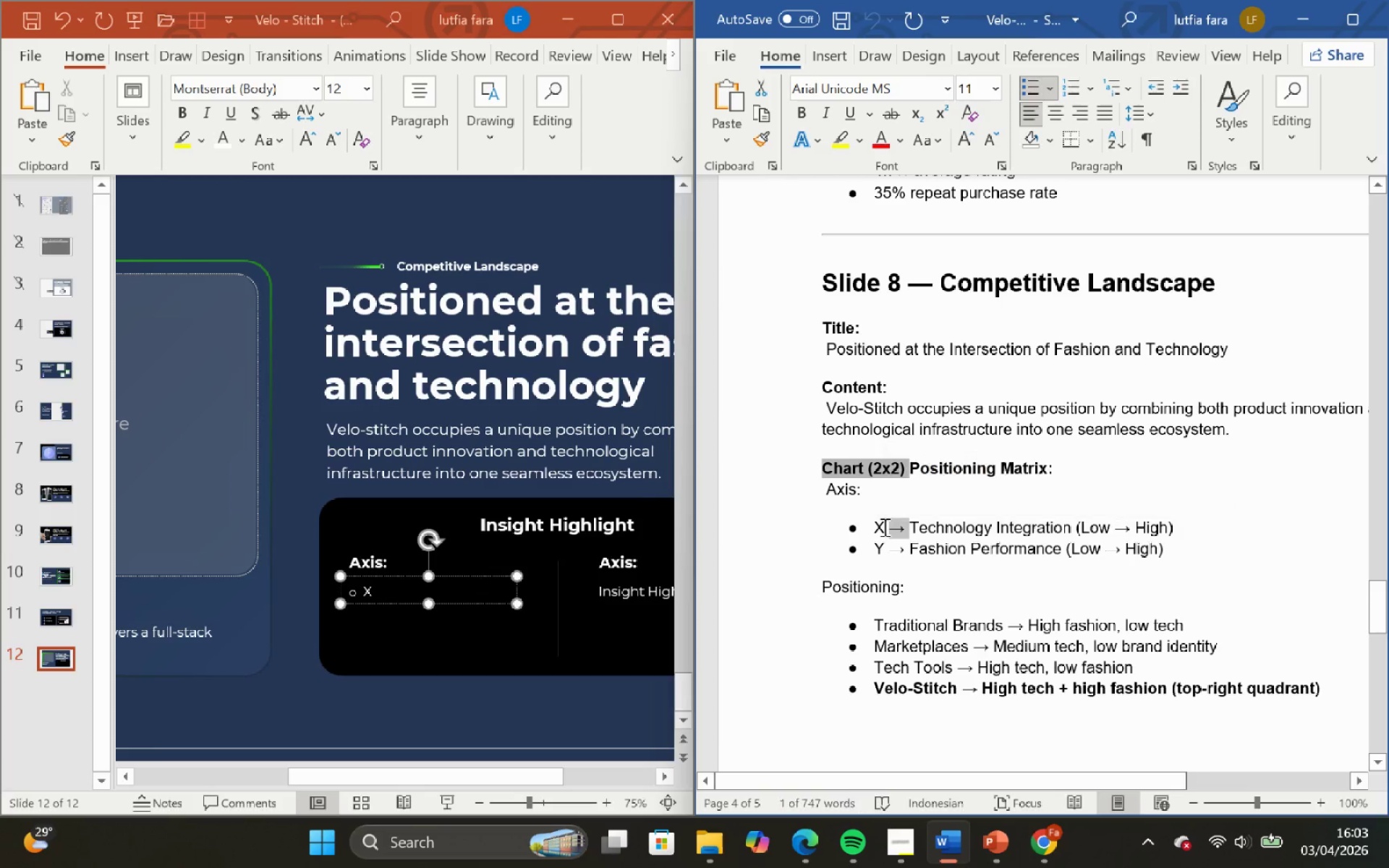 
key(Control+C)
 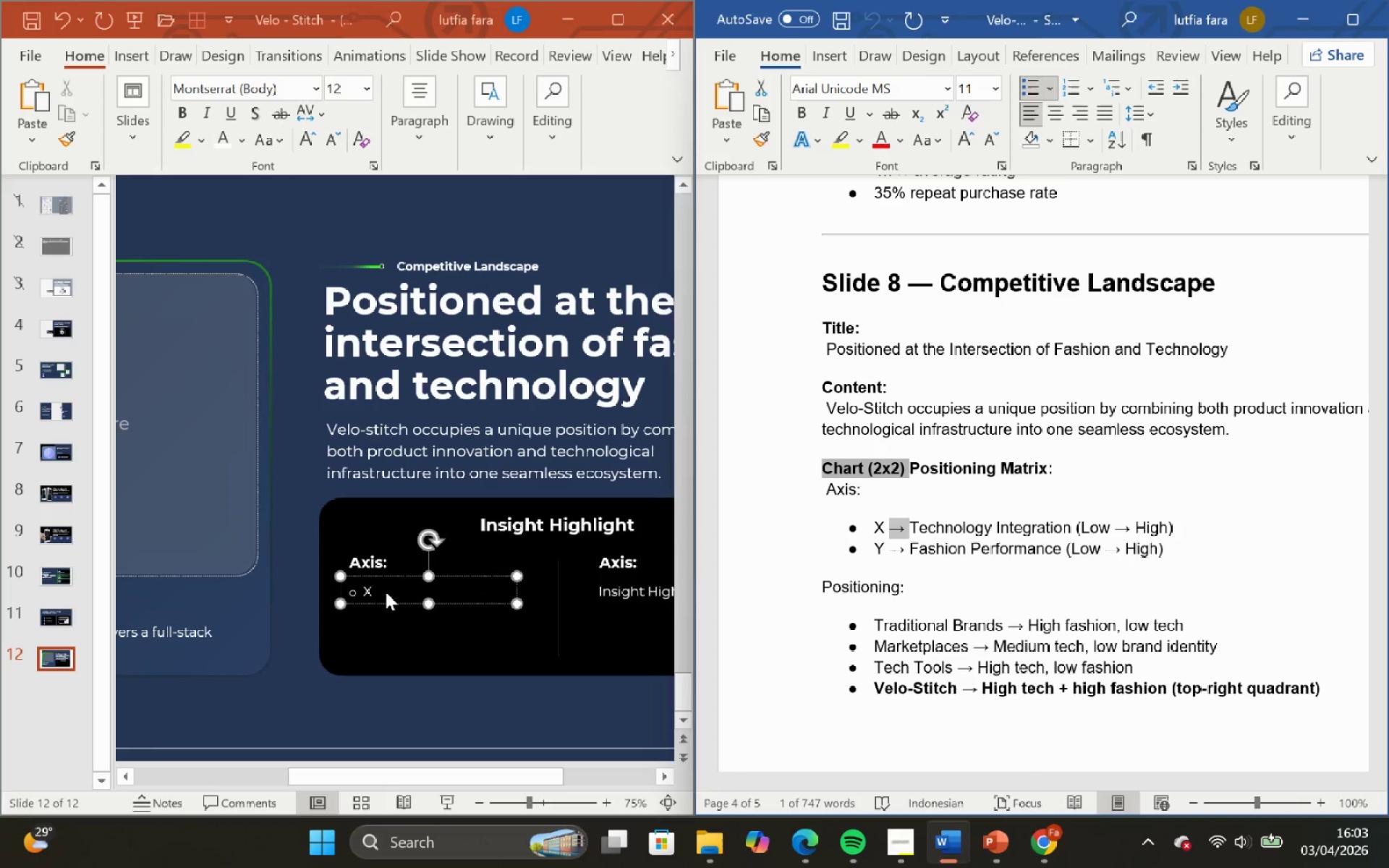 
left_click([386, 592])
 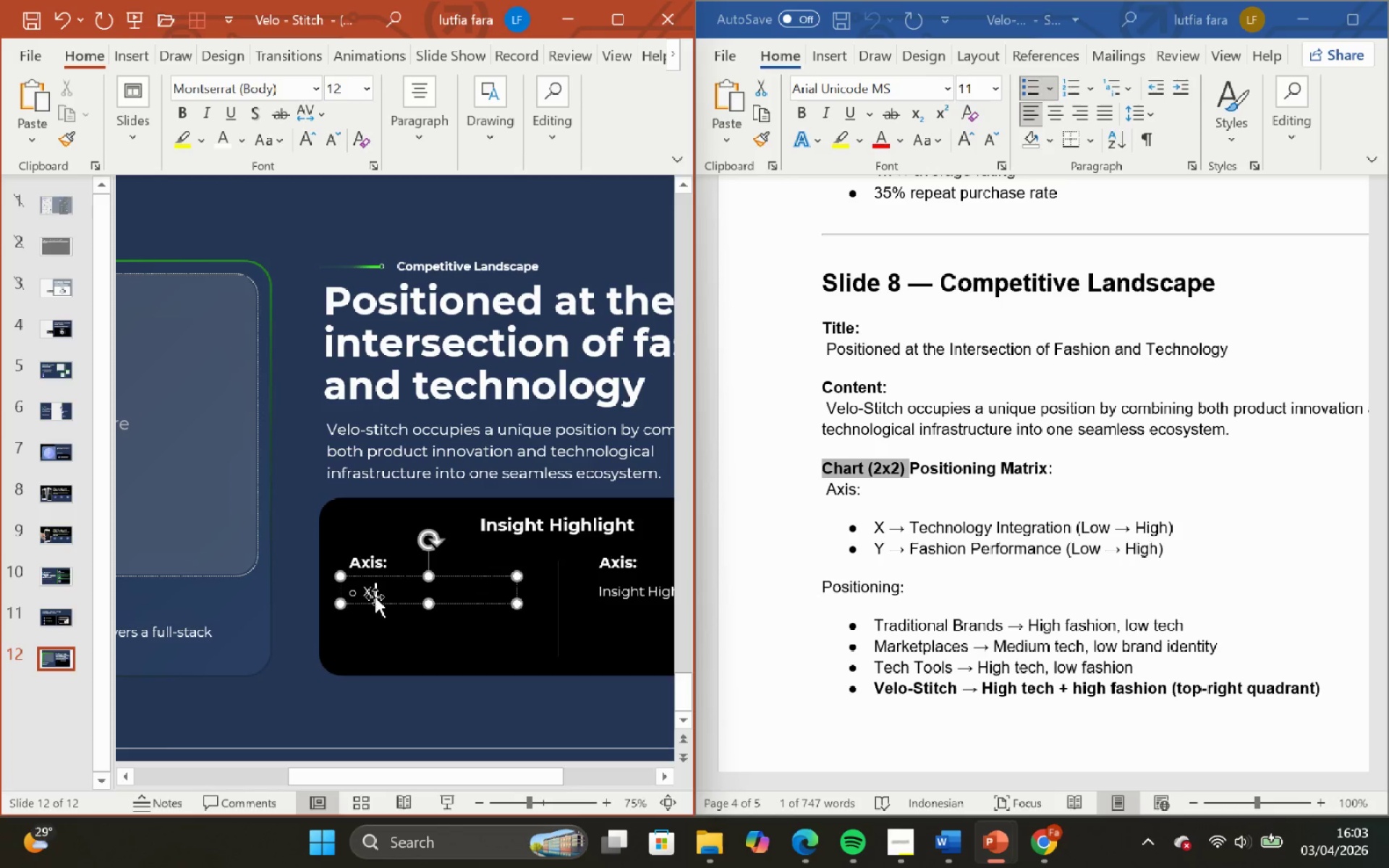 
key(Control+V)
 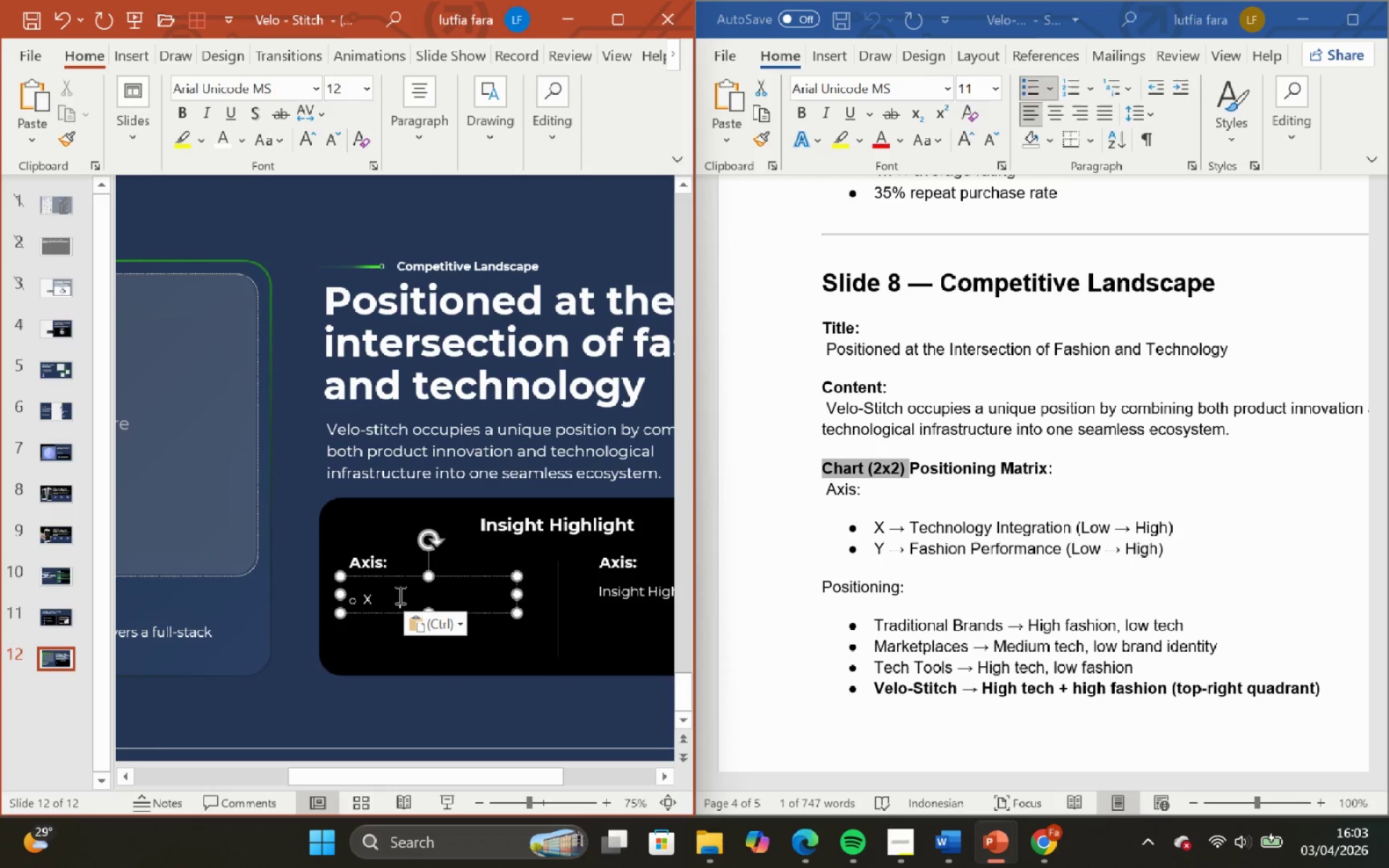 
left_click_drag(start_coordinate=[396, 595], to_coordinate=[379, 595])
 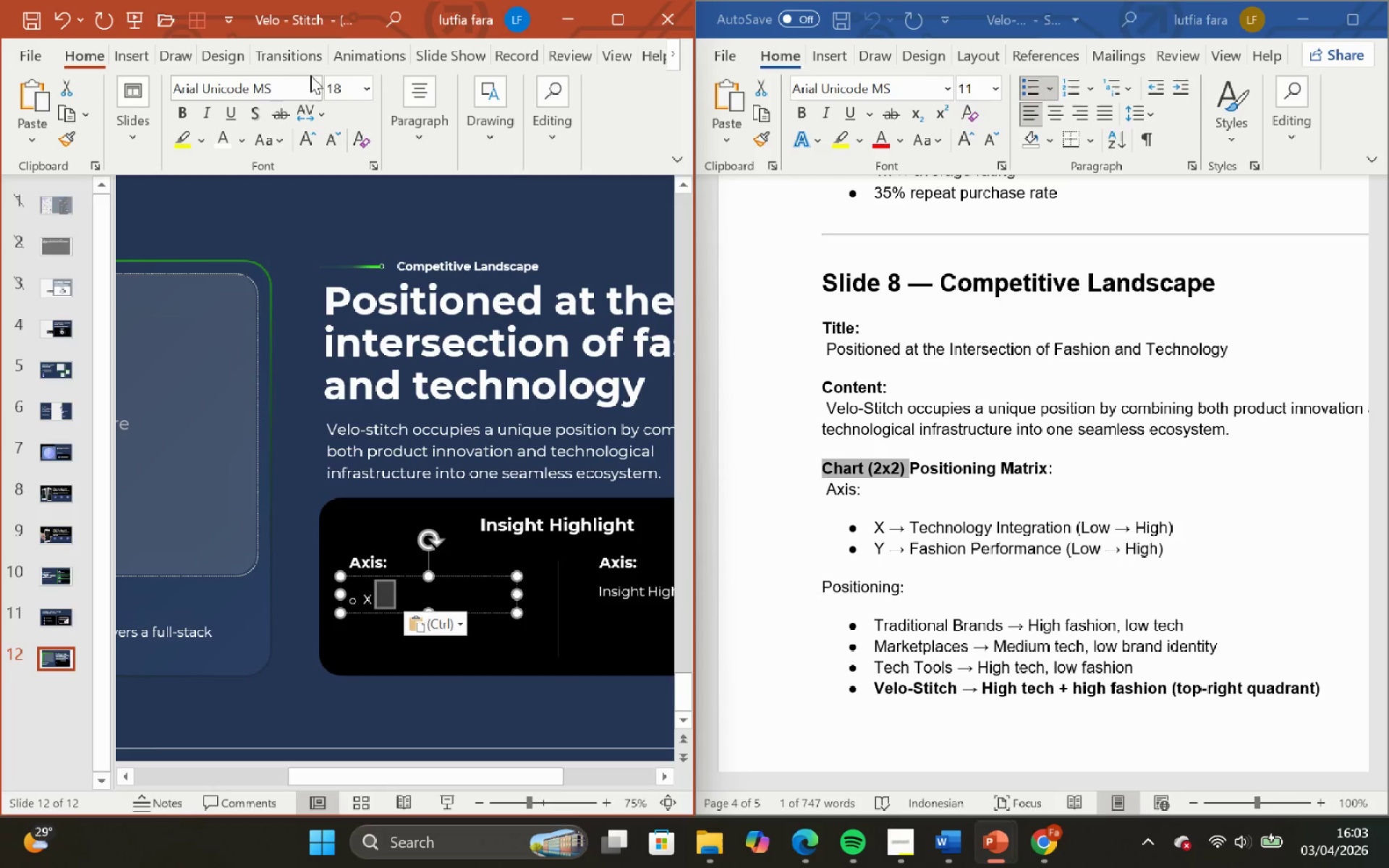 
left_click([222, 144])
 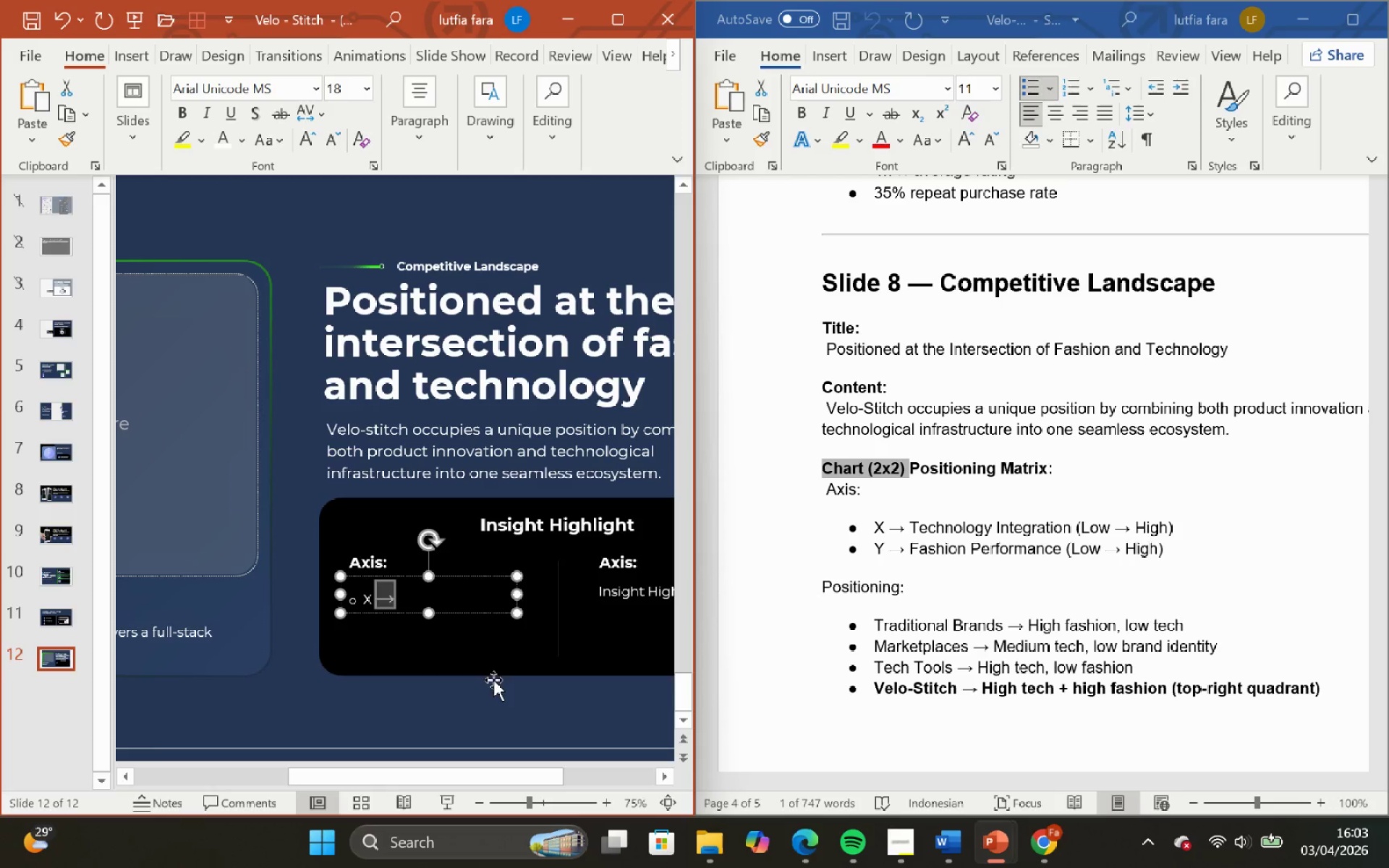 
left_click([499, 705])
 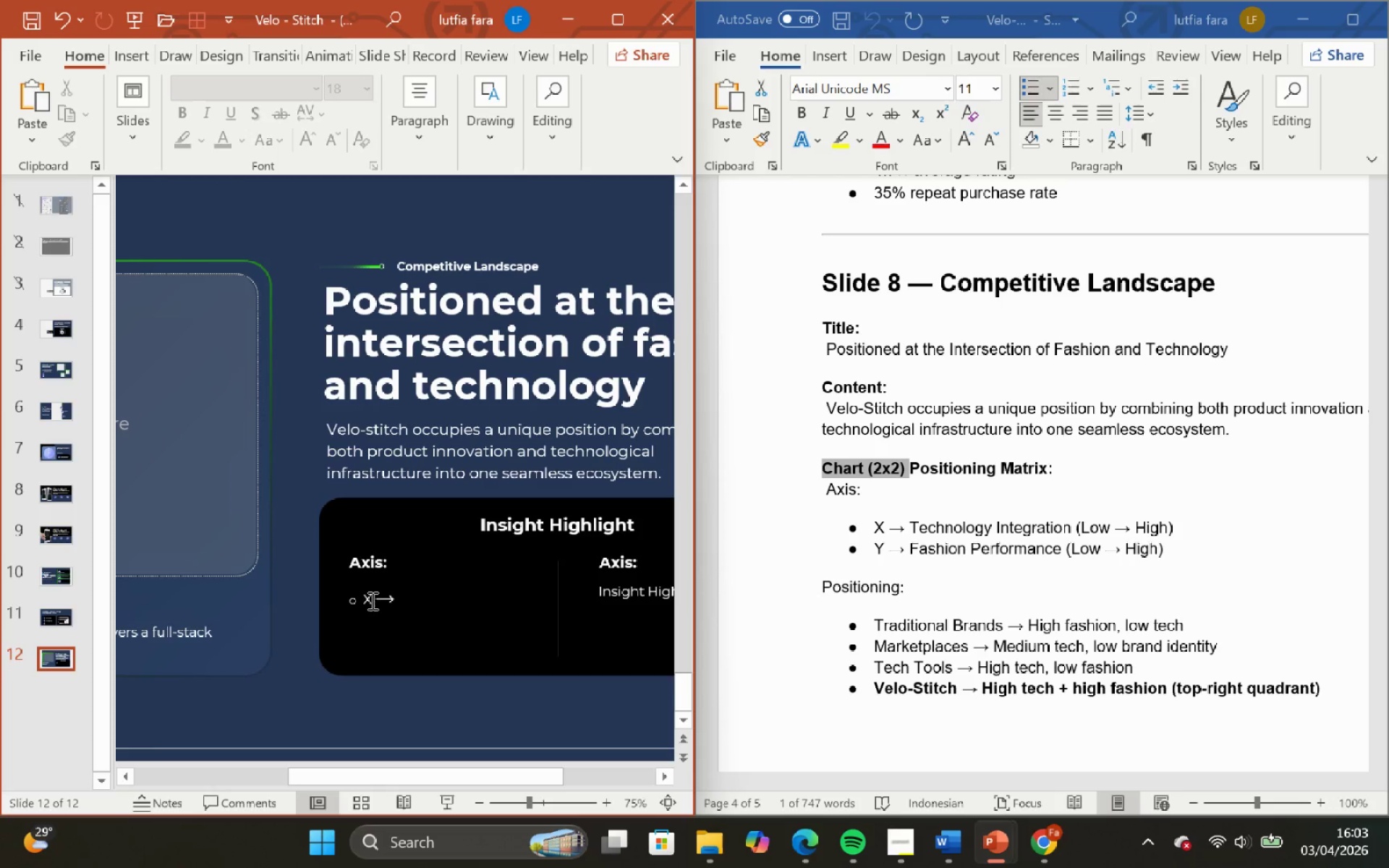 
left_click([371, 600])
 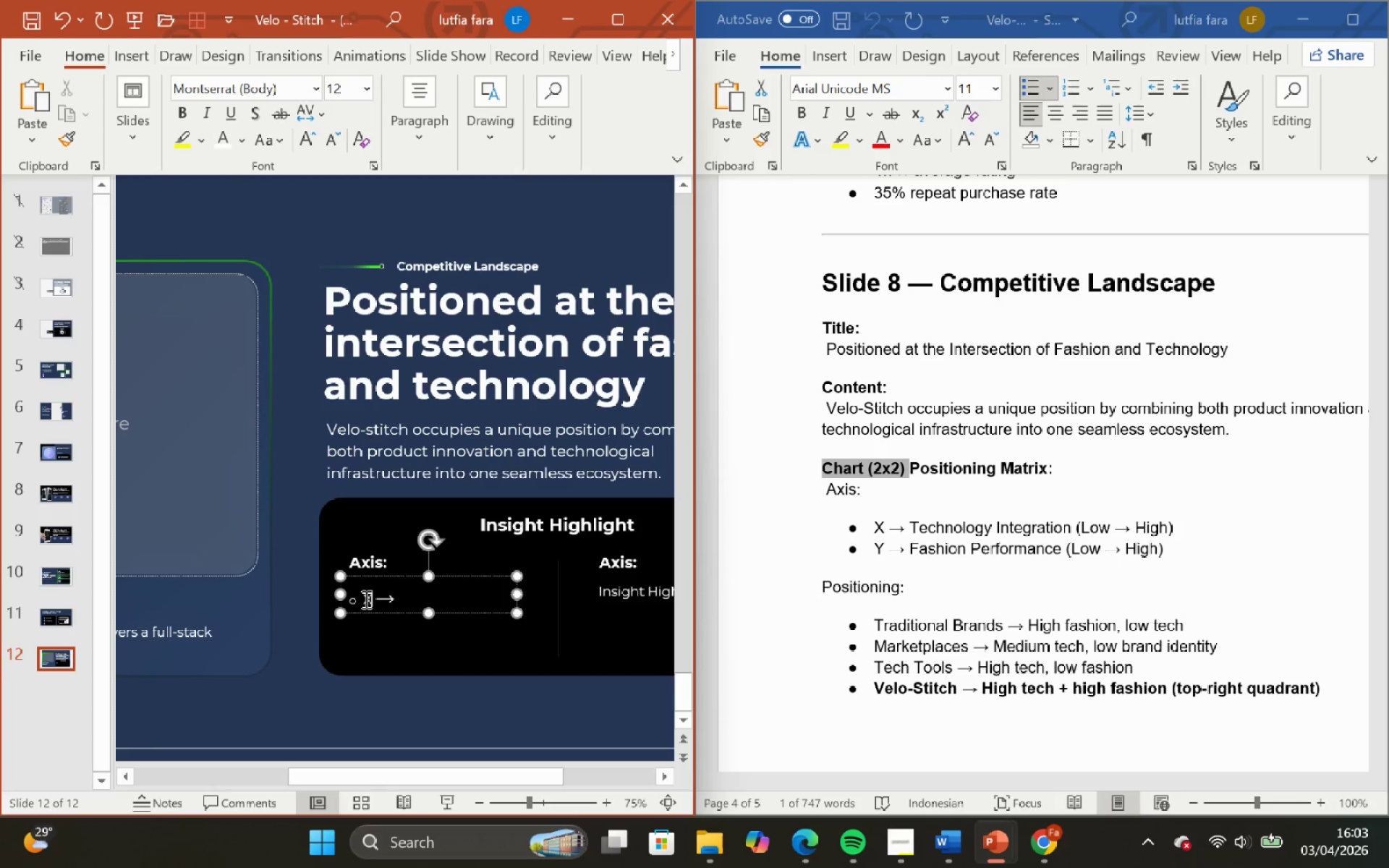 
left_click([365, 599])
 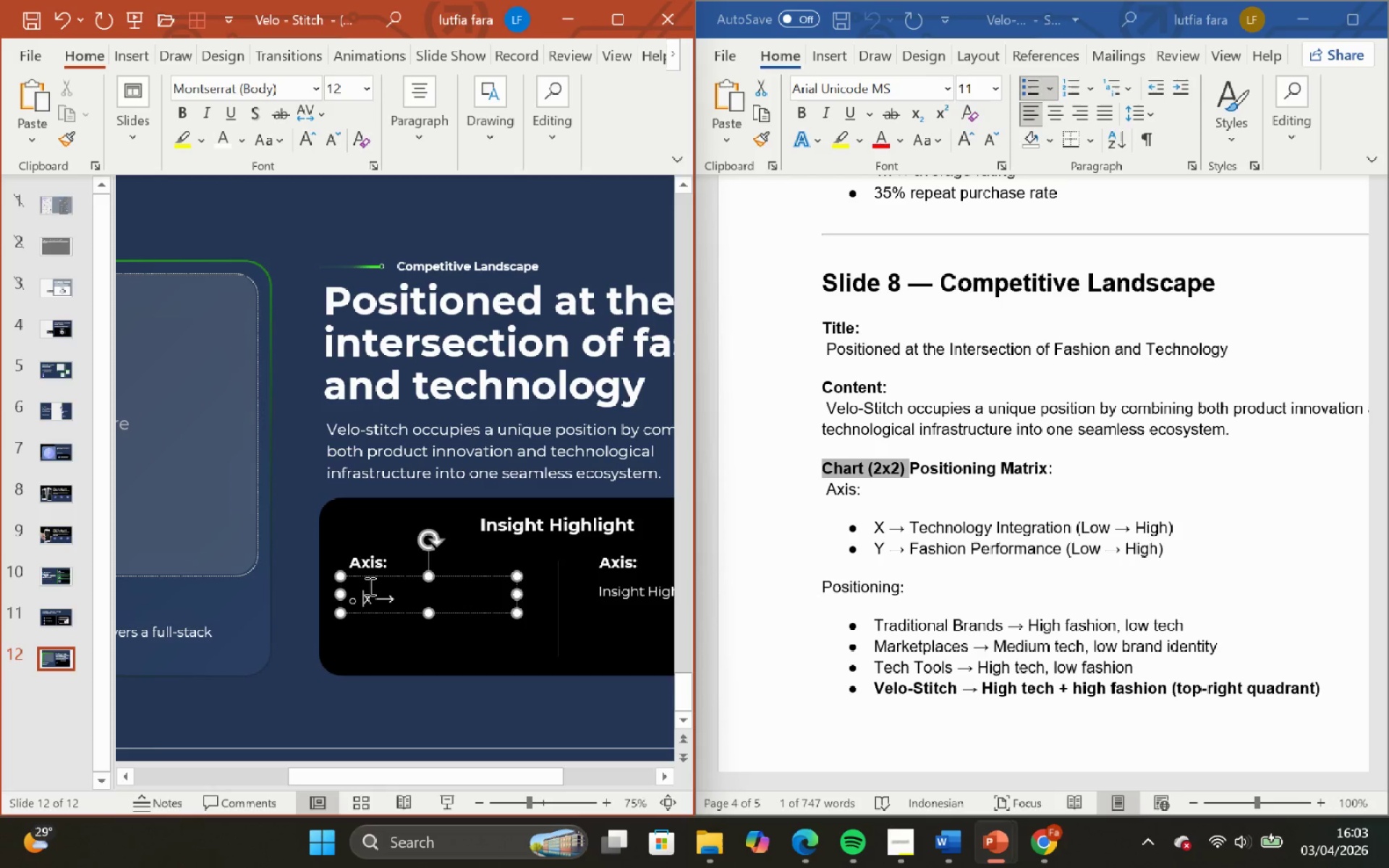 
left_click([368, 586])
 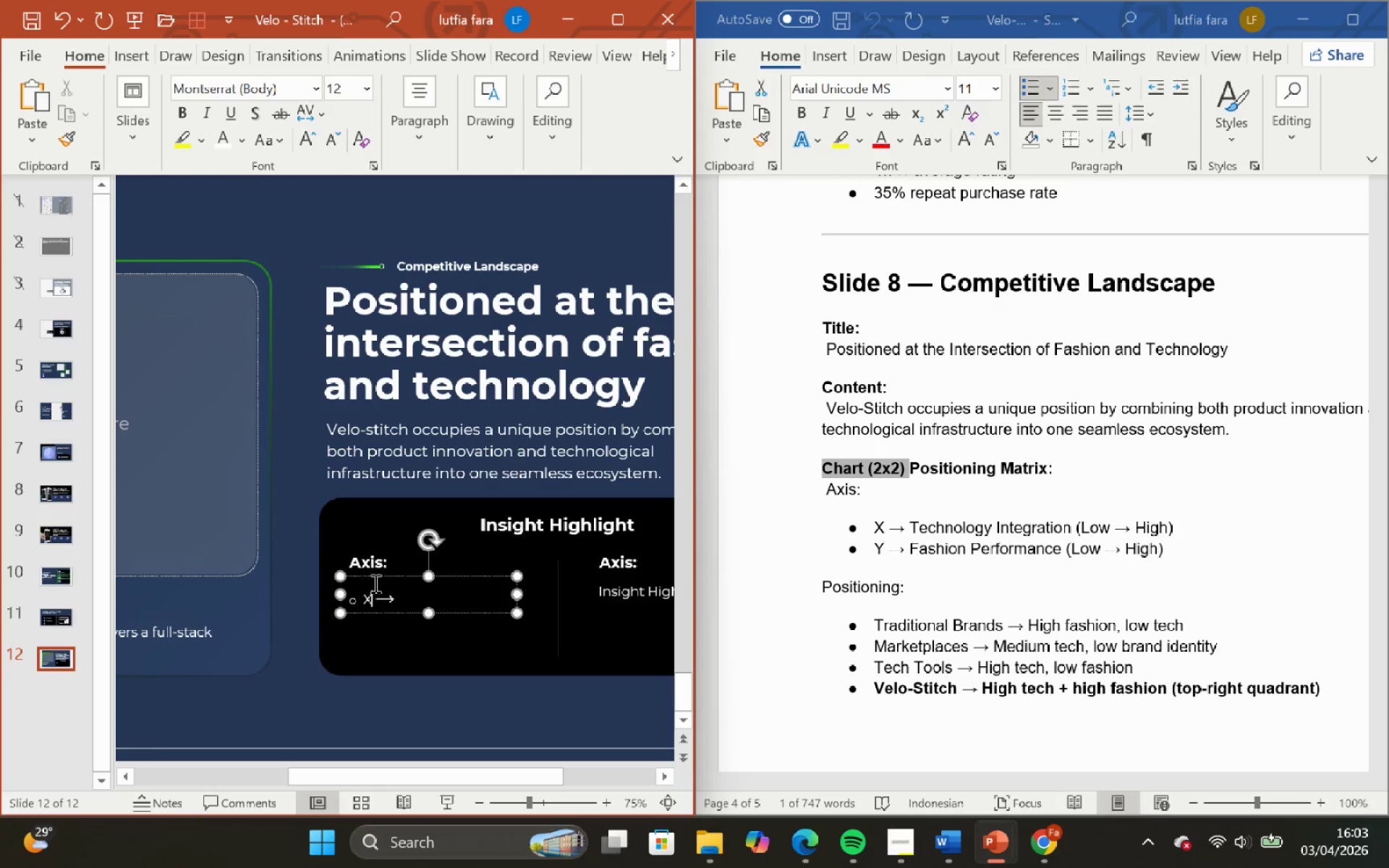 
left_click([374, 583])
 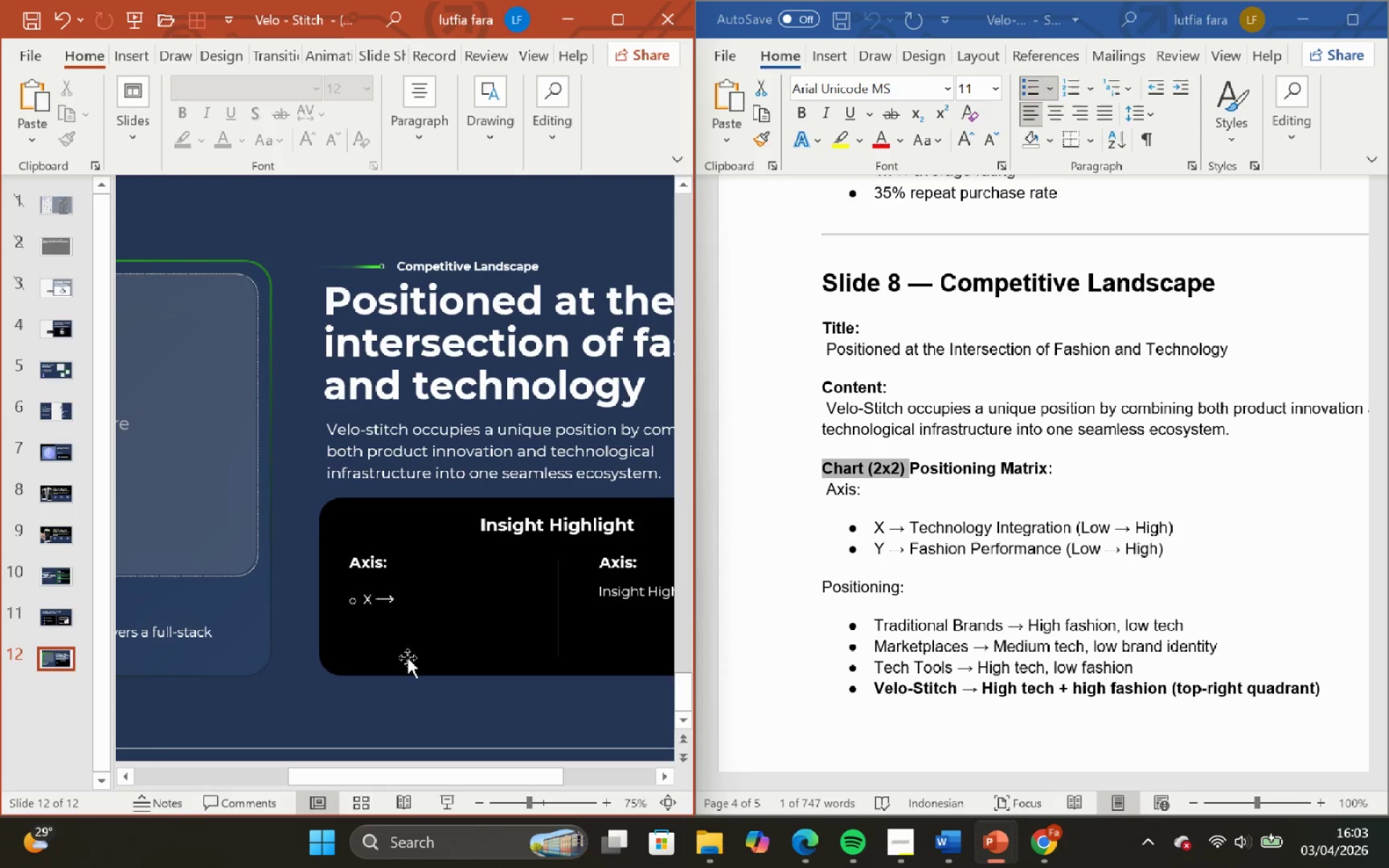 
left_click([436, 601])
 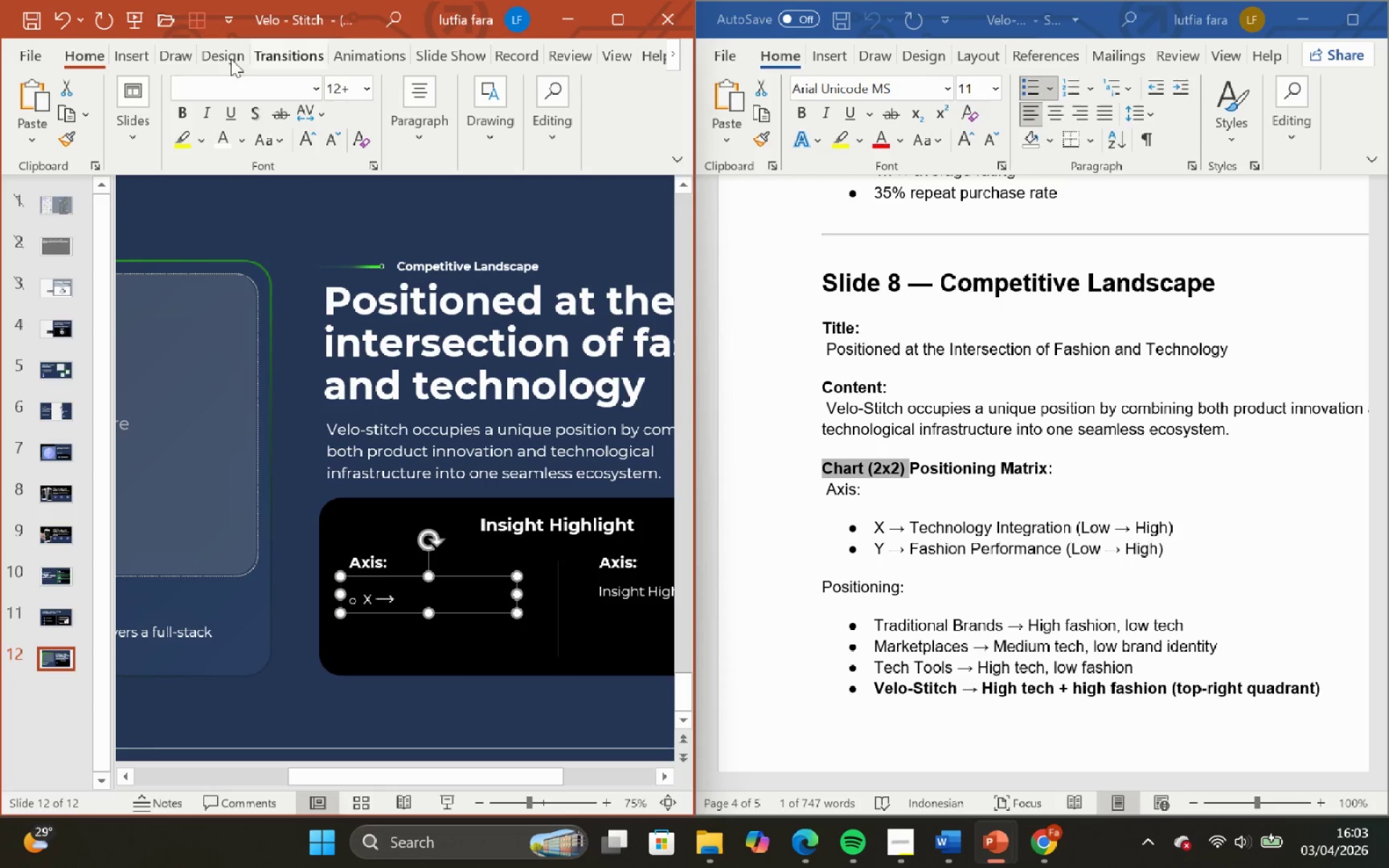 
left_click([134, 55])
 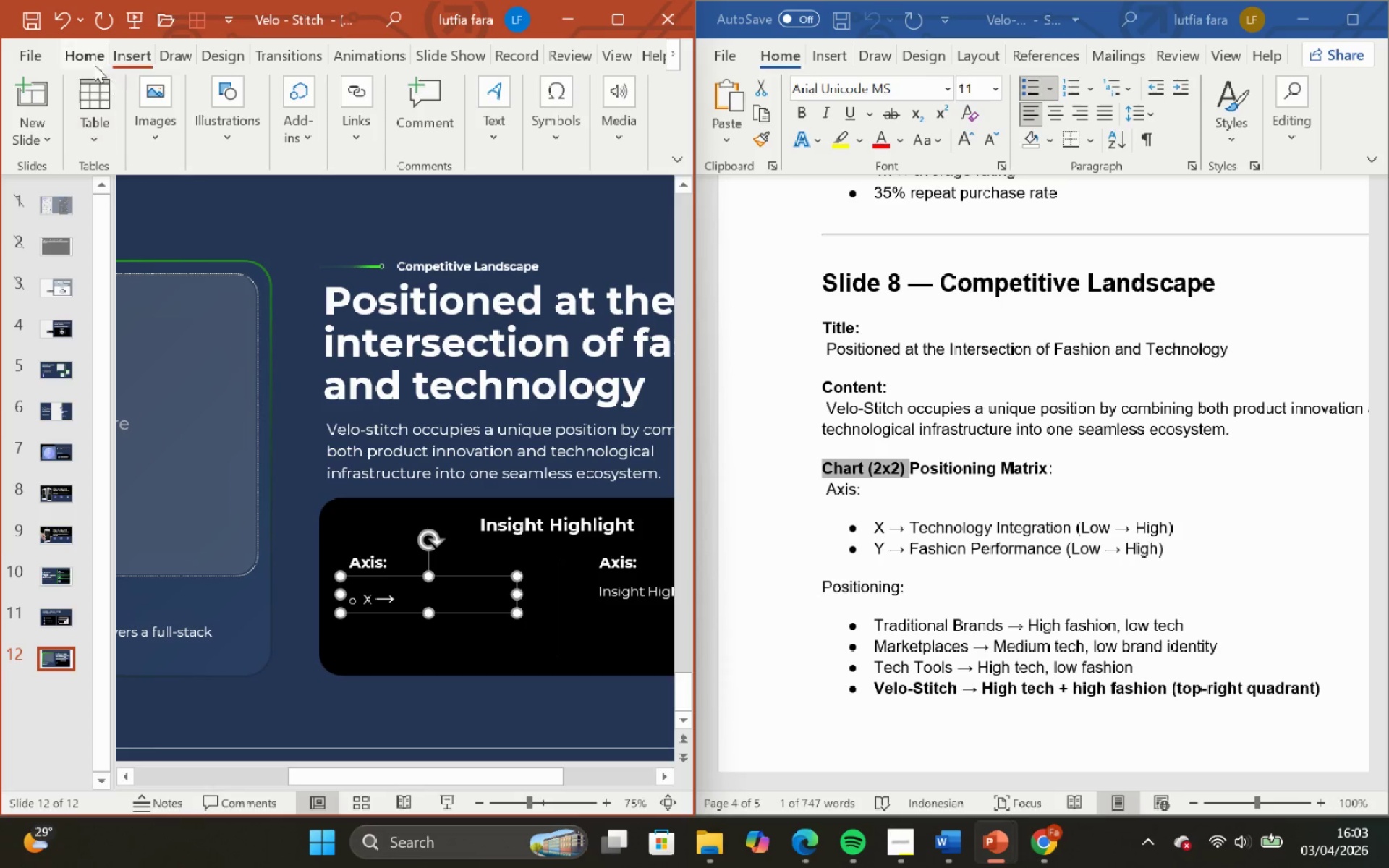 
left_click([84, 51])
 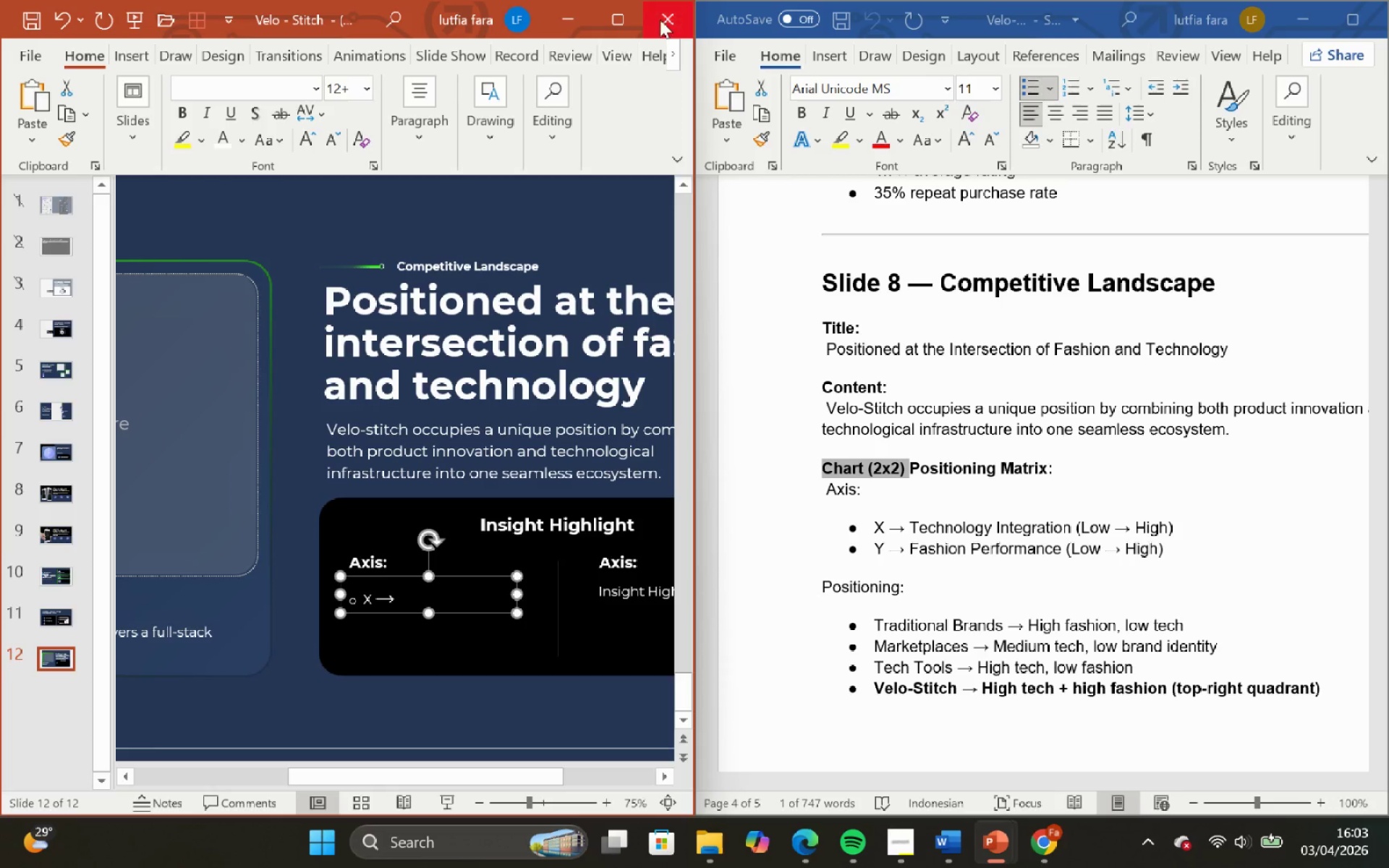 
left_click([632, 14])
 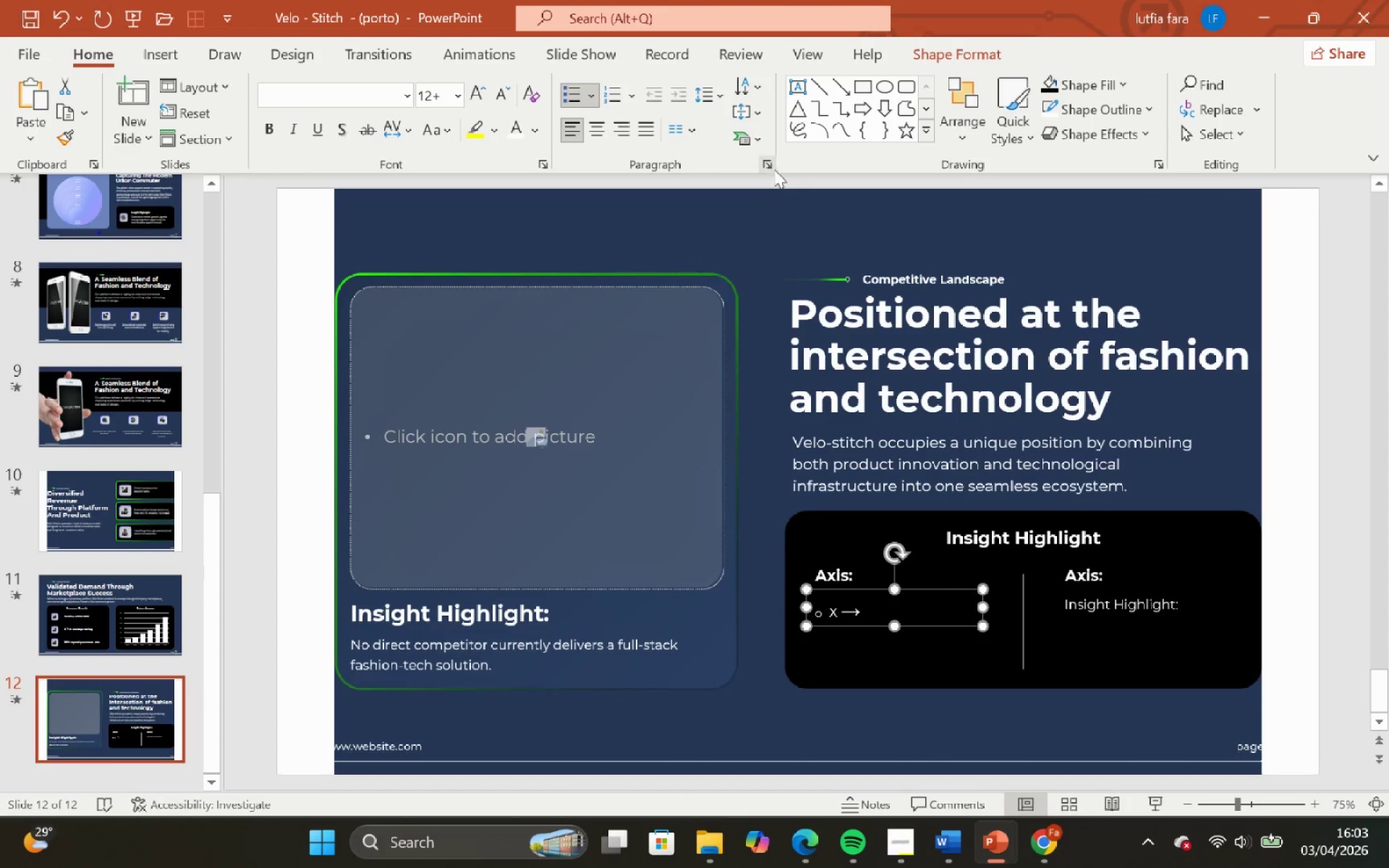 
left_click([770, 165])
 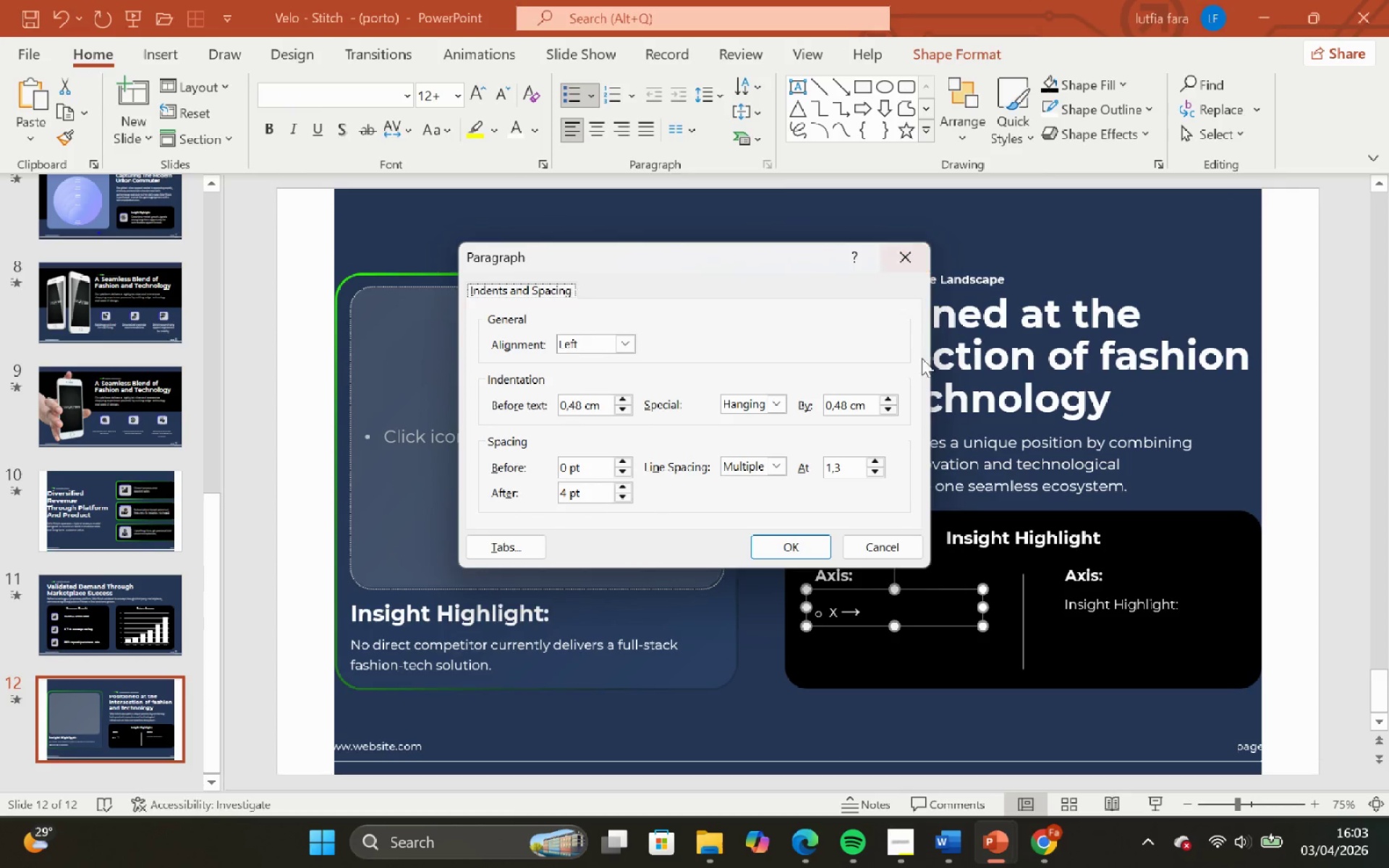 
left_click([841, 465])
 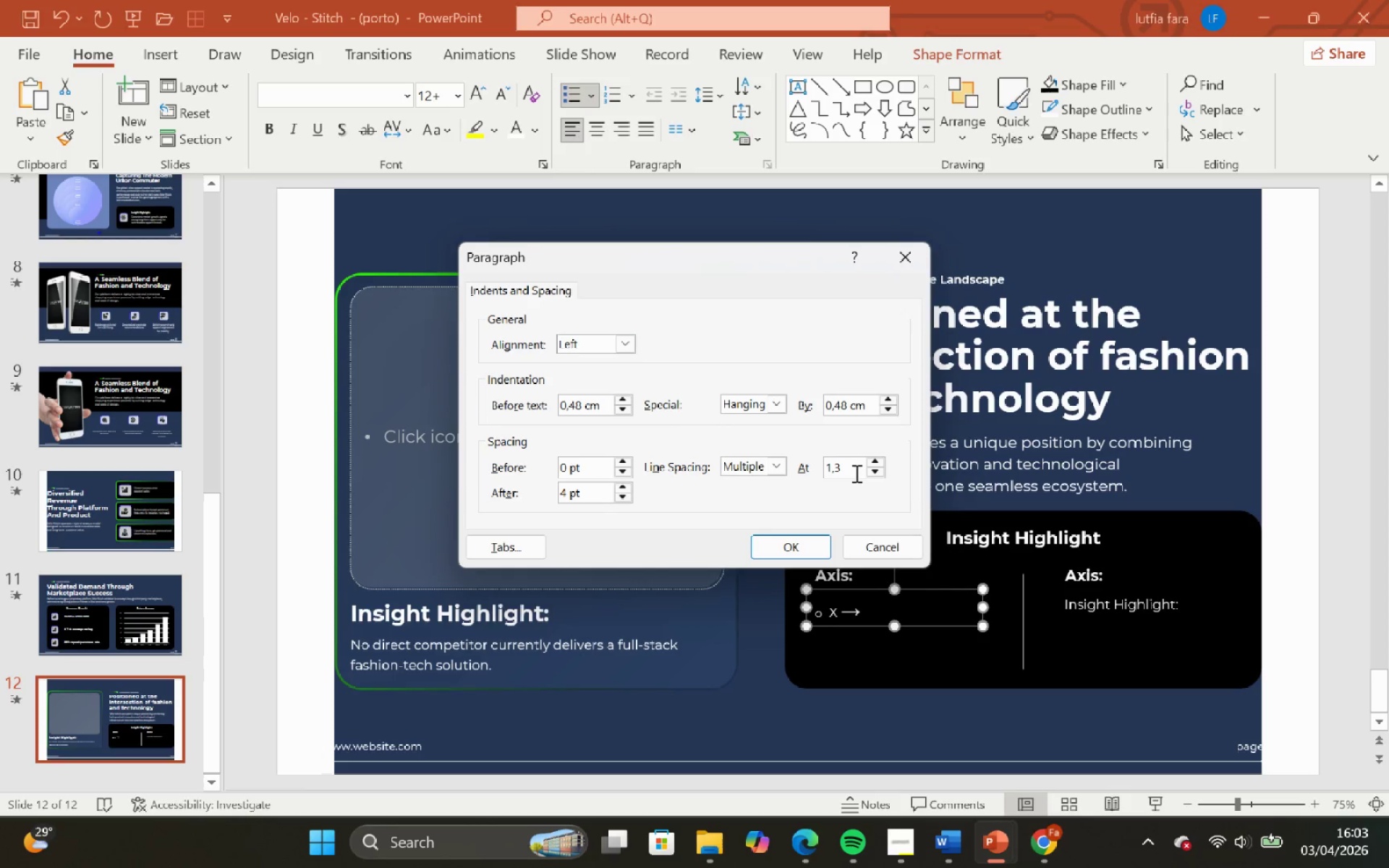 
key(Backspace)
 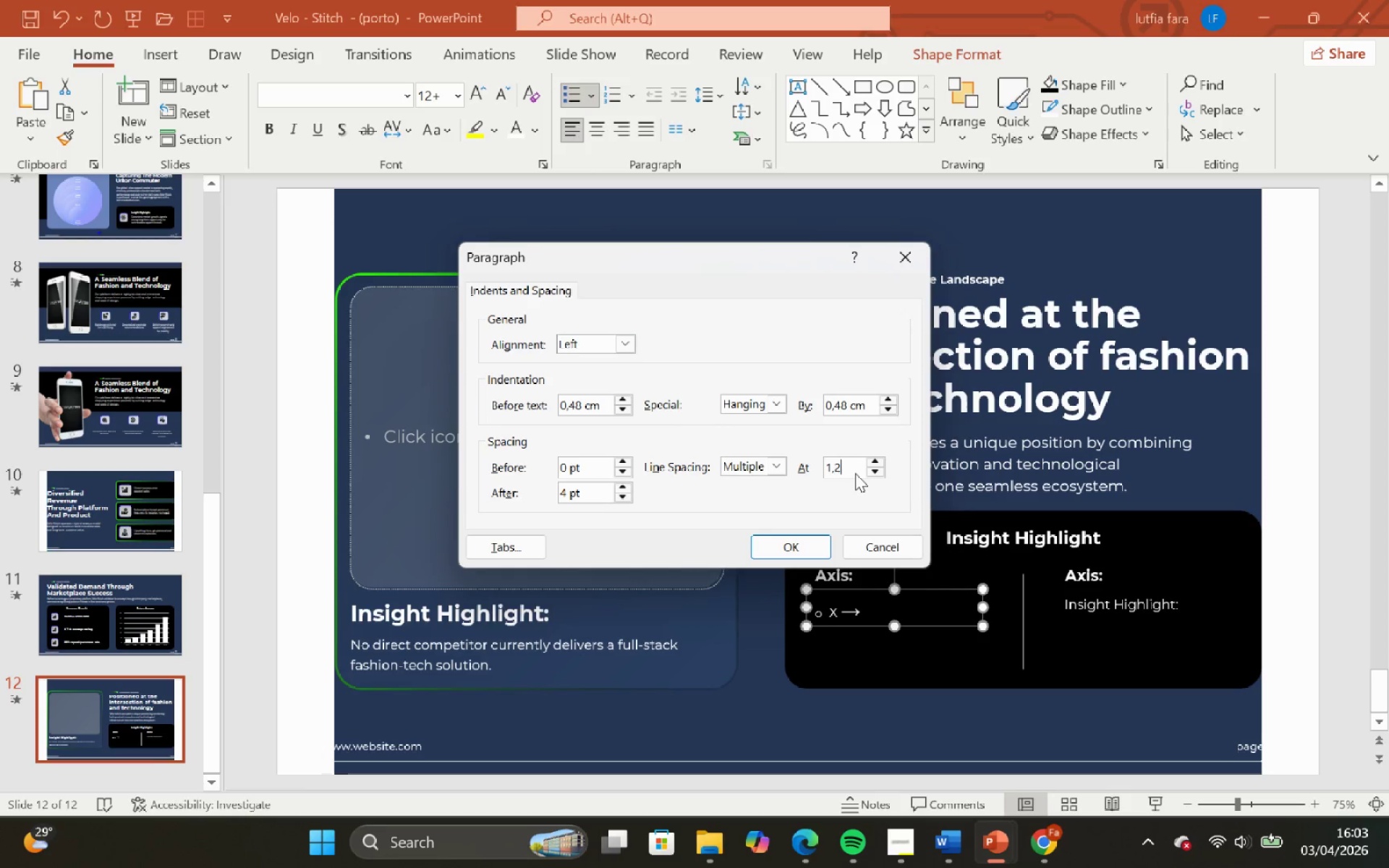 
key(2)
 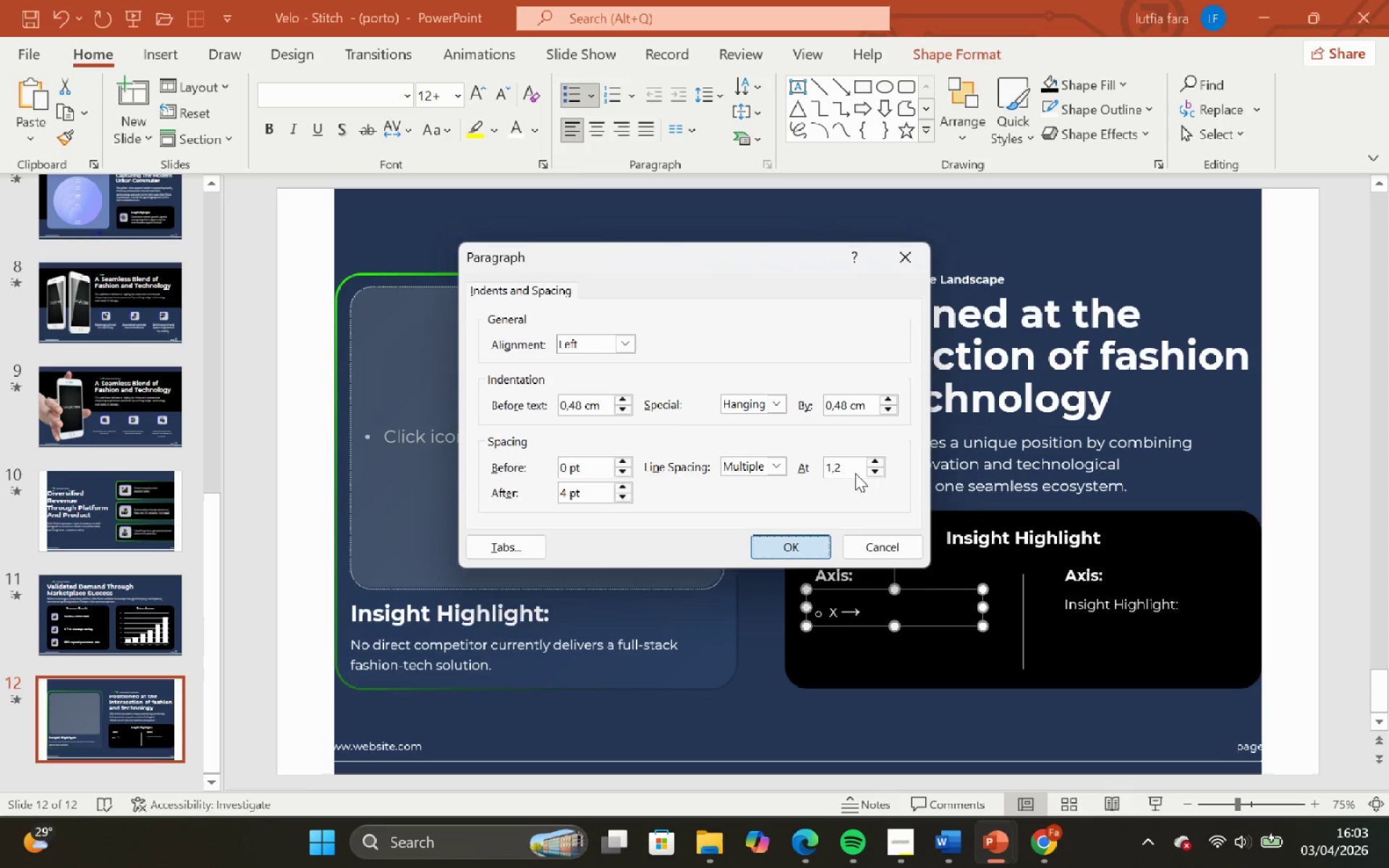 
key(Enter)
 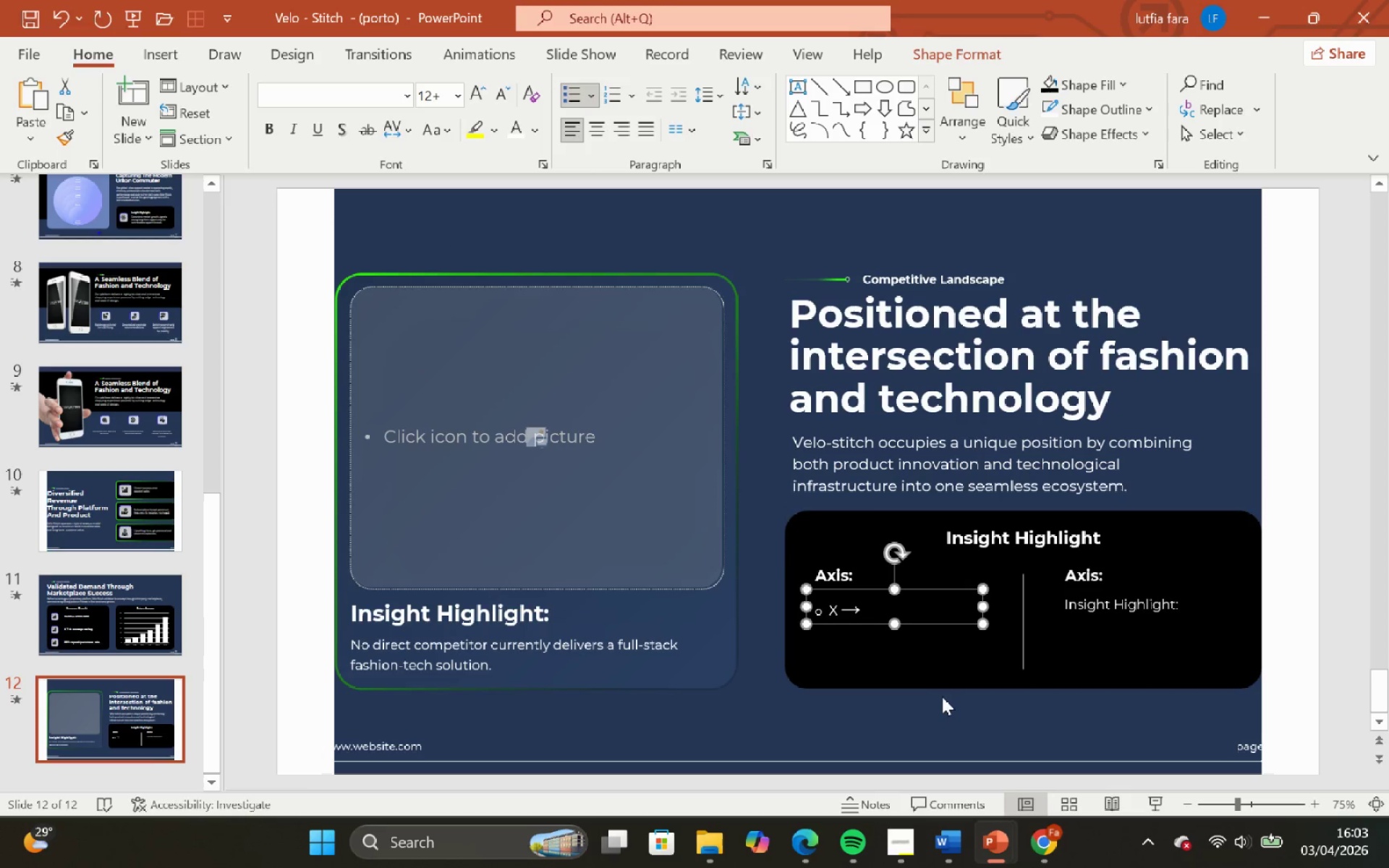 
left_click([961, 729])
 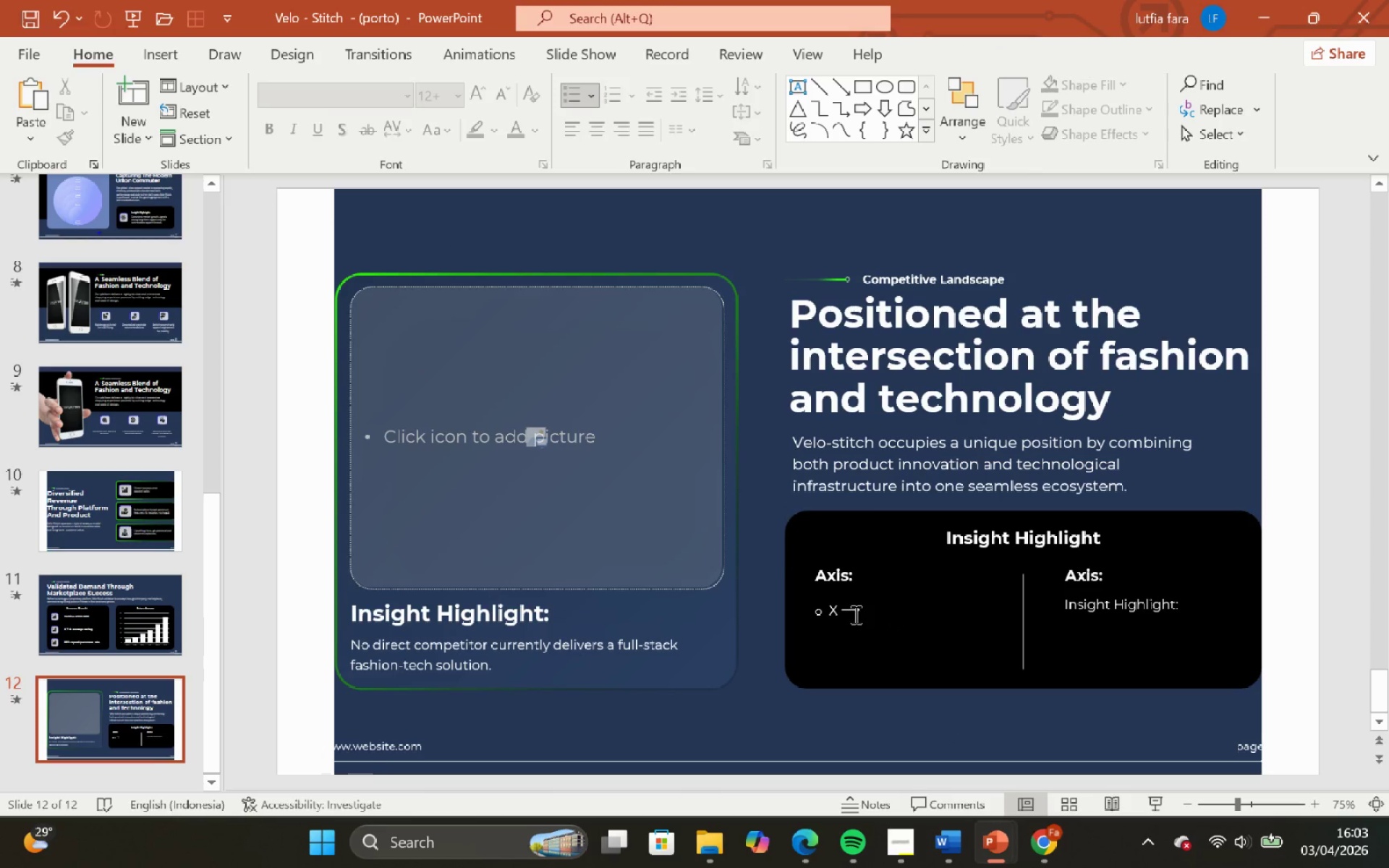 
left_click([854, 614])
 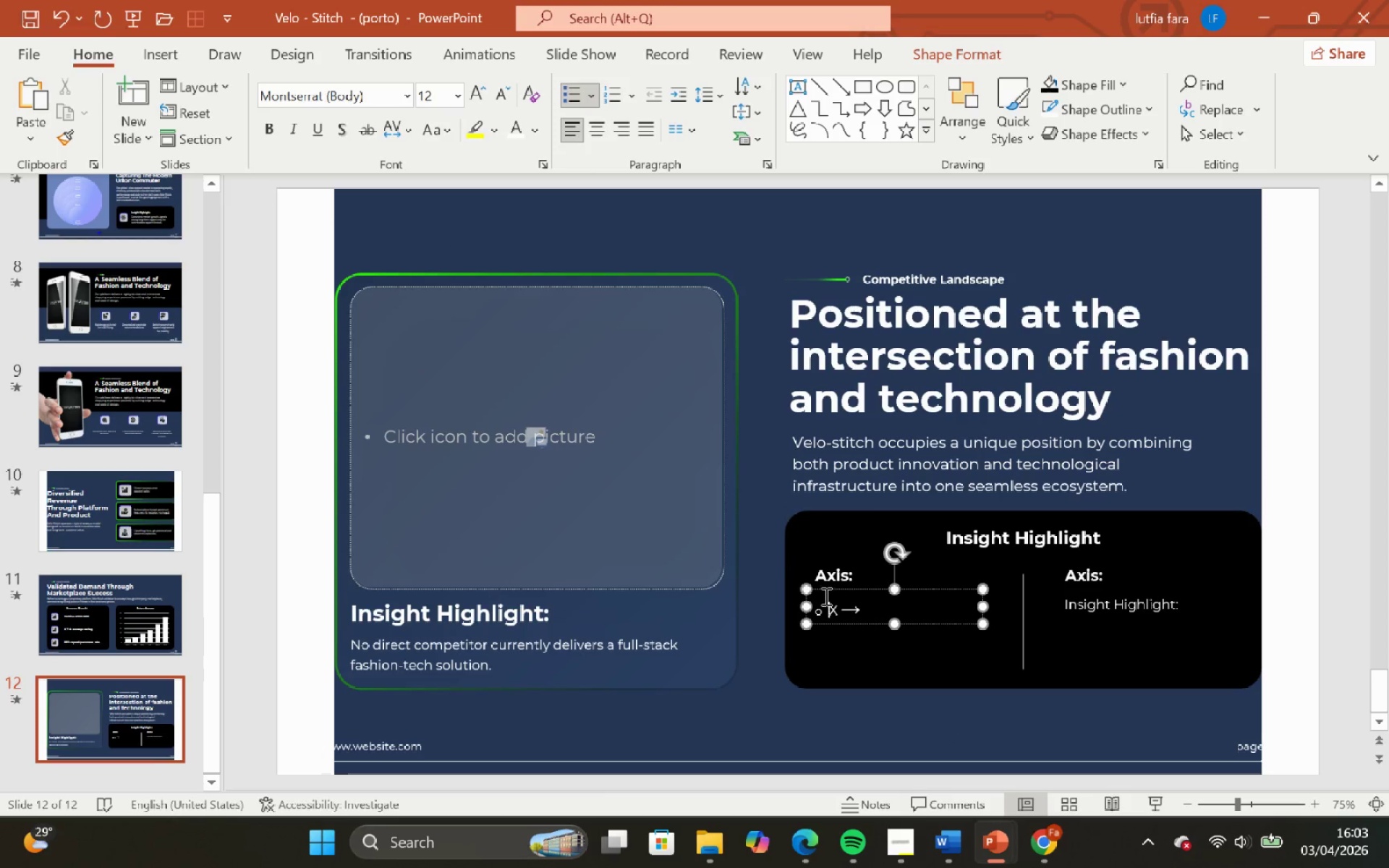 
double_click([824, 594])
 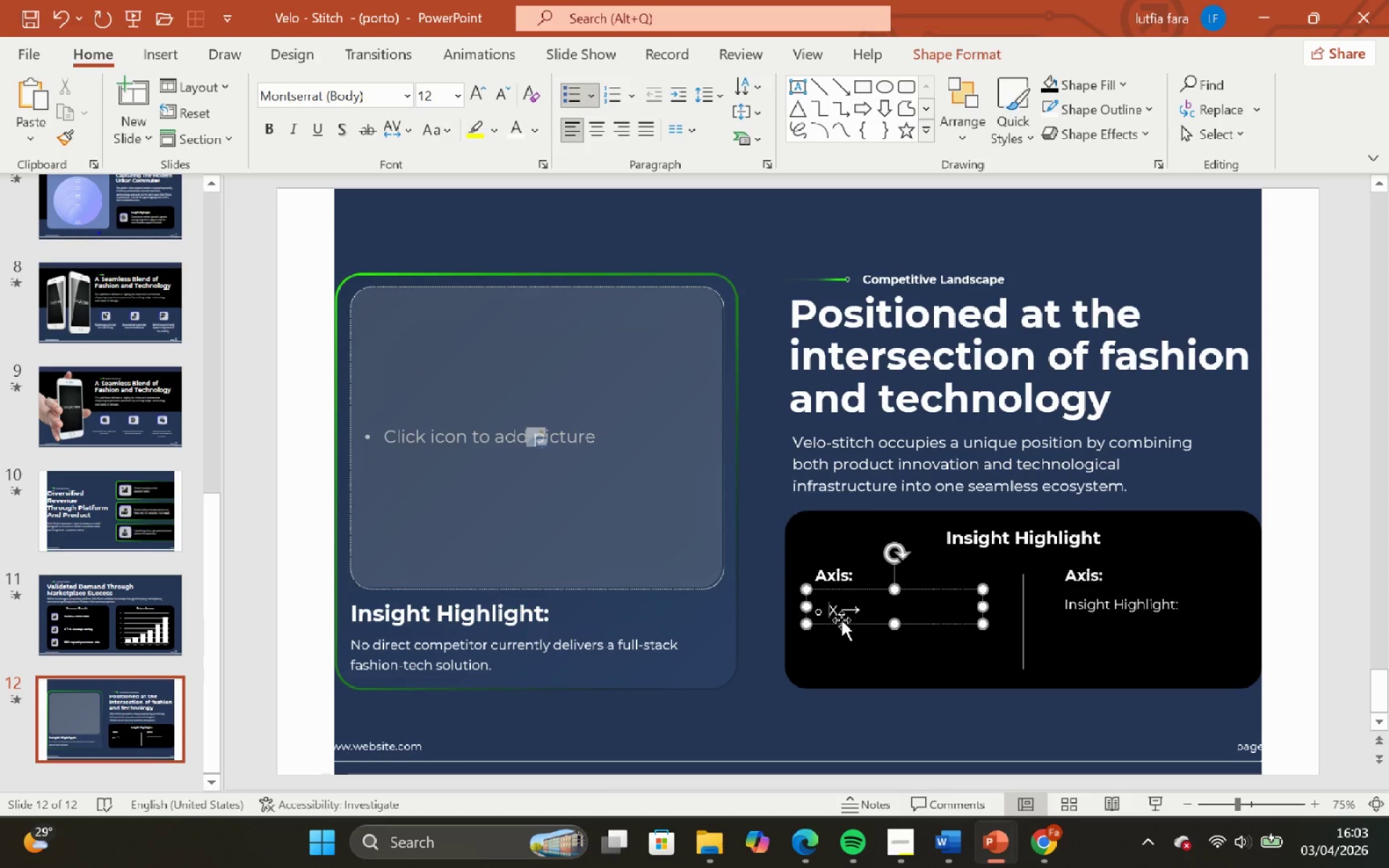 
left_click([841, 620])
 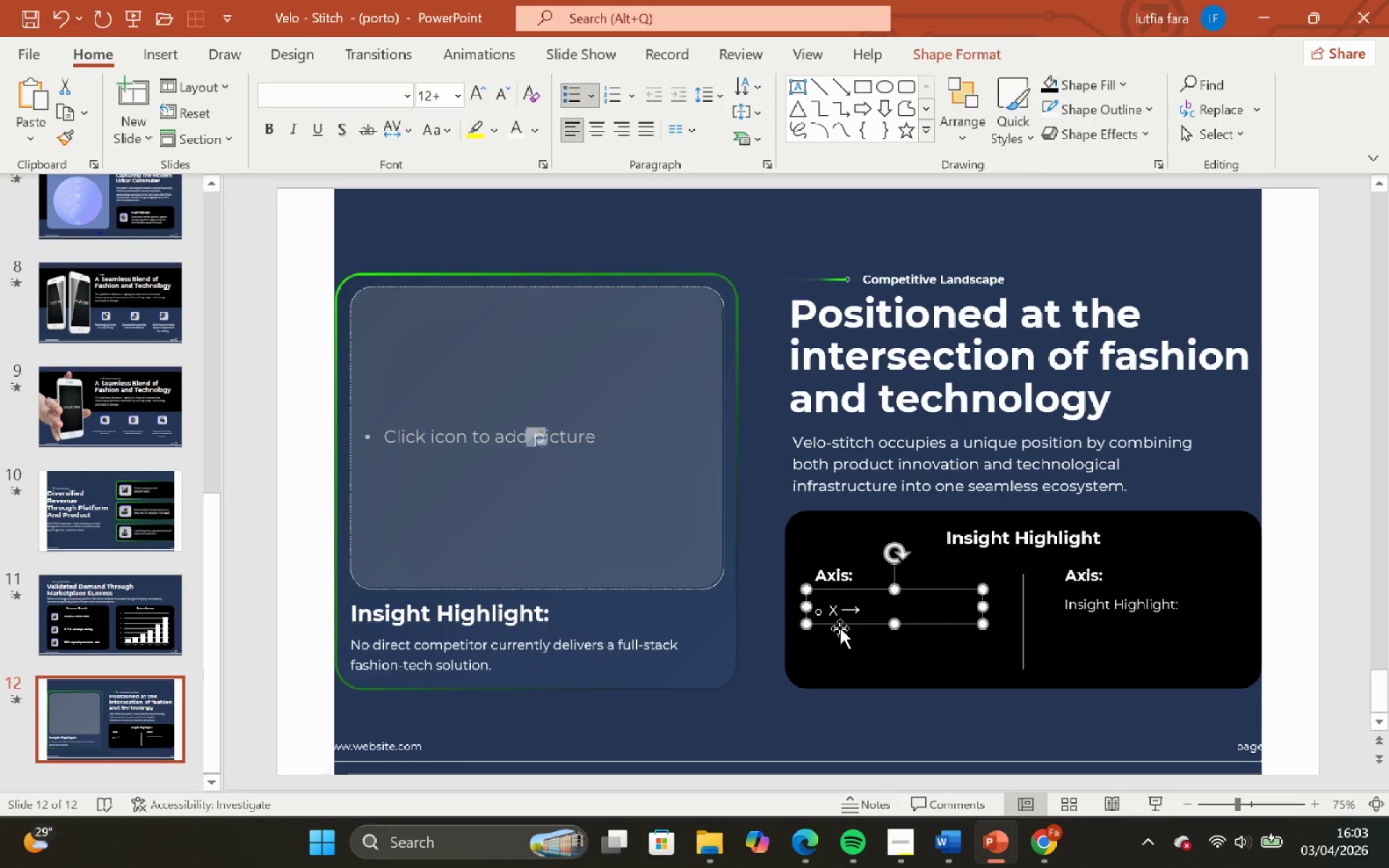 
key(Backspace)
 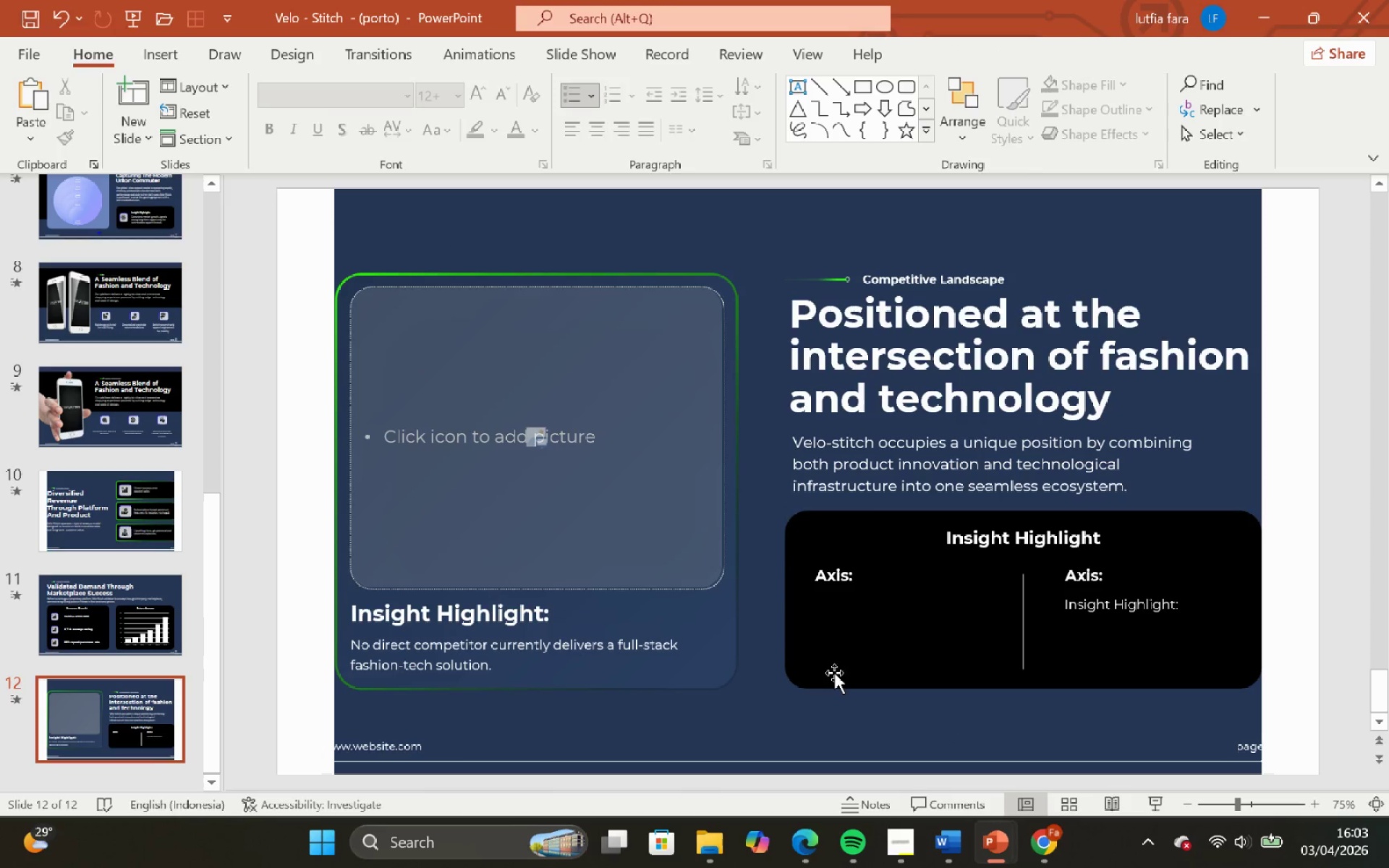 
key(Control+Z)
 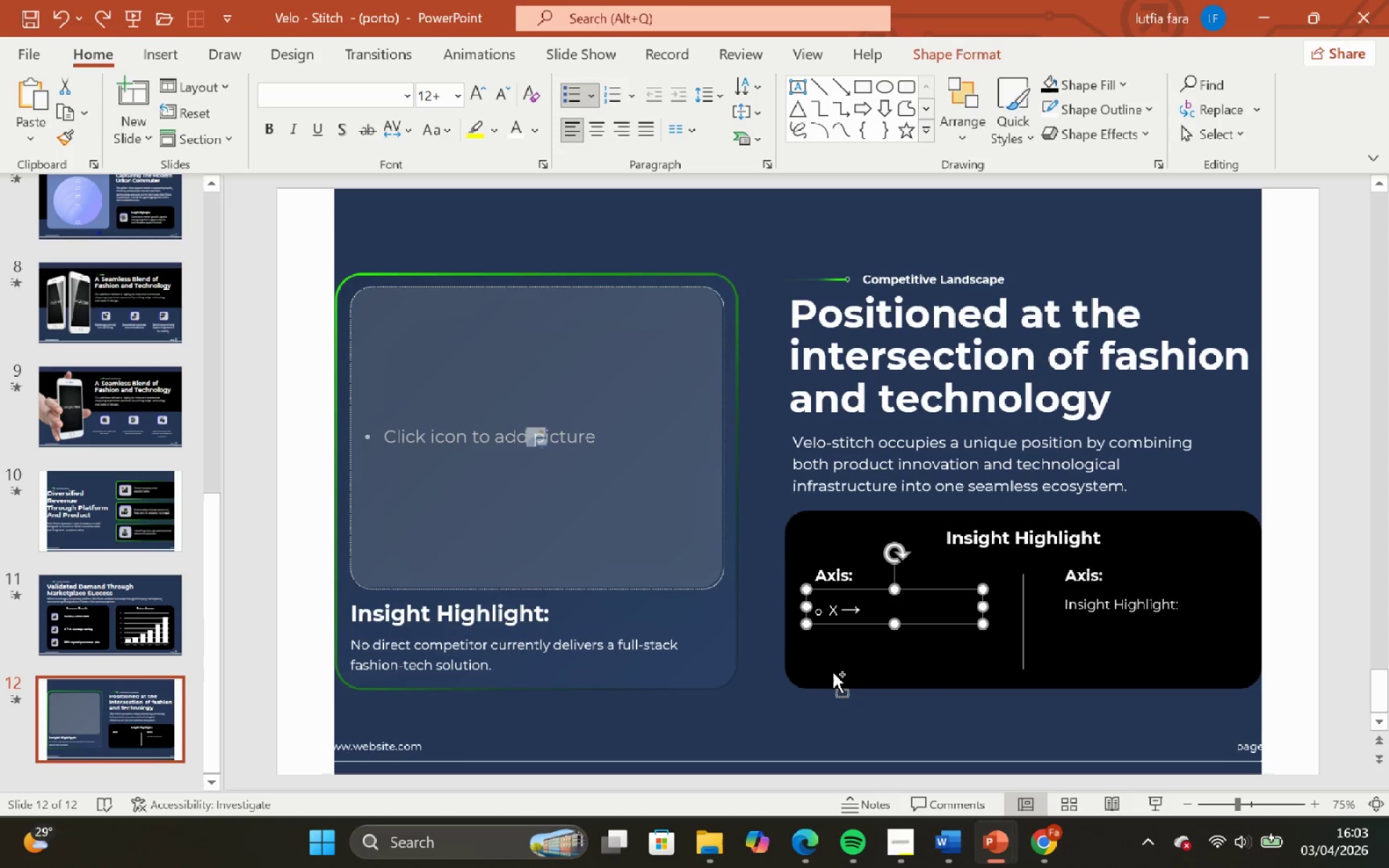 
key(Control+Z)
 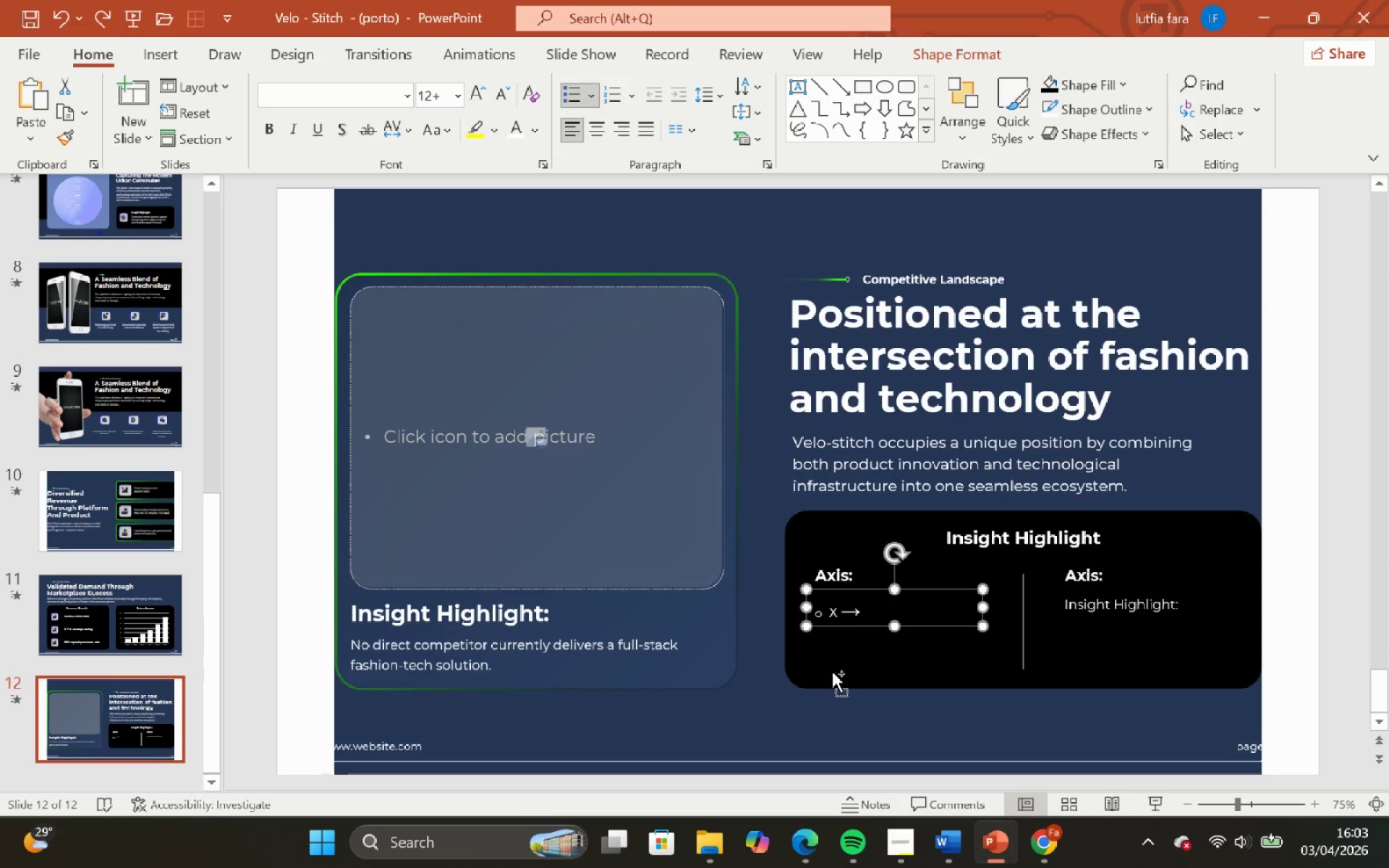 
key(Control+Z)
 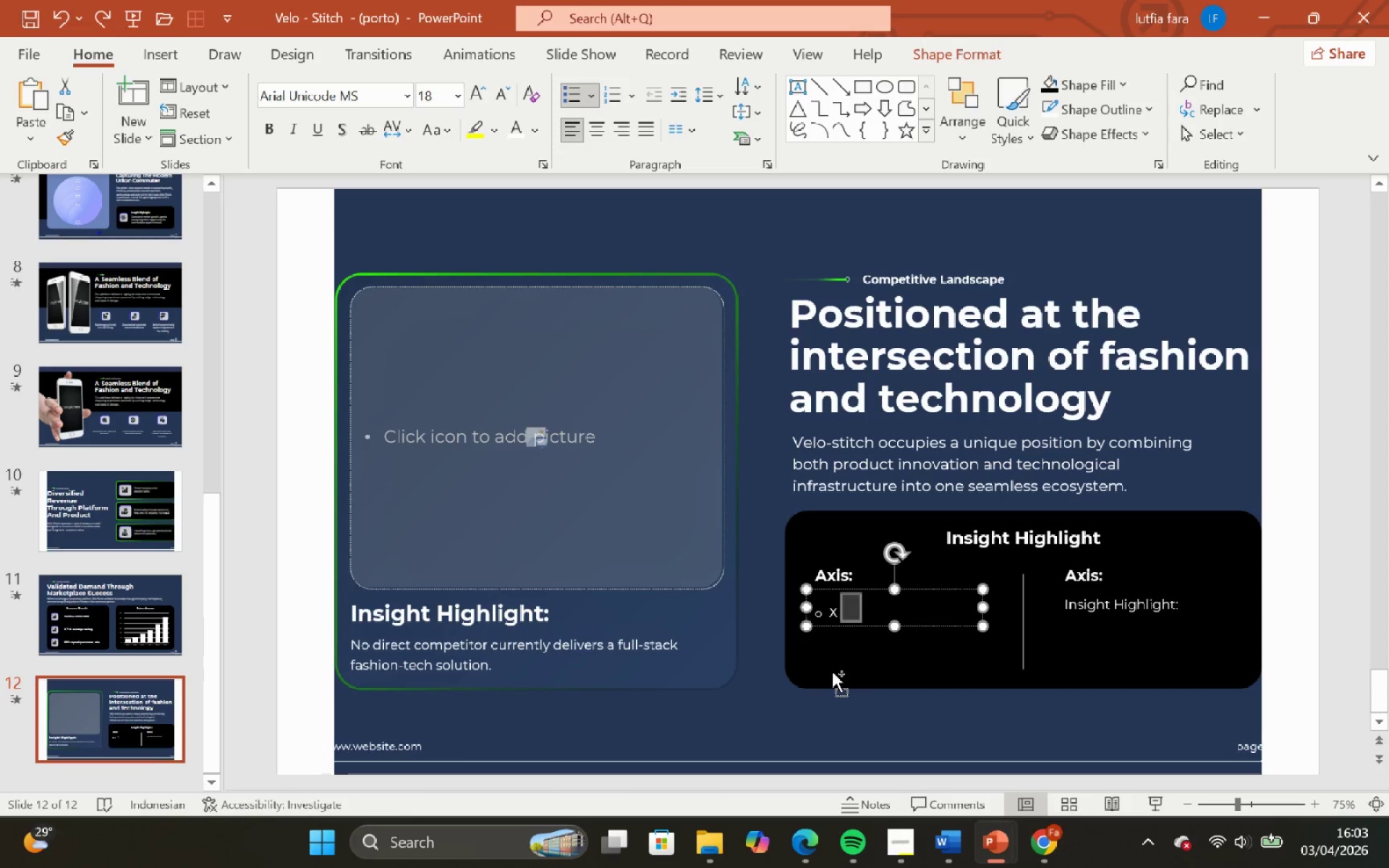 
key(Control+Z)
 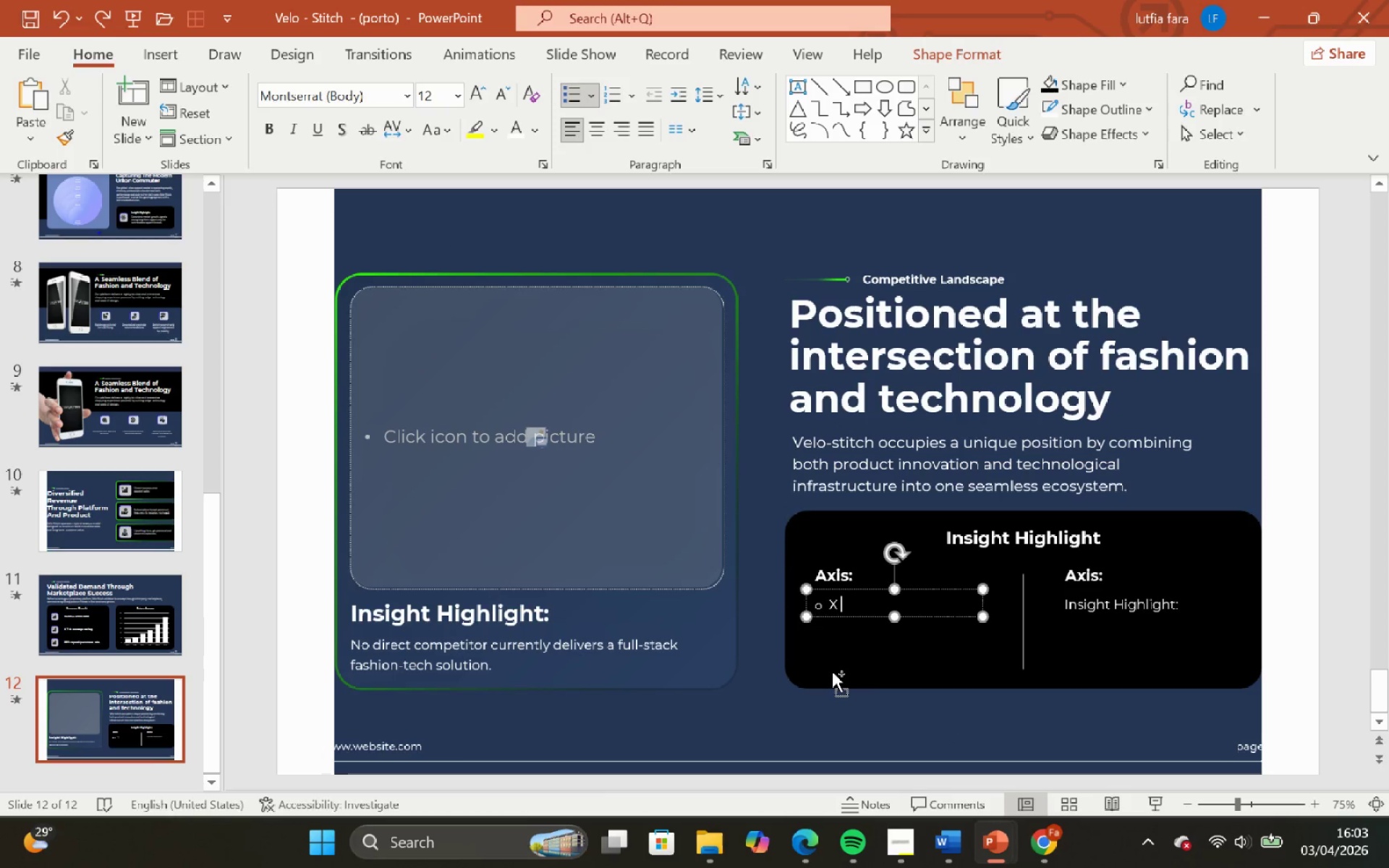 
key(Control+Z)
 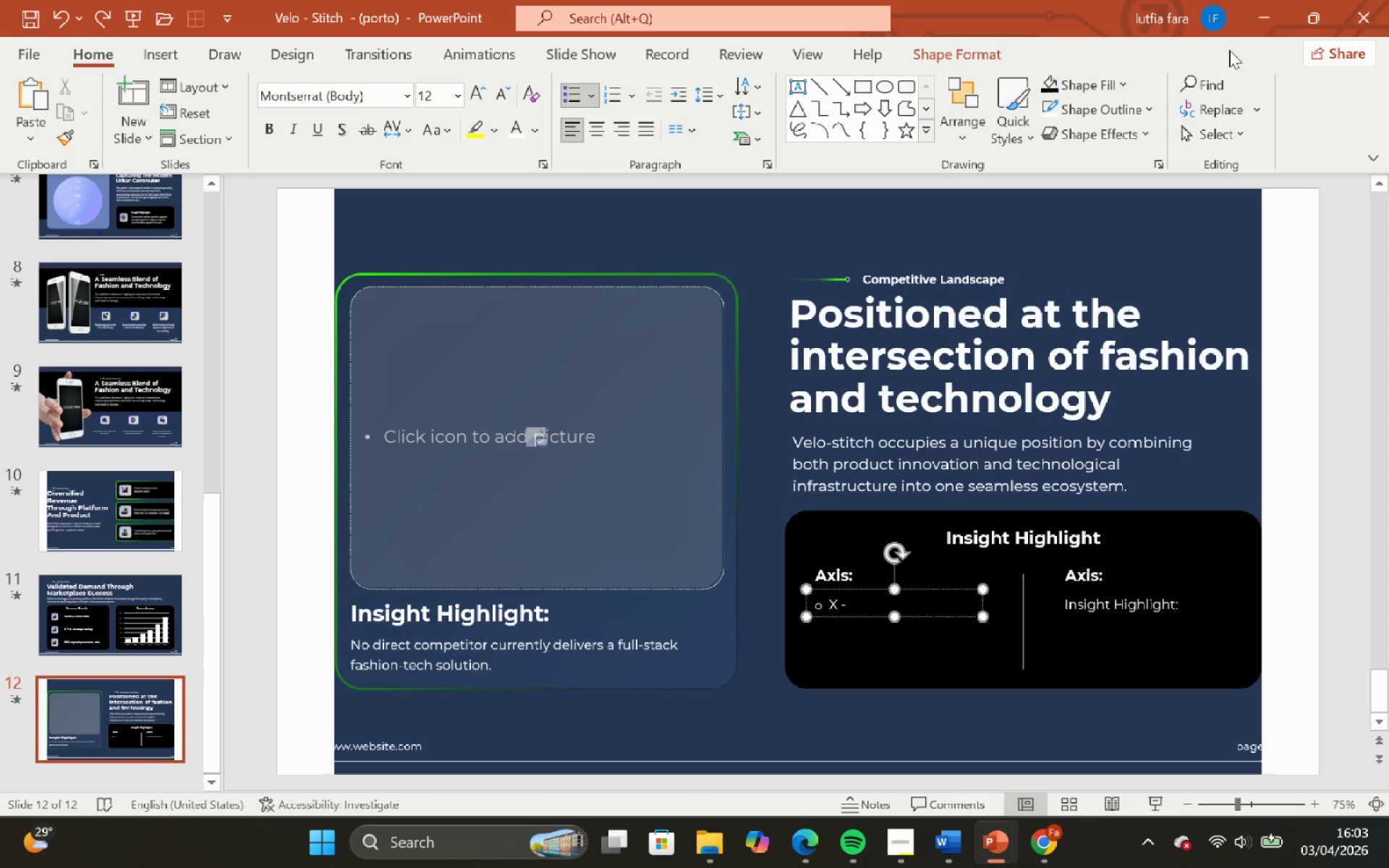 
mouse_move([1290, 16])
 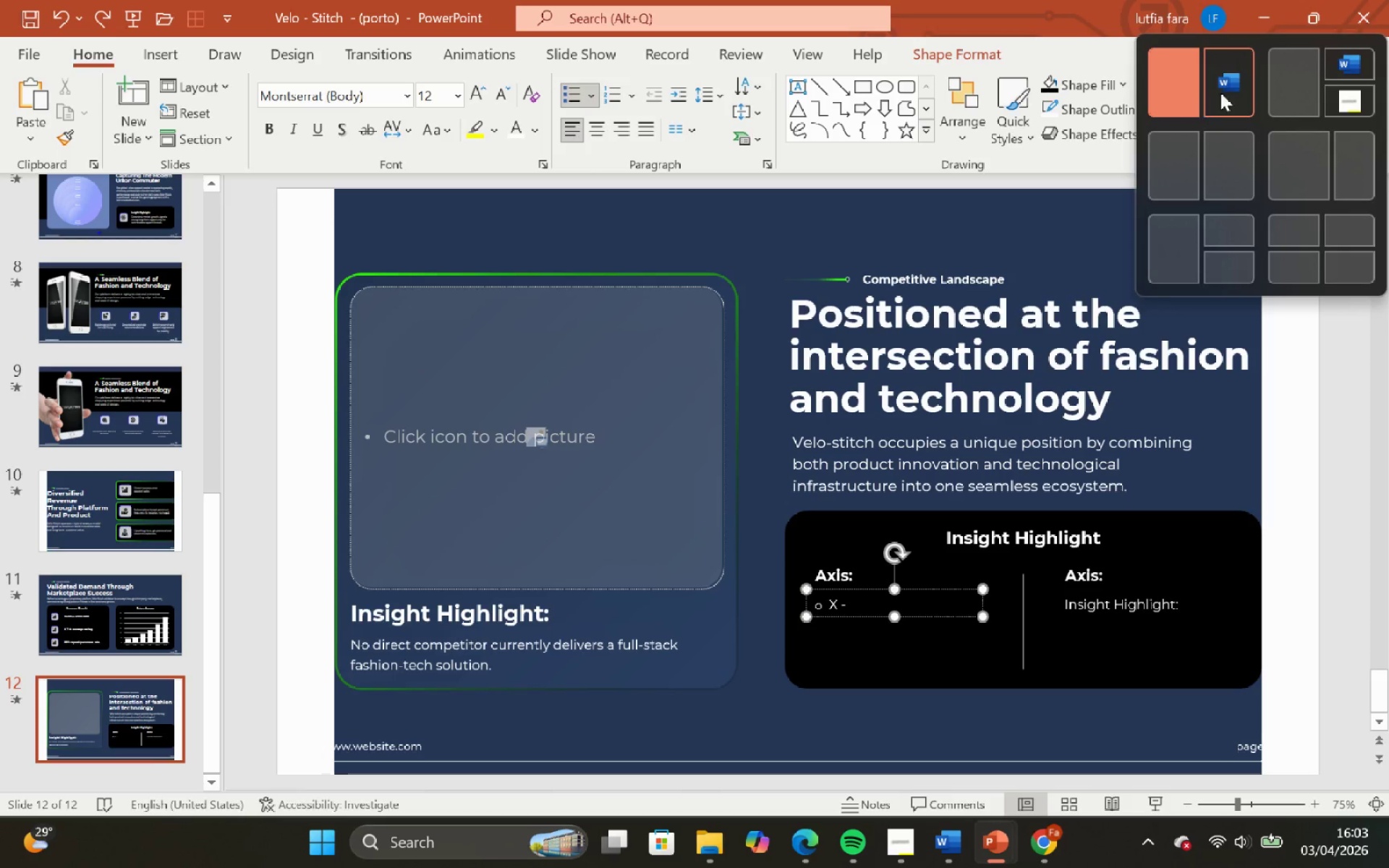 
left_click([1229, 88])
 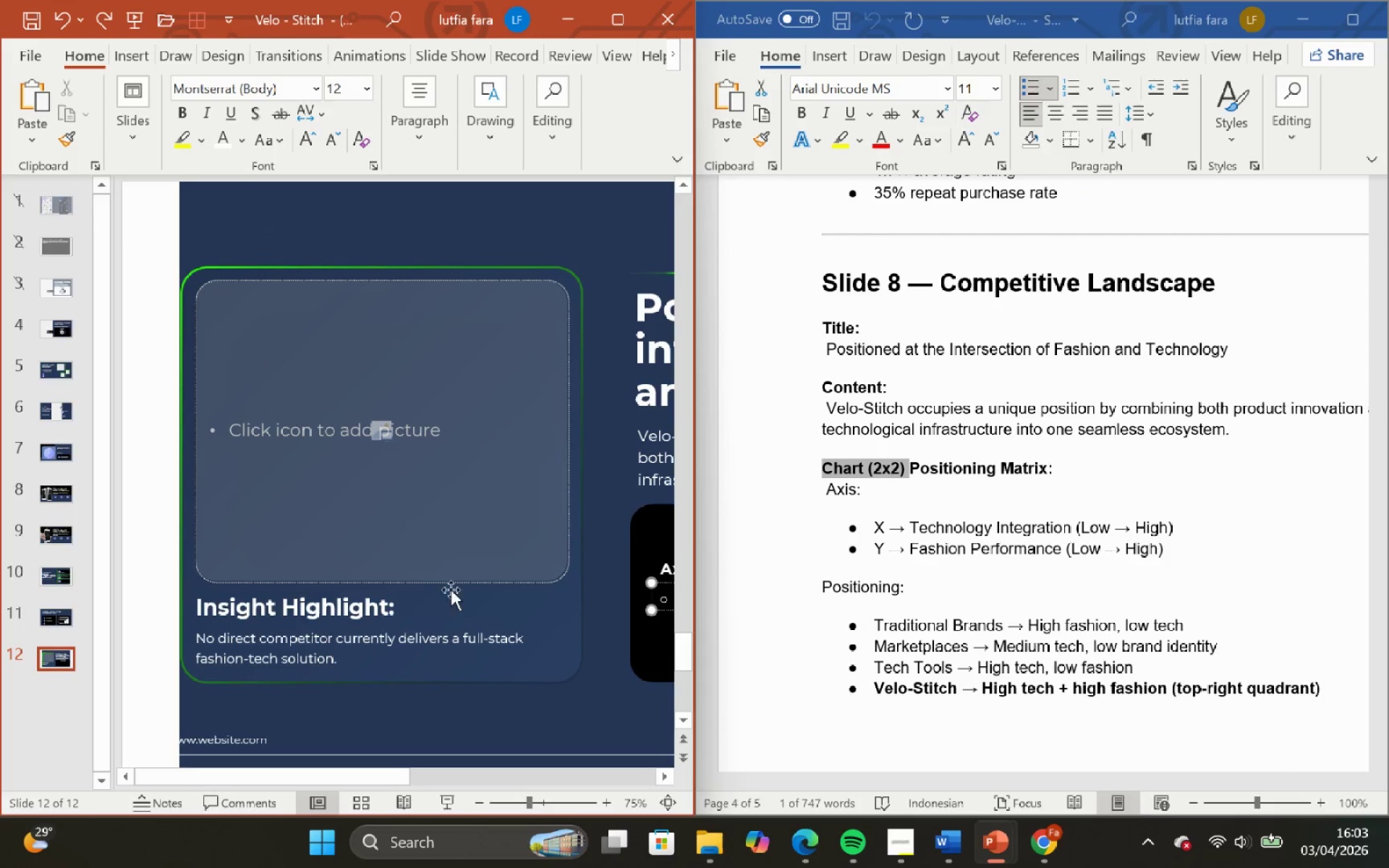 
scroll: coordinate [463, 618], scroll_direction: none, amount: 0.0
 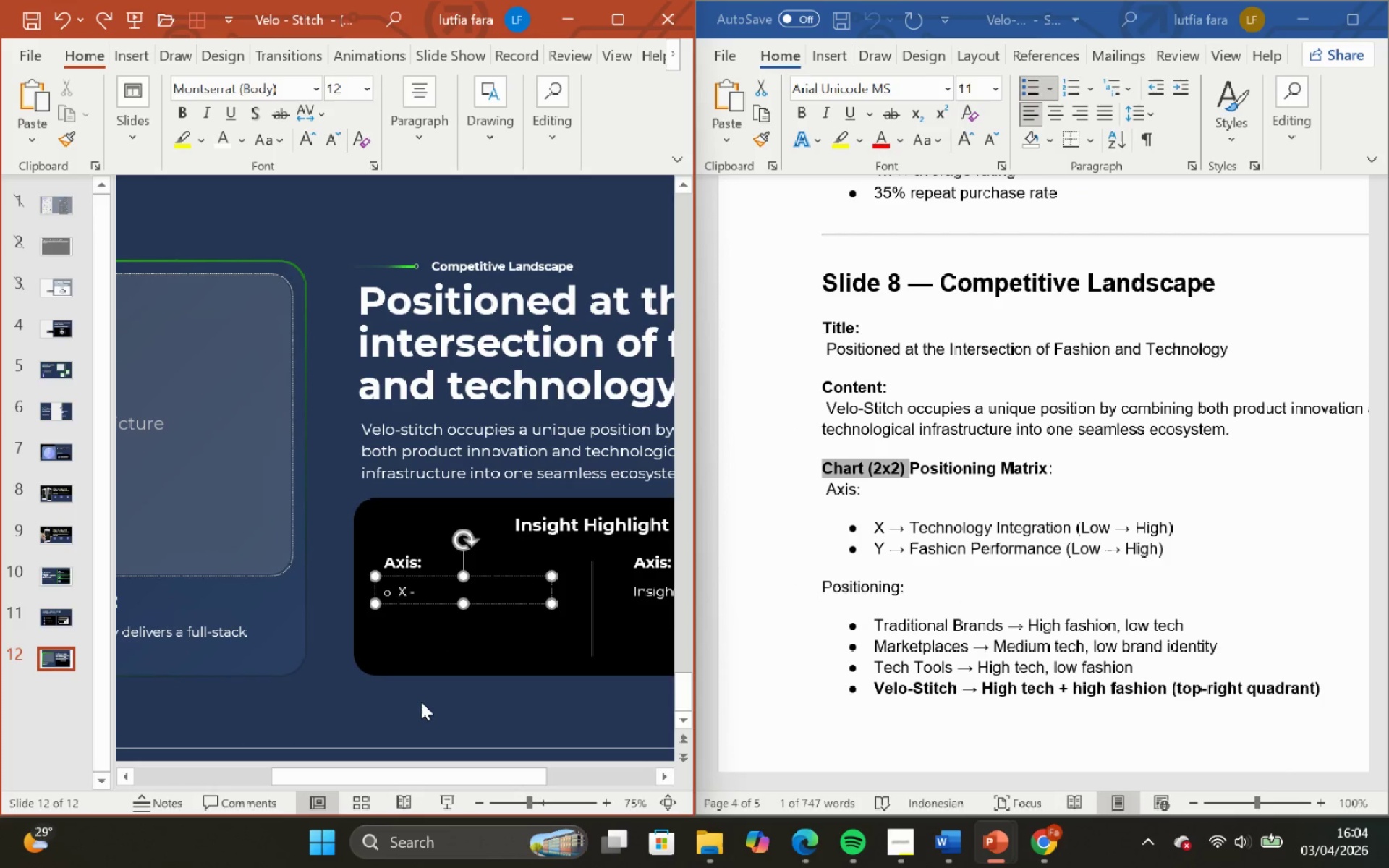 
left_click([415, 707])
 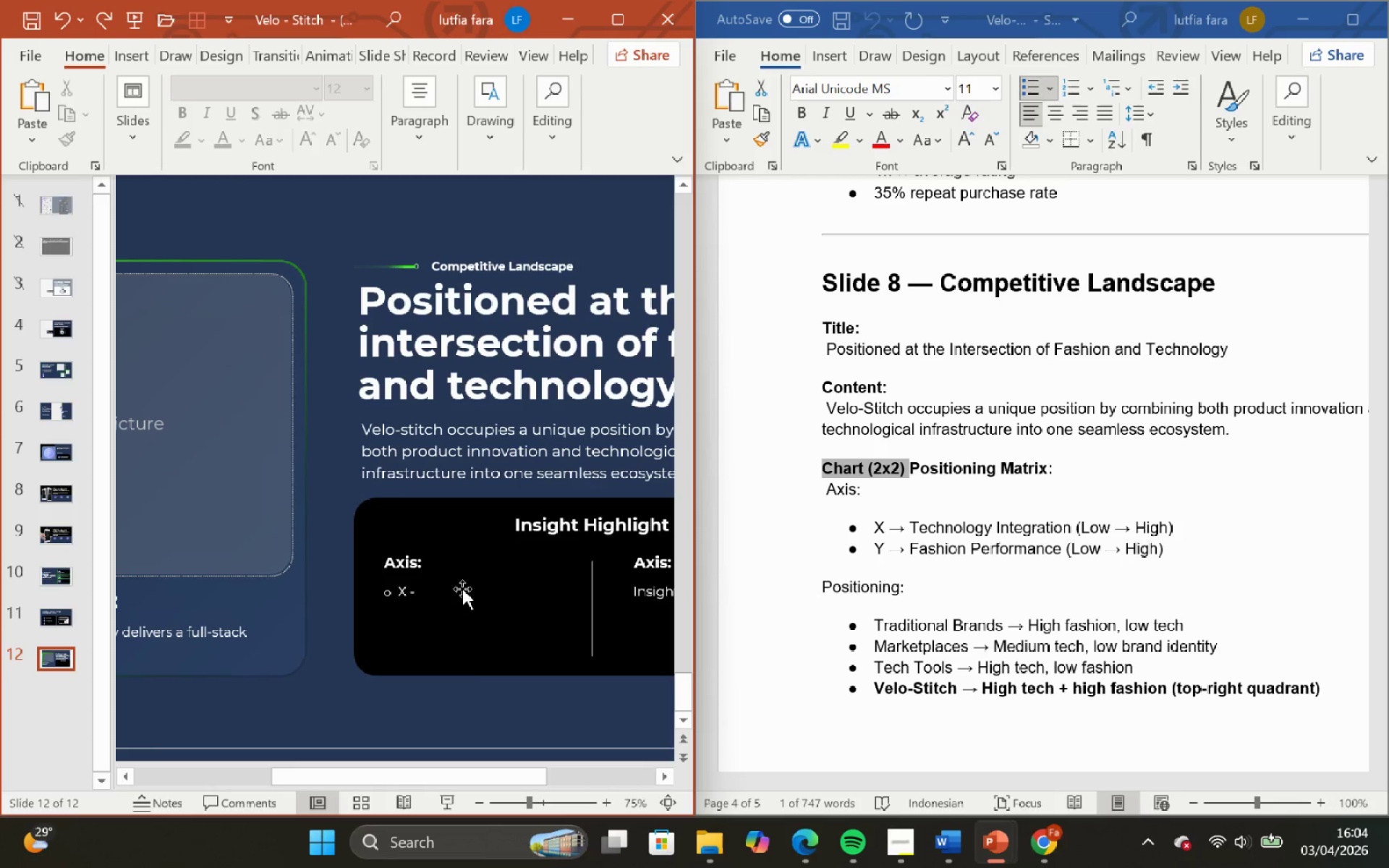 
wait(5.92)
 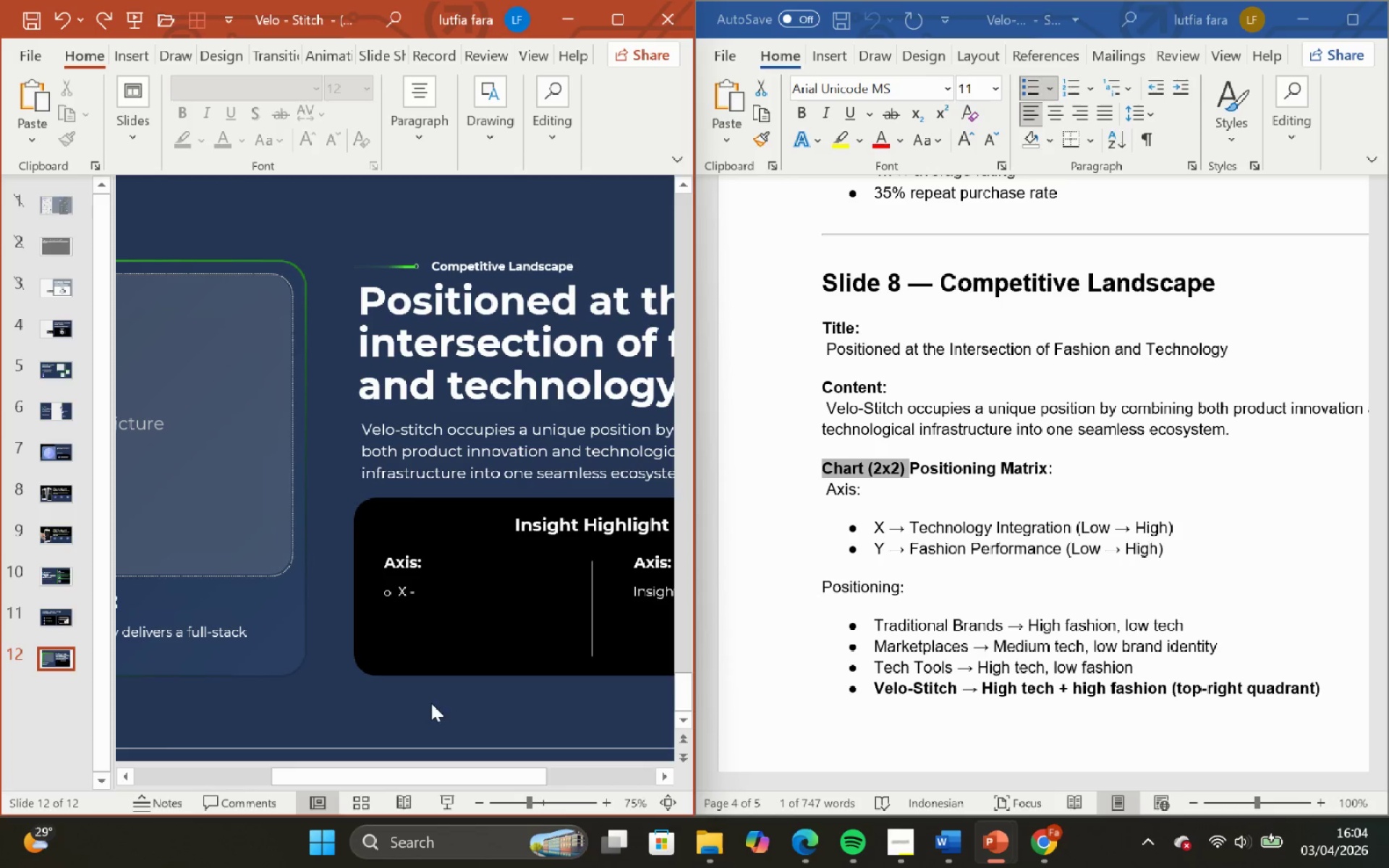 
left_click([425, 589])
 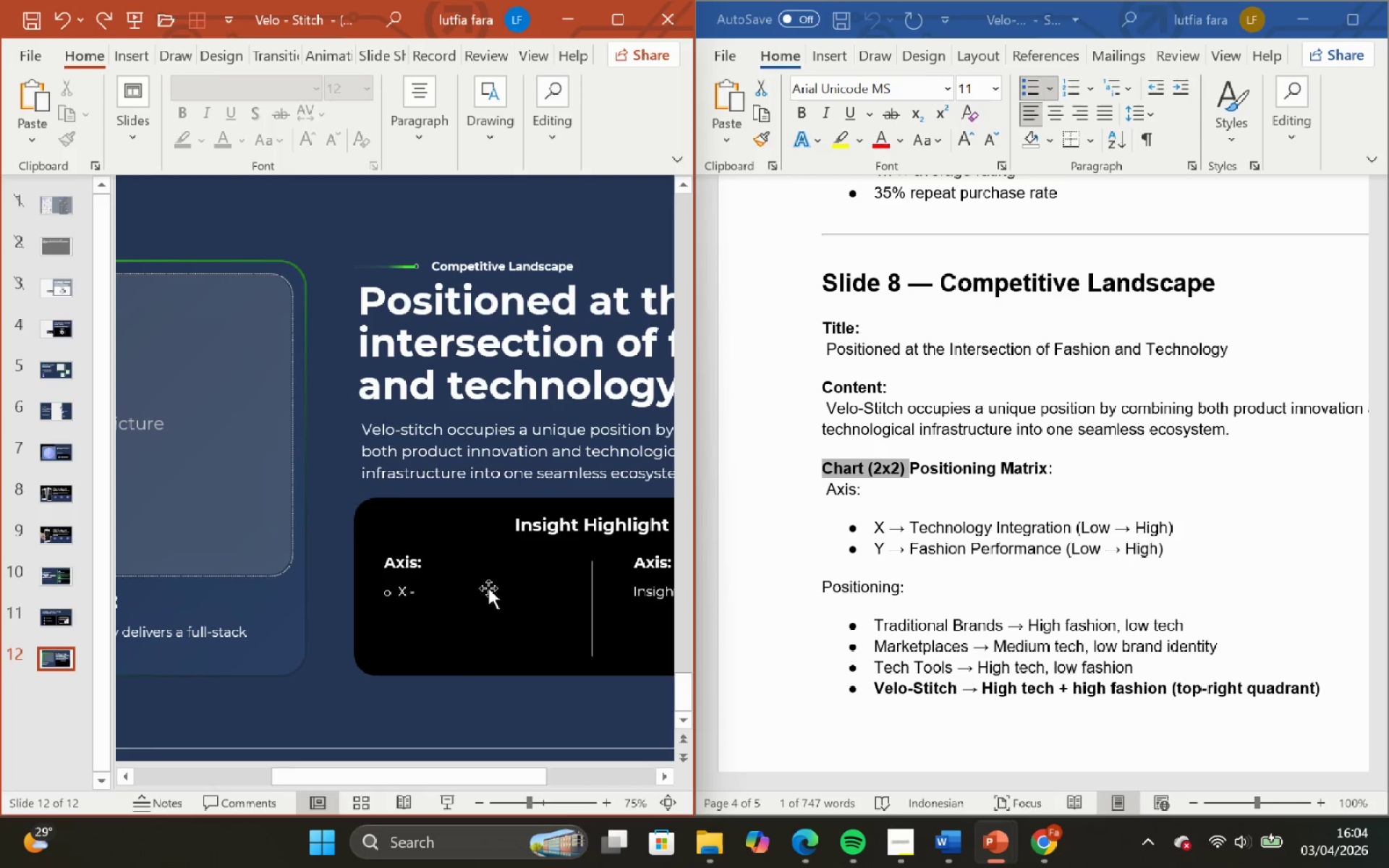 
left_click([487, 584])
 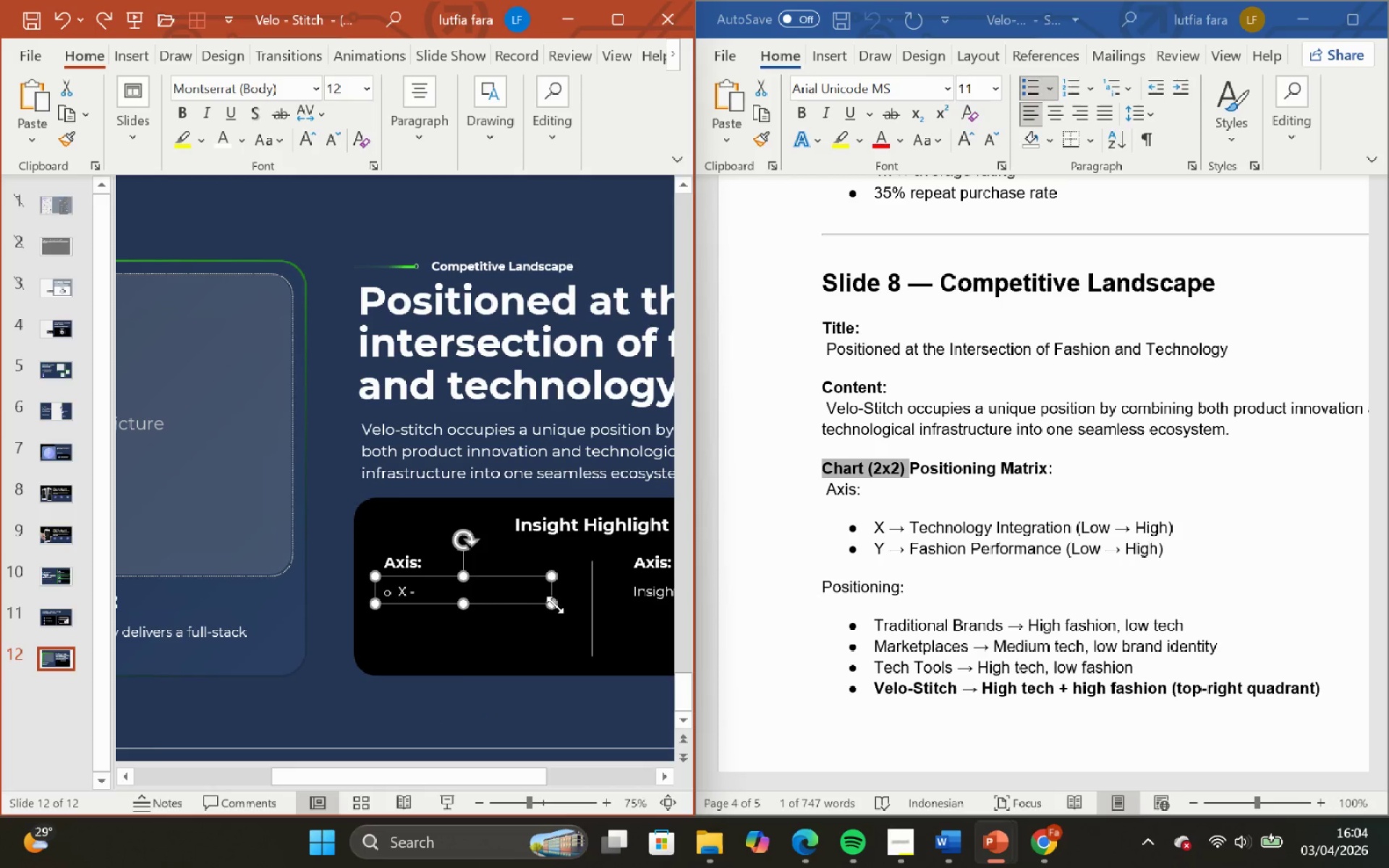 
hold_key(key=ShiftLeft, duration=0.62)
left_click_drag(start_coordinate=[551, 607], to_coordinate=[444, 600])
 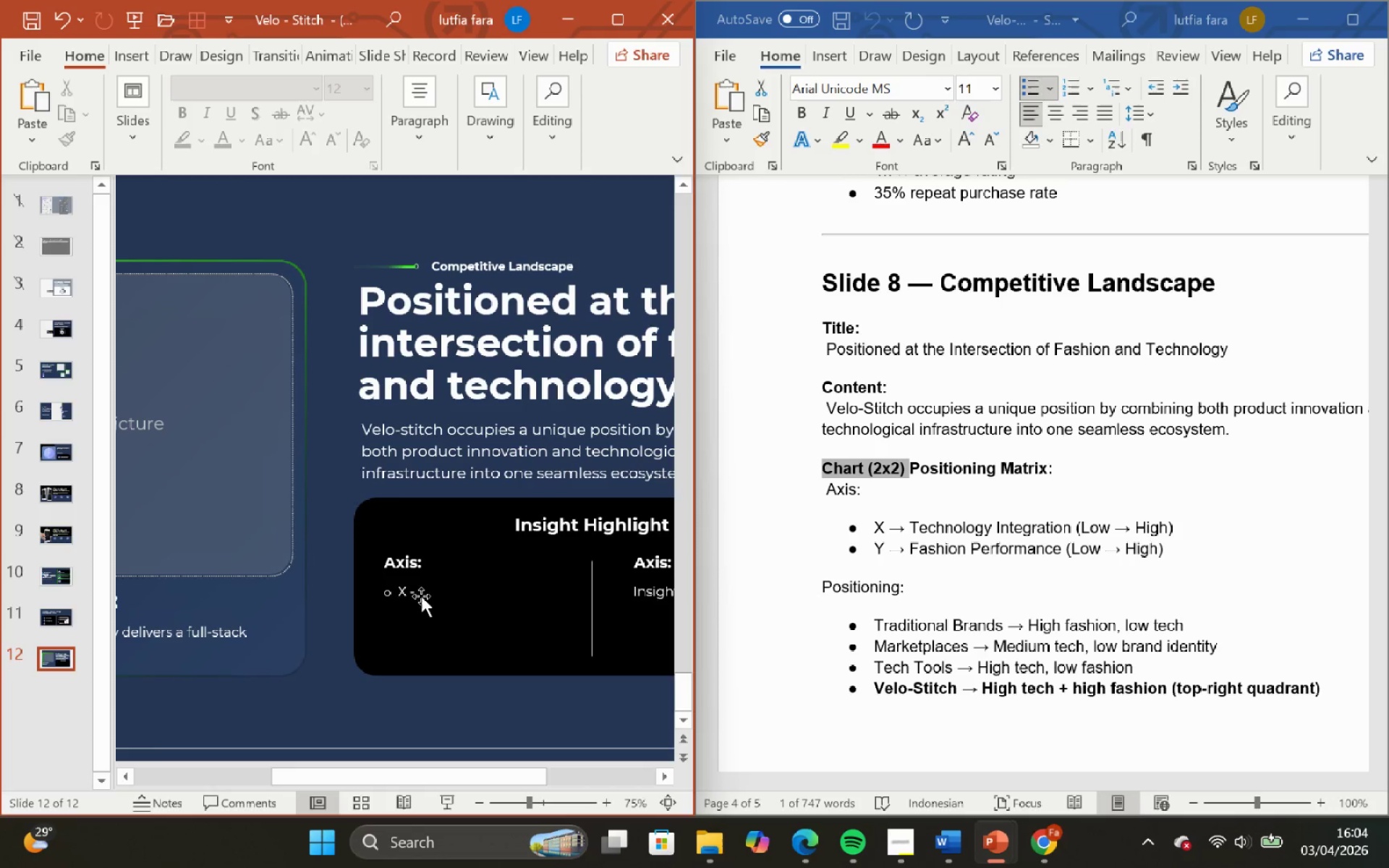 
left_click([415, 590])
 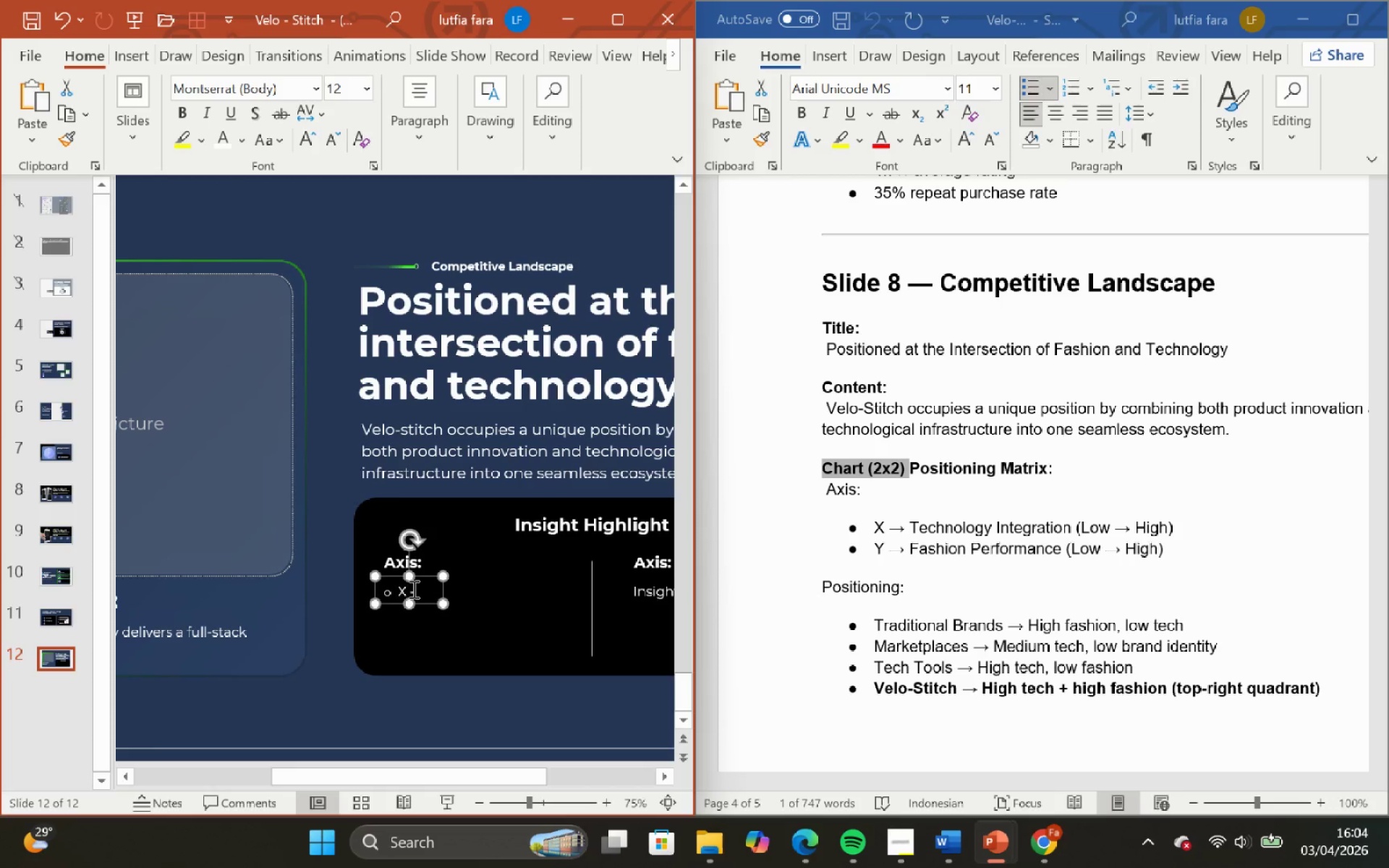 
left_click([412, 589])
 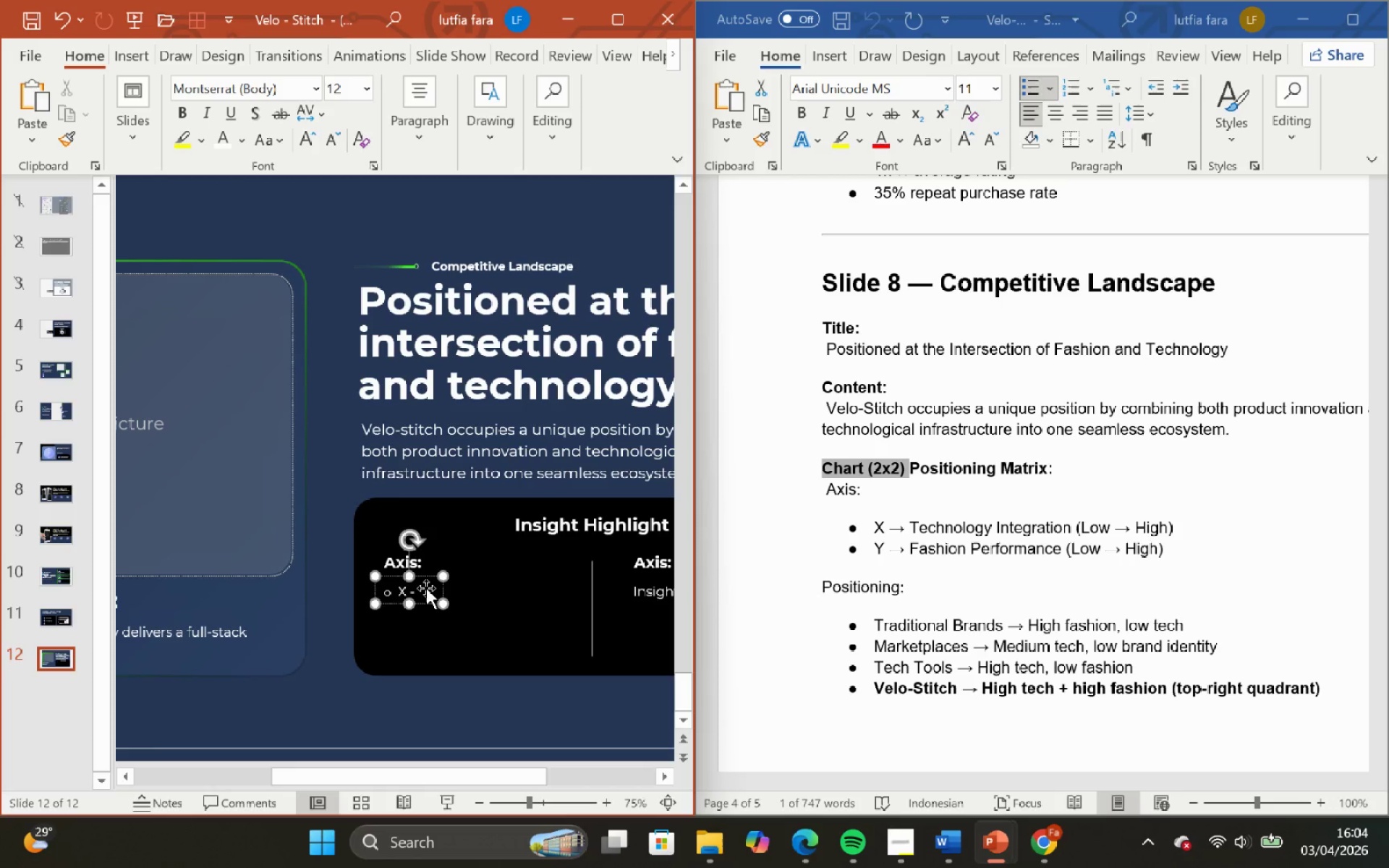 
key(ArrowRight)
 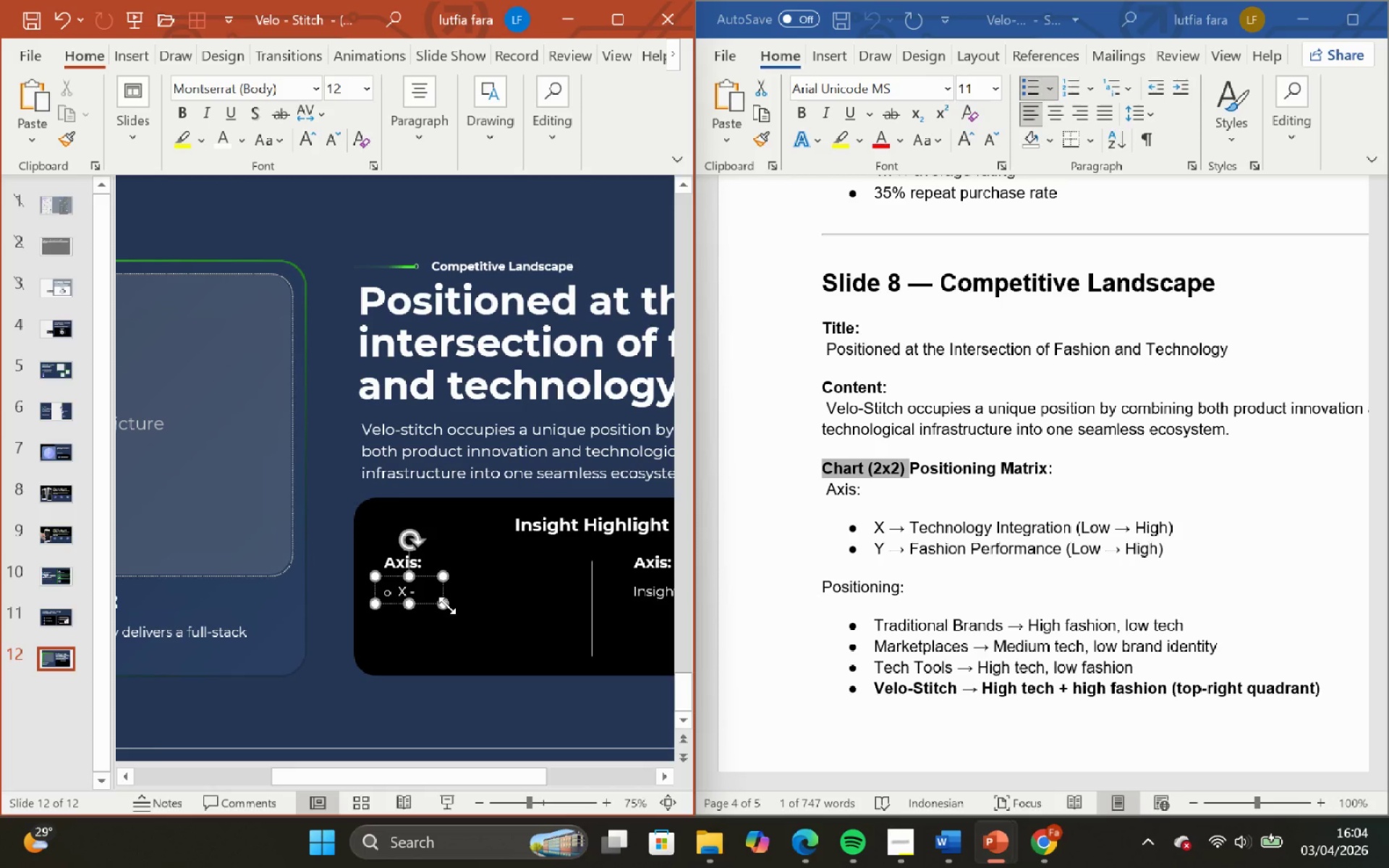 
left_click_drag(start_coordinate=[446, 603], to_coordinate=[538, 600])
 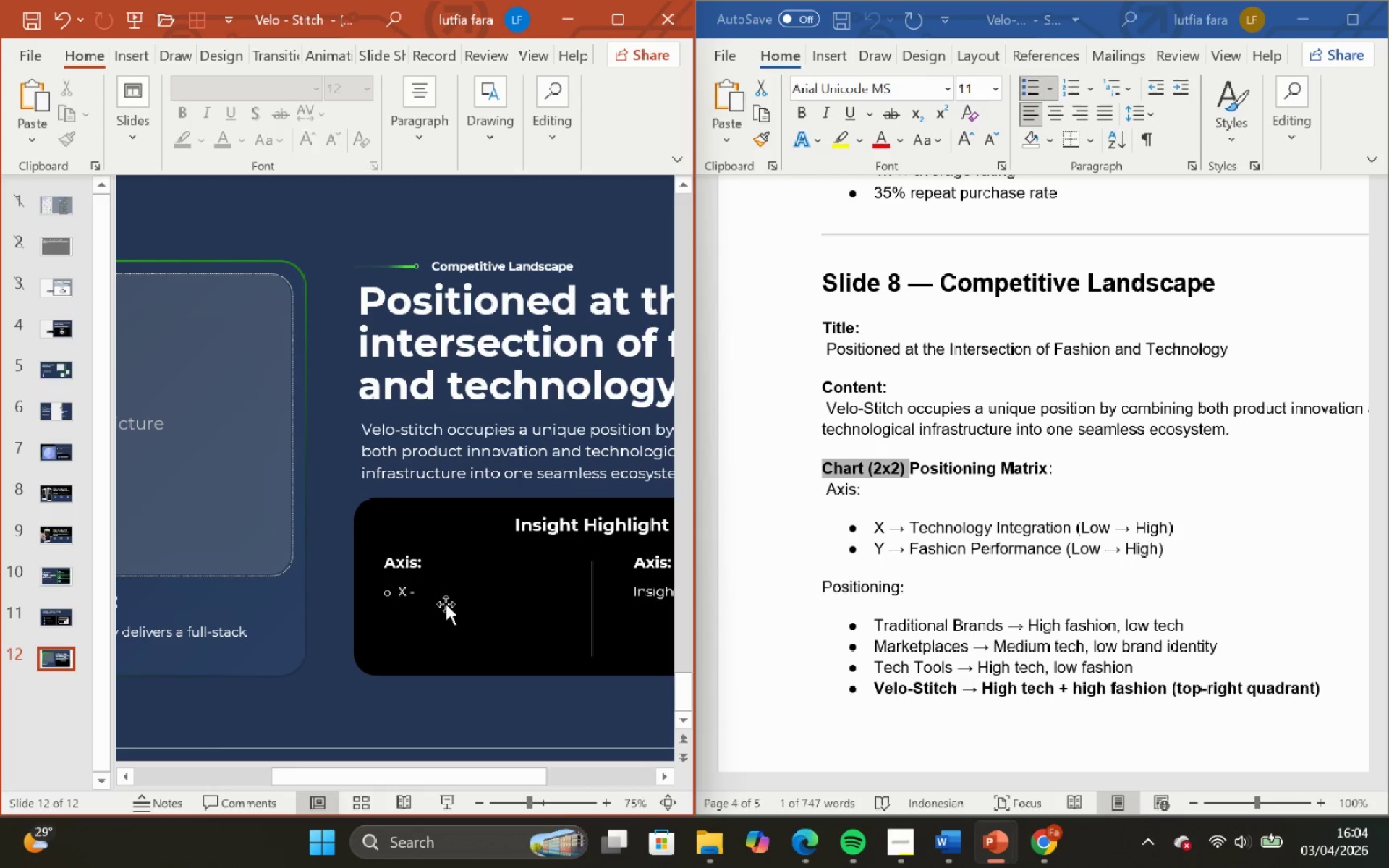 
left_click([429, 597])
 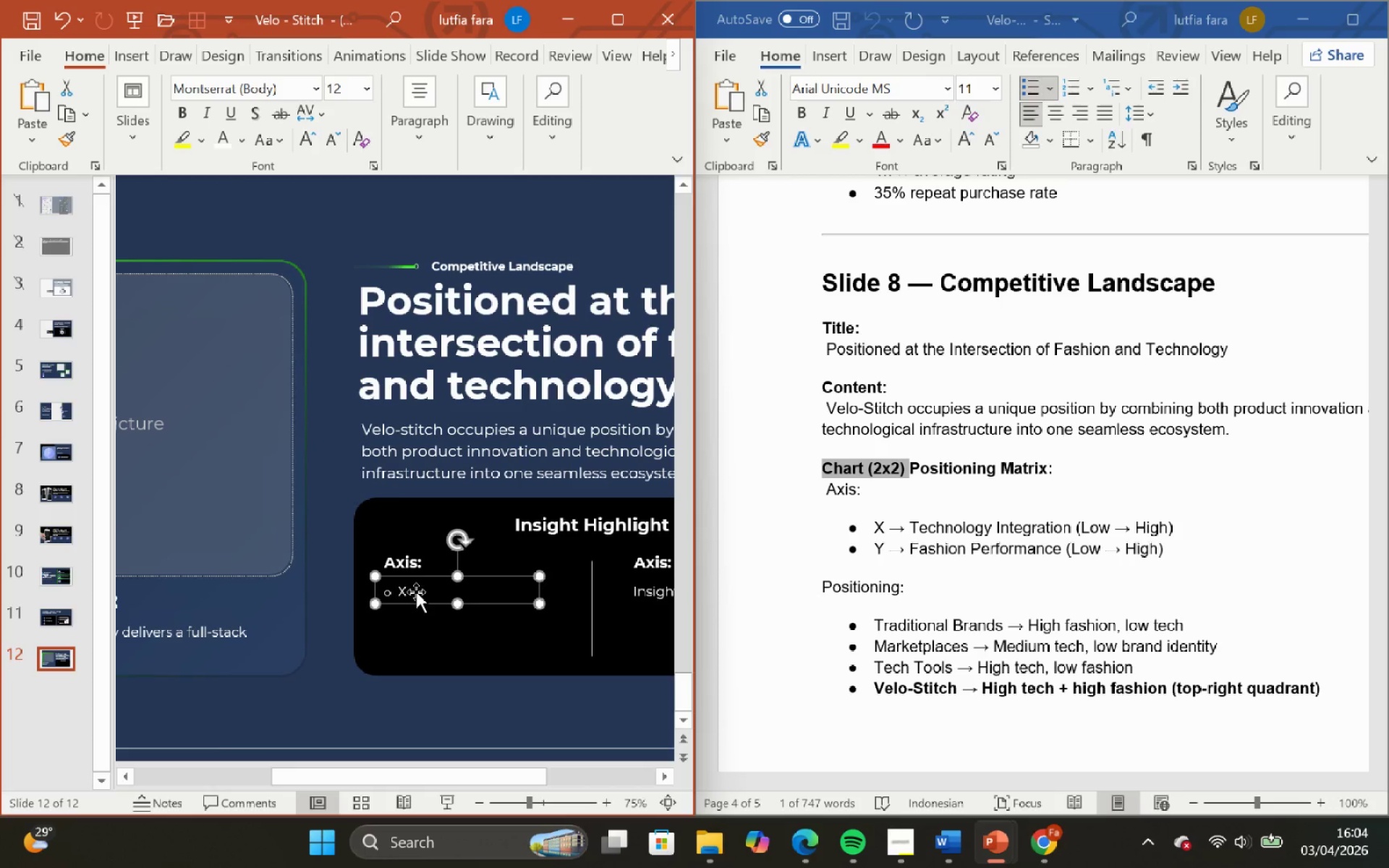 
left_click([415, 591])
 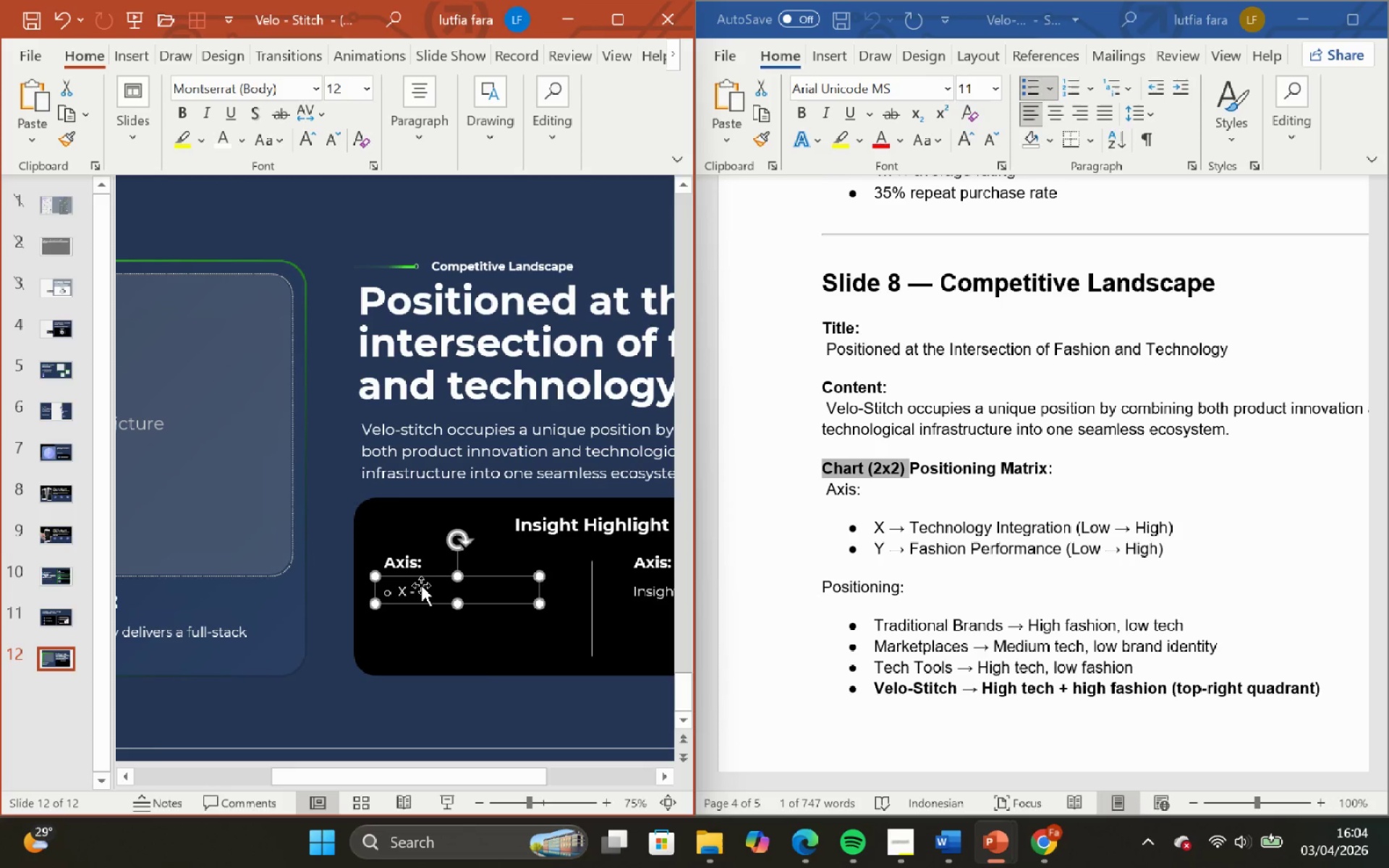 
wait(7.12)
 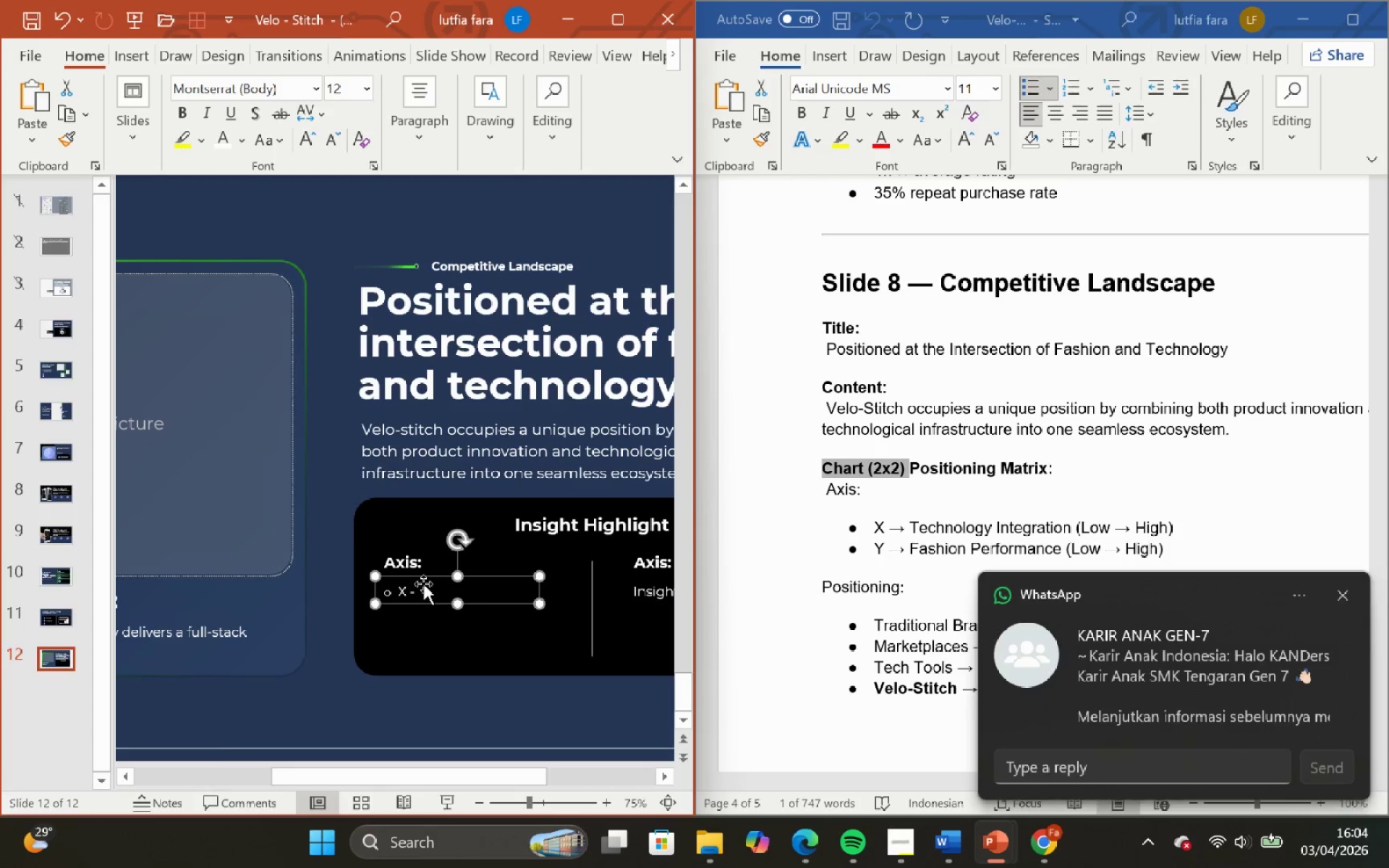 
left_click([413, 592])
 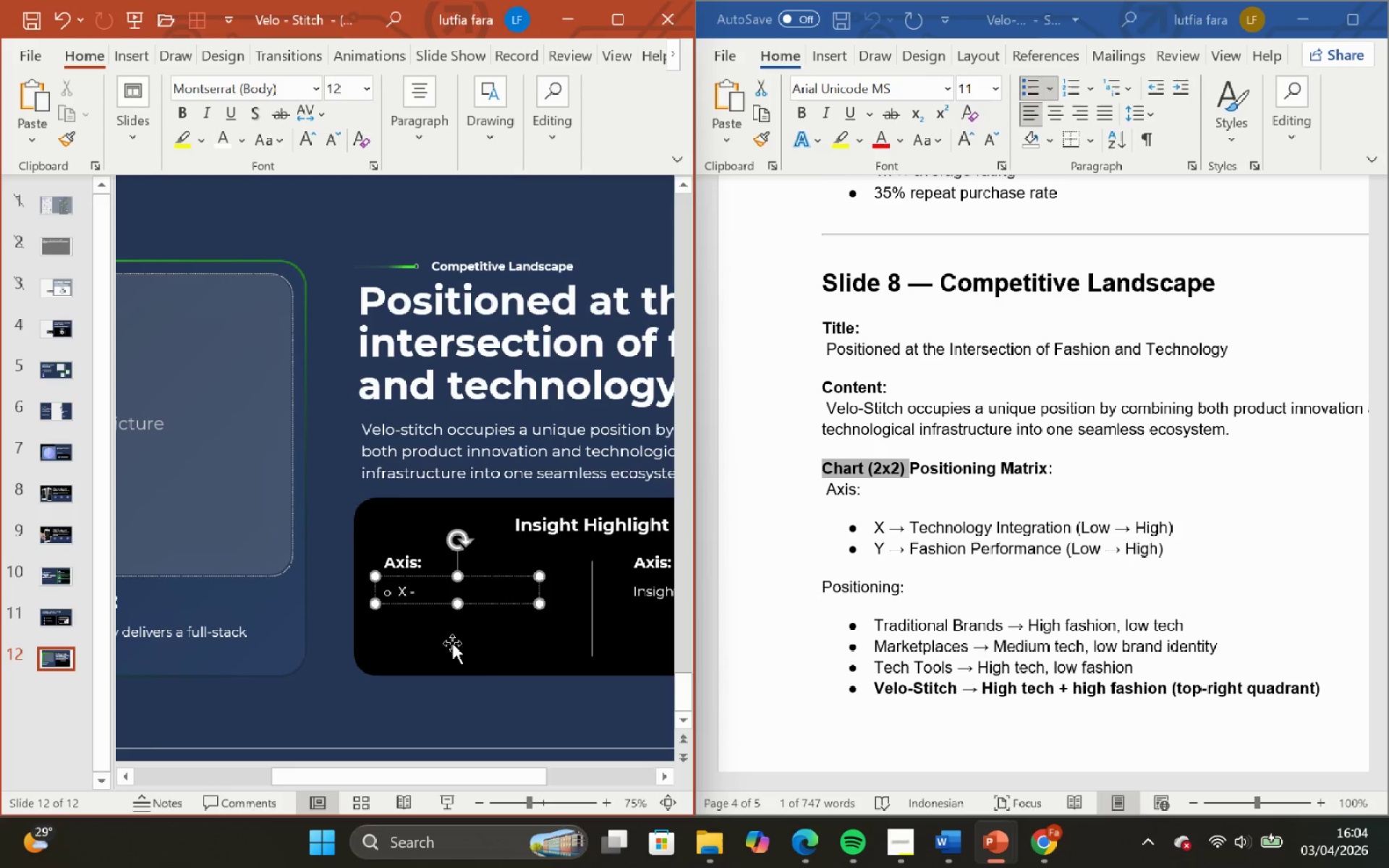 
key(Space)
 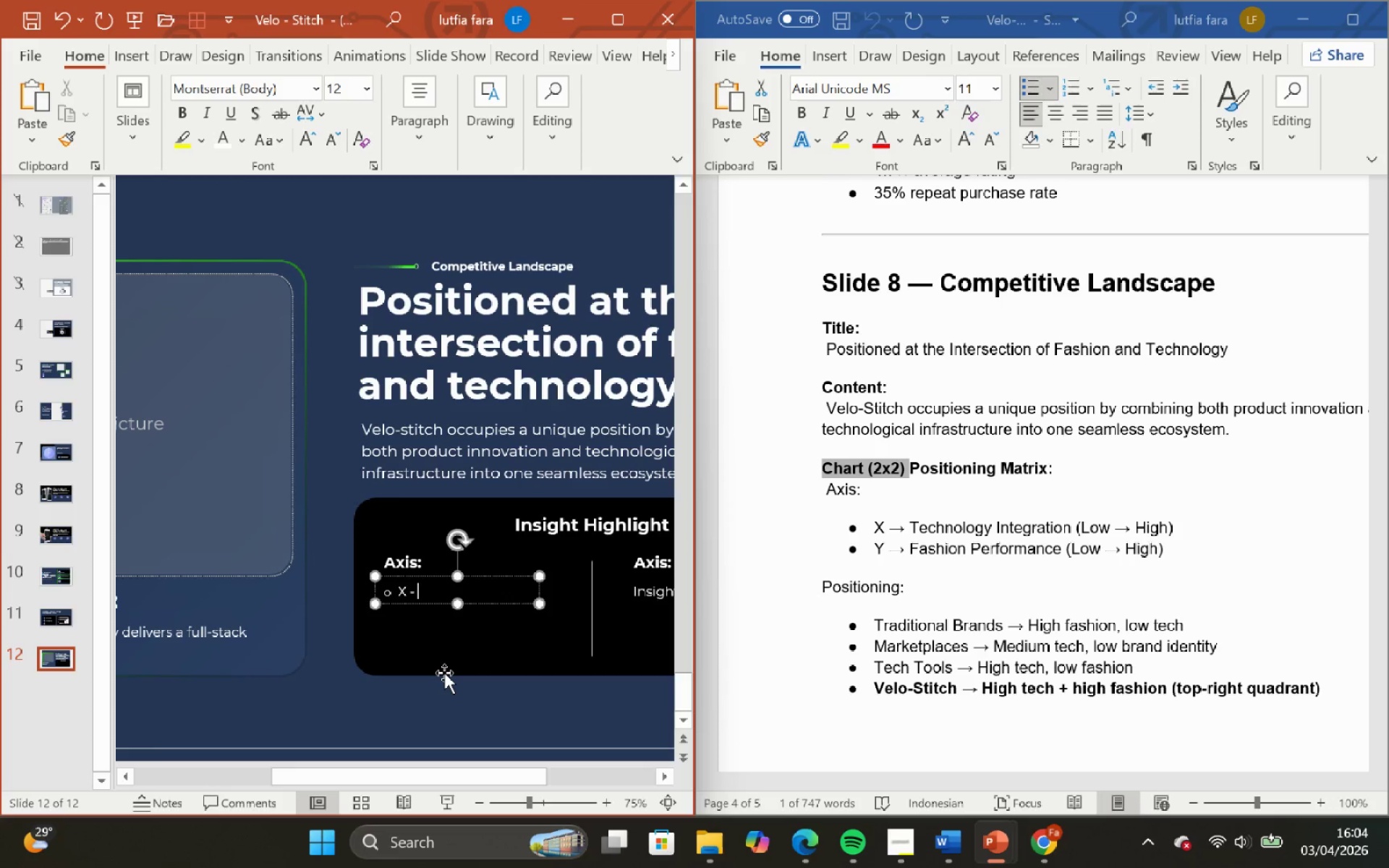 
wait(7.58)
 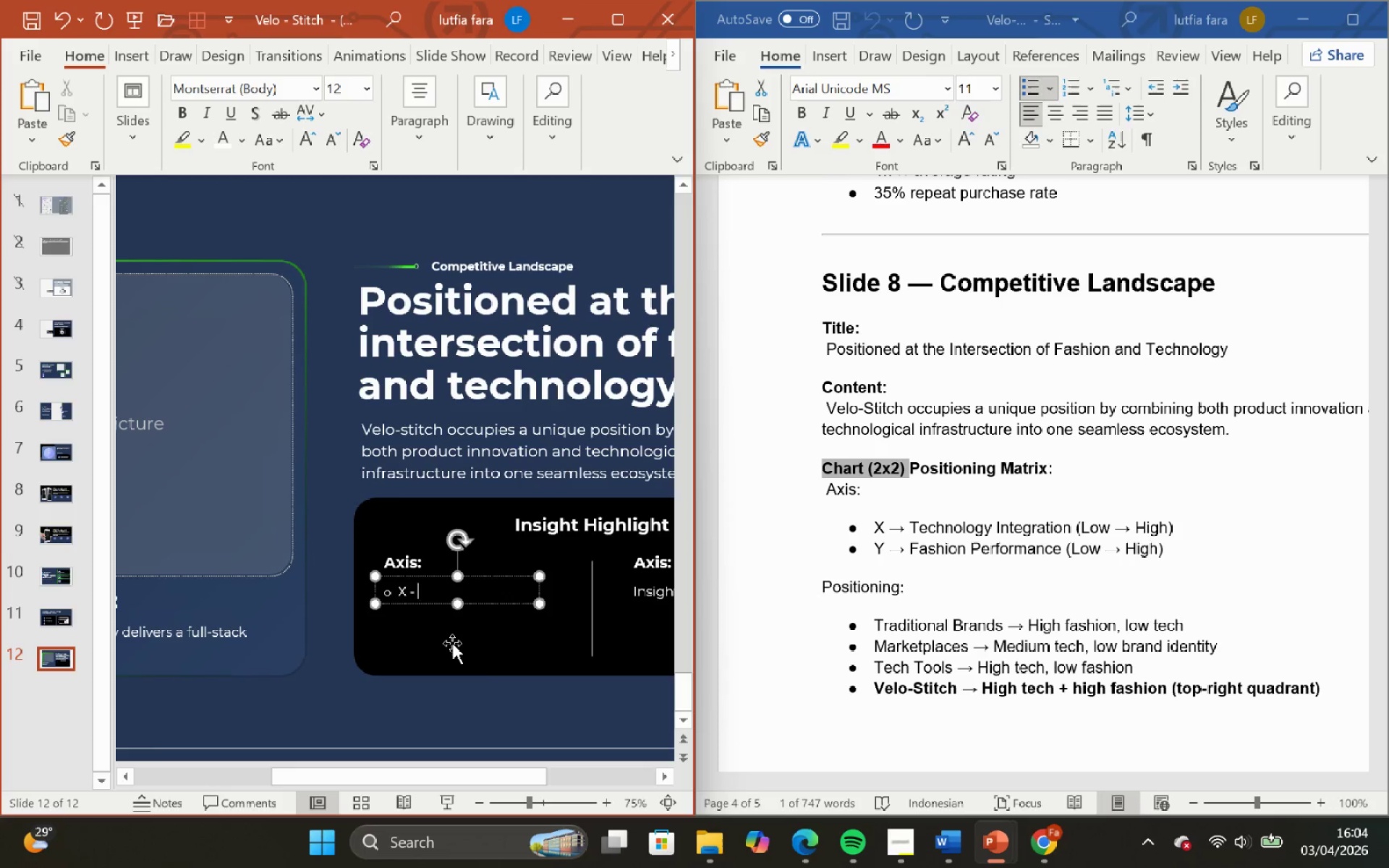 
type(Technology )
 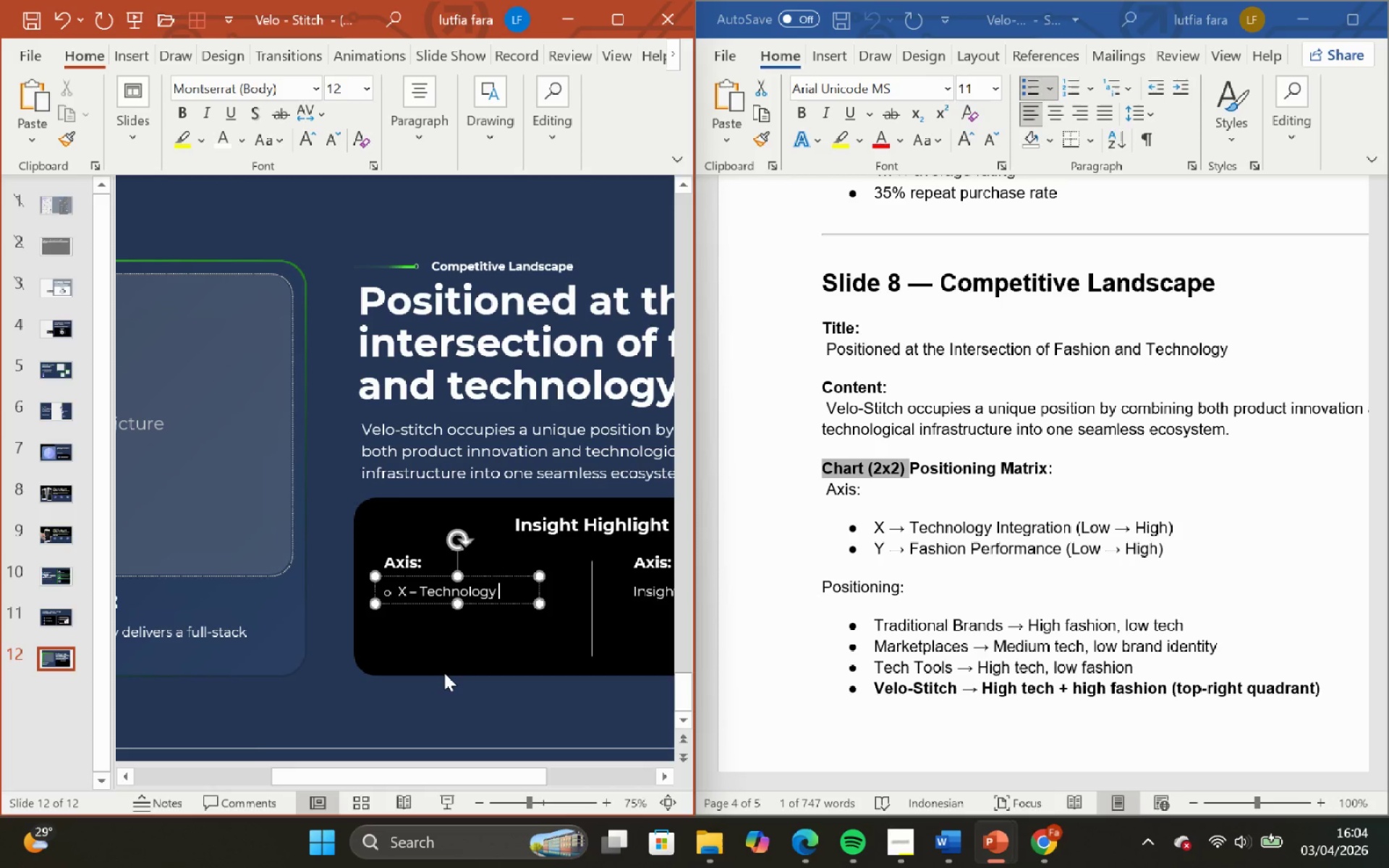 
wait(5.23)
 